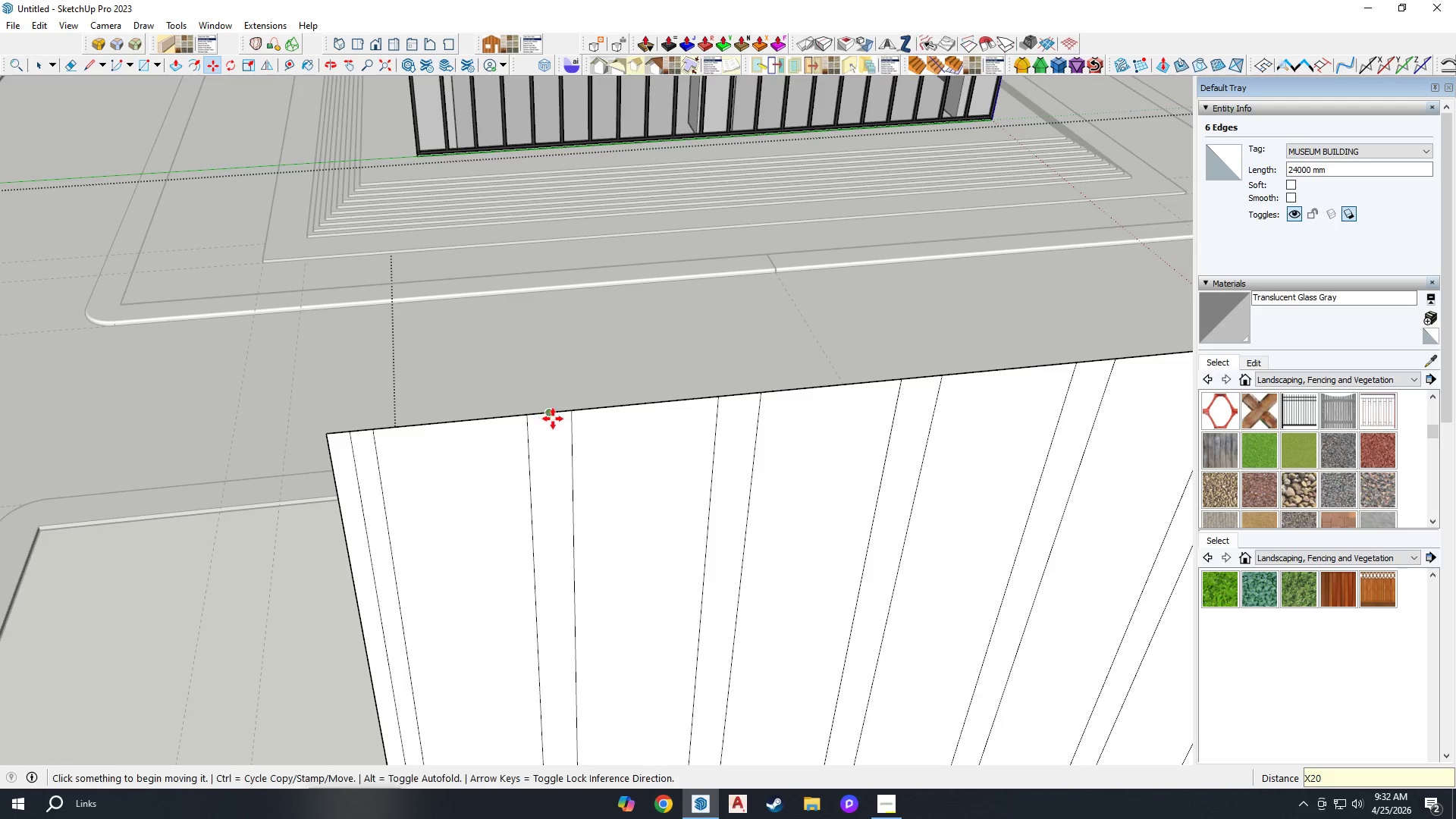 
scroll: coordinate [592, 406], scroll_direction: down, amount: 27.0
 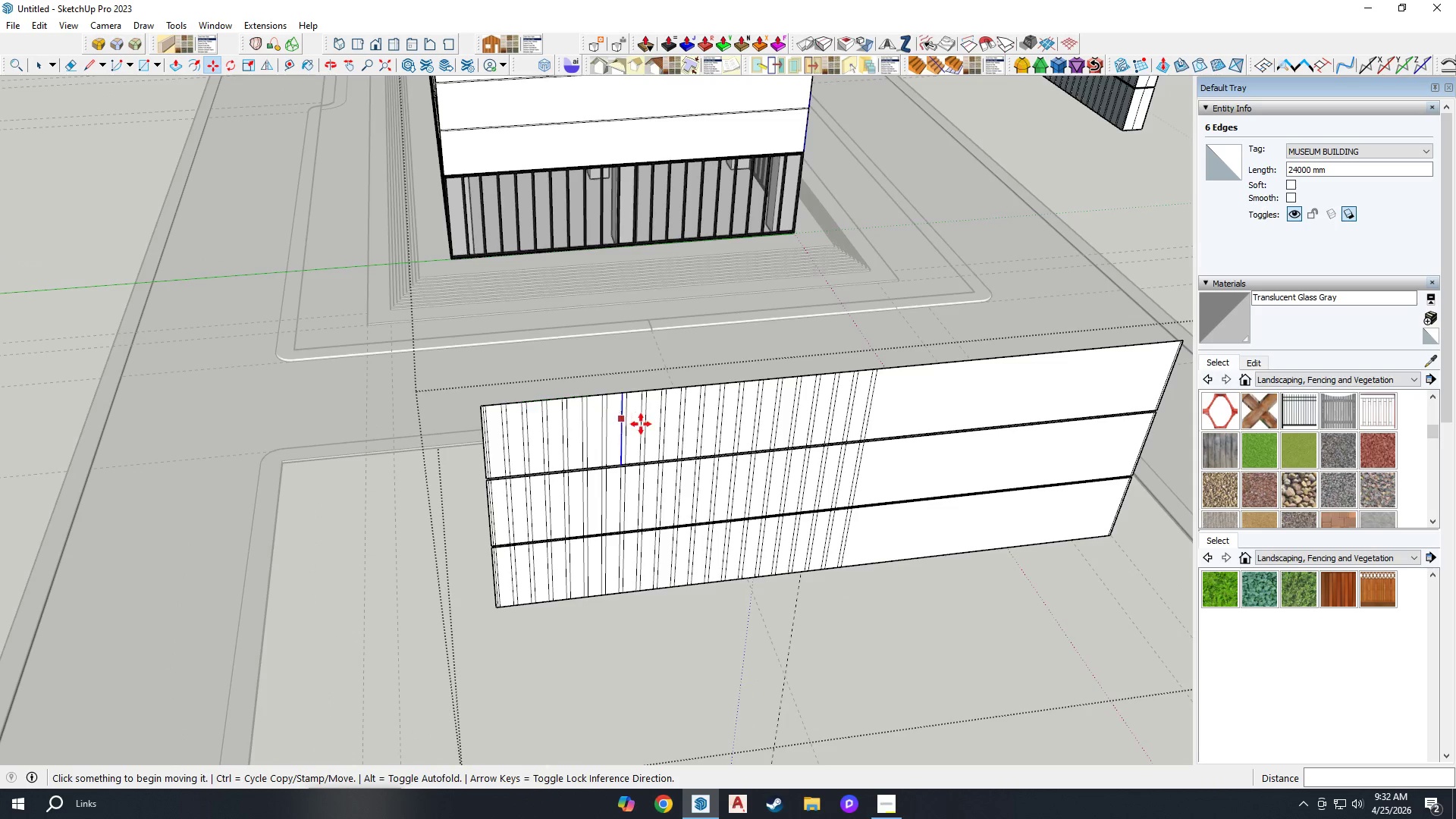 
key(Control+Z)
 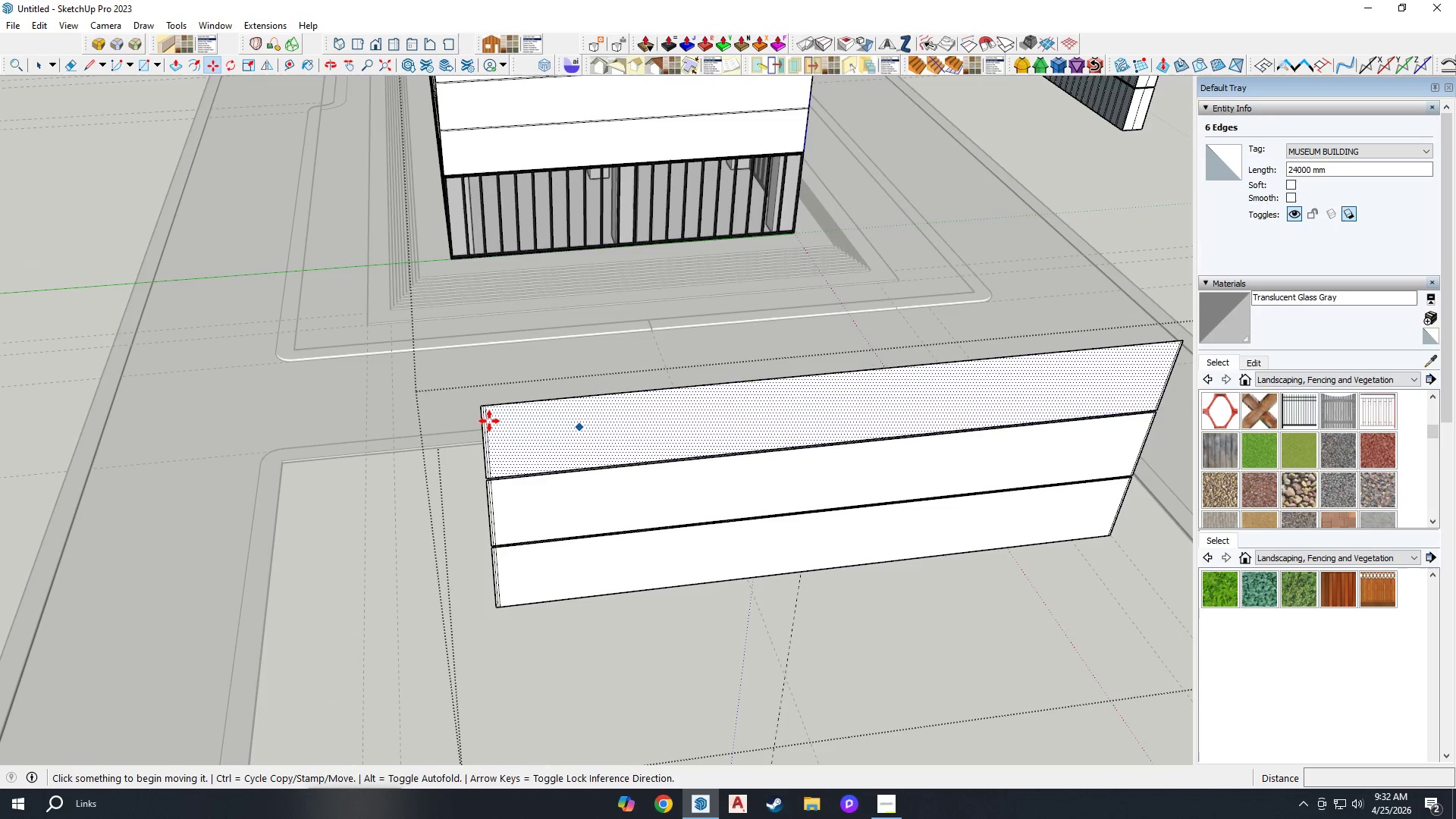 
scroll: coordinate [490, 416], scroll_direction: up, amount: 8.0
 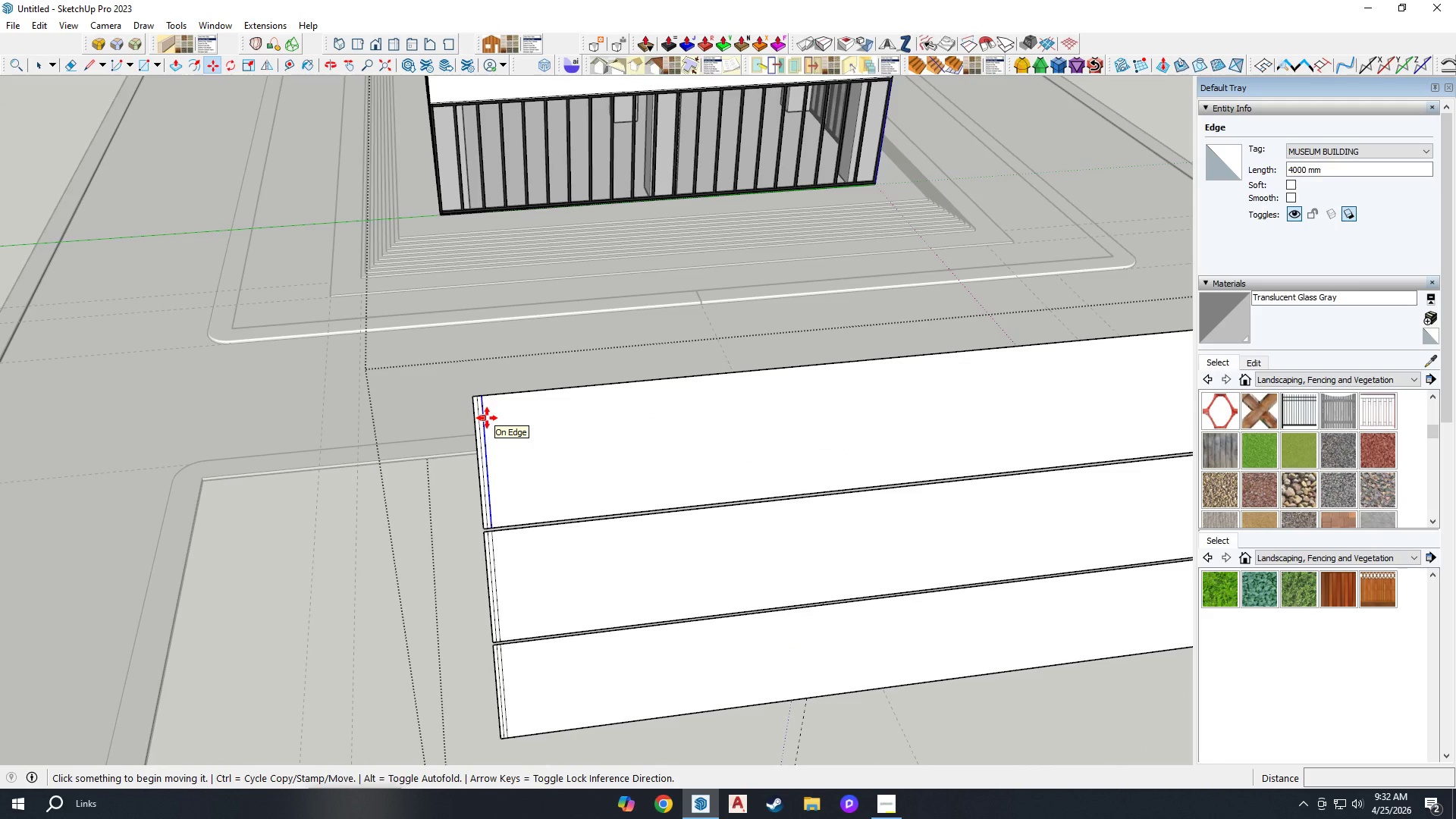 
key(Space)
 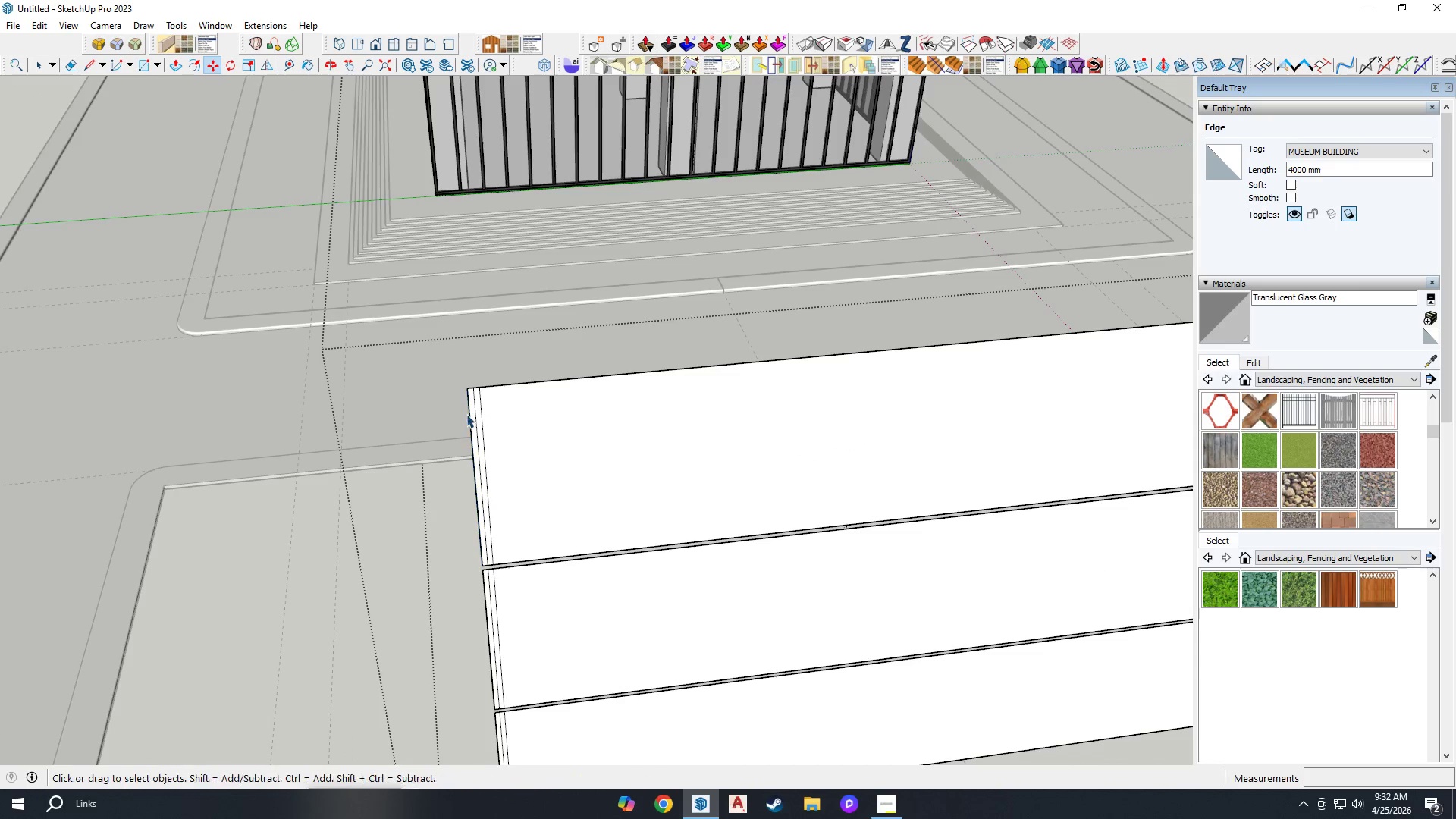 
scroll: coordinate [487, 418], scroll_direction: up, amount: 3.0
 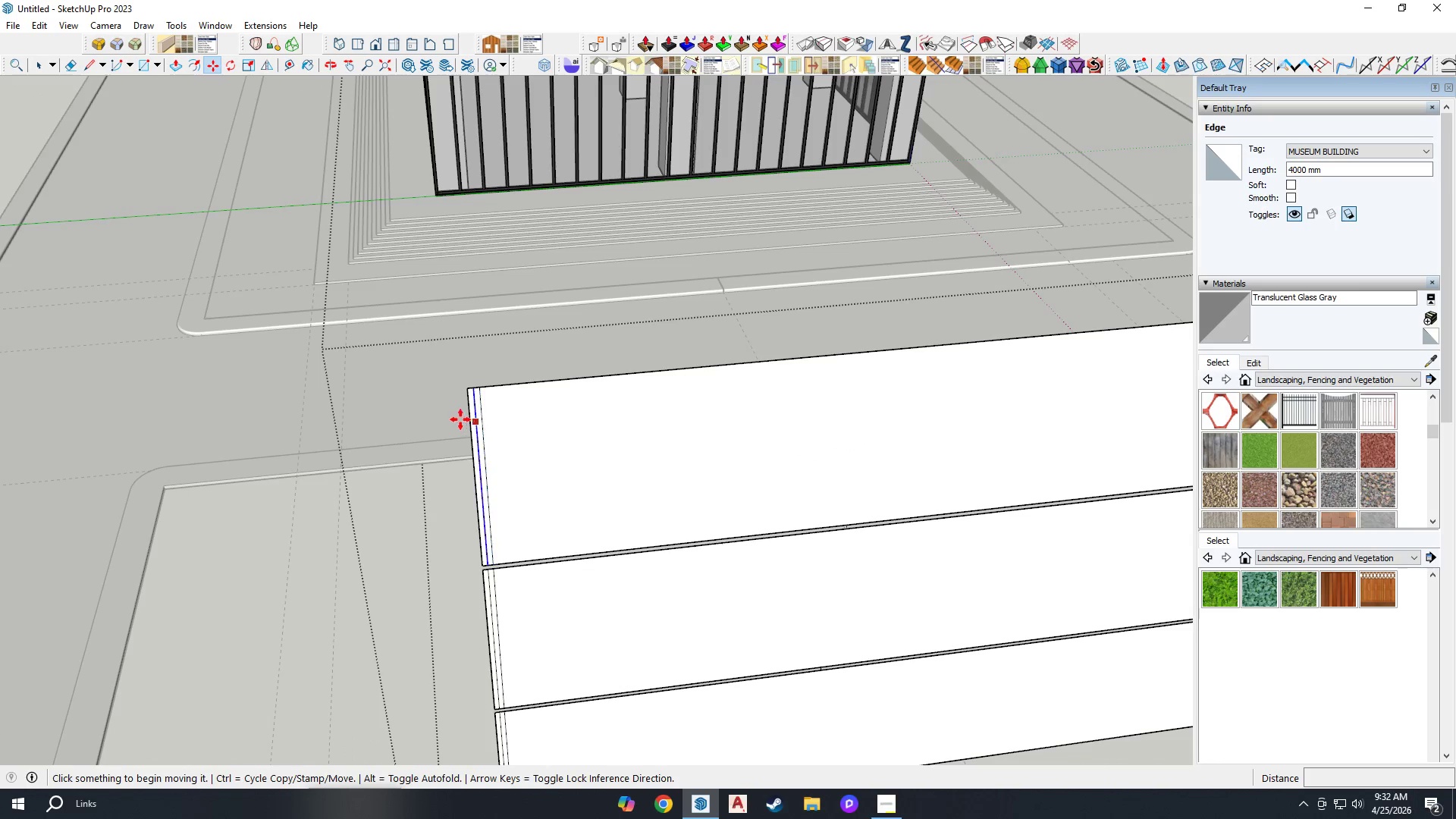 
left_click([489, 410])
 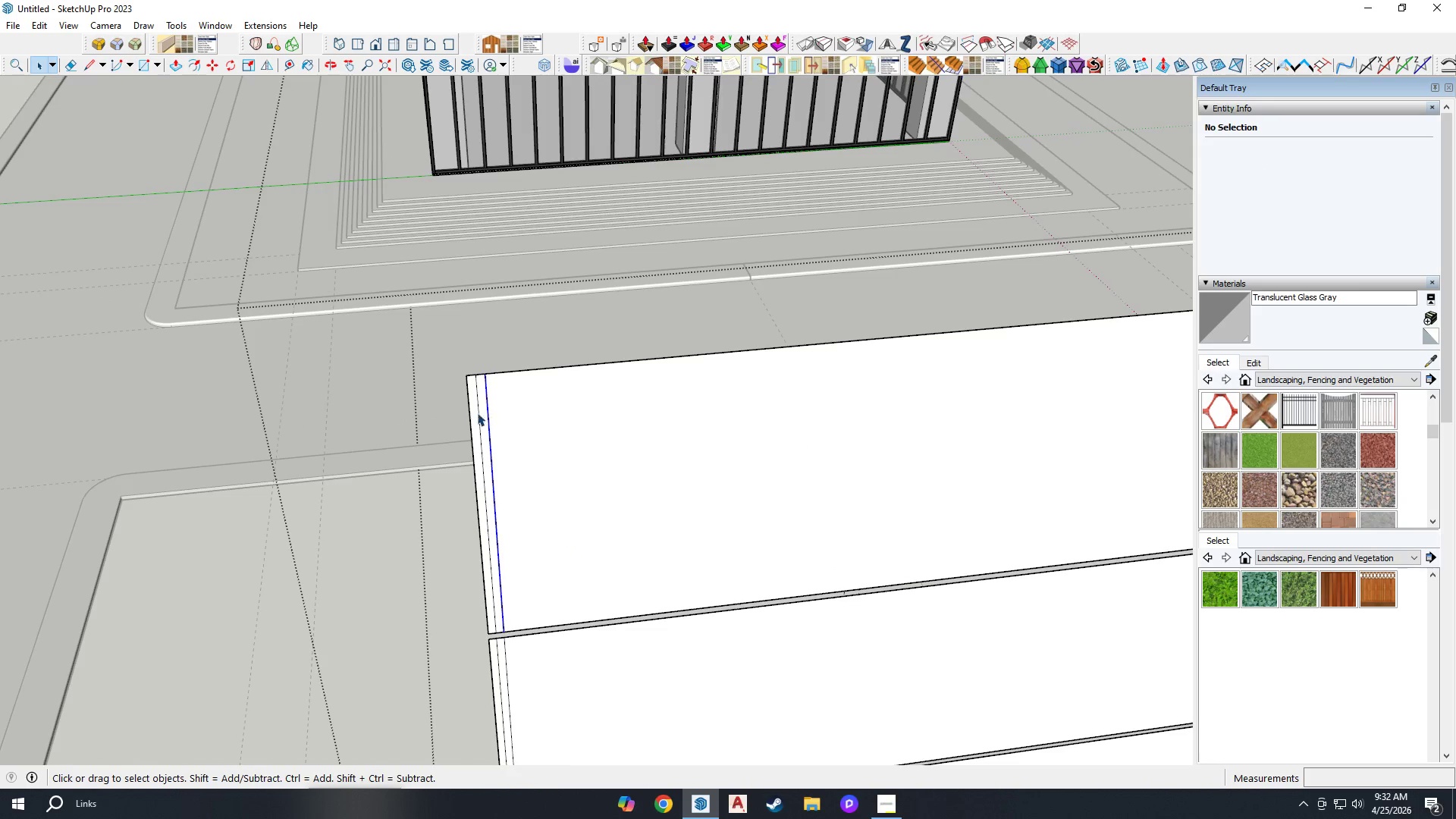 
scroll: coordinate [470, 412], scroll_direction: up, amount: 4.0
 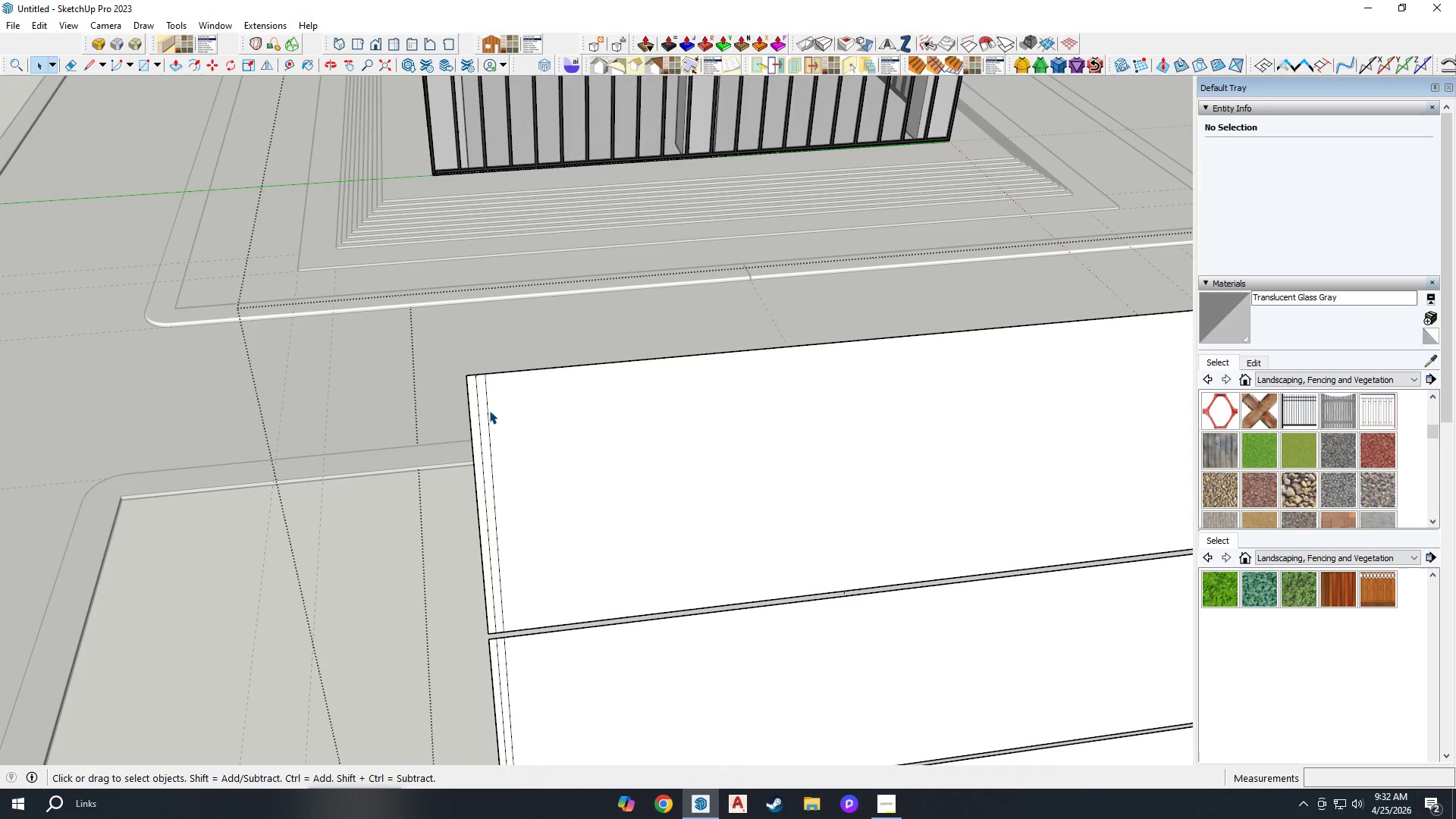 
hold_key(key=ControlLeft, duration=0.59)
left_click([469, 413])
 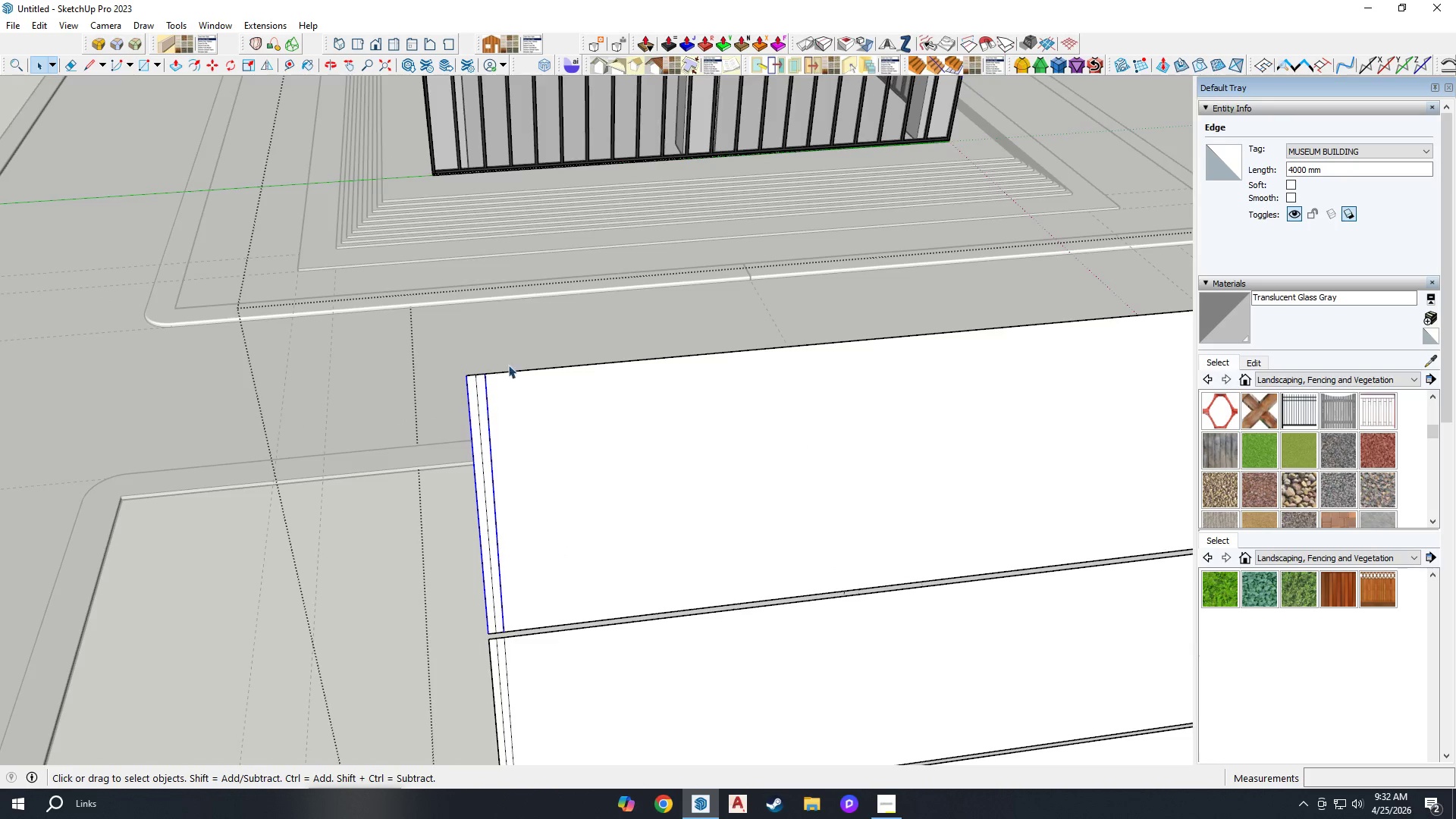 
hold_key(key=ControlLeft, duration=1.52)
 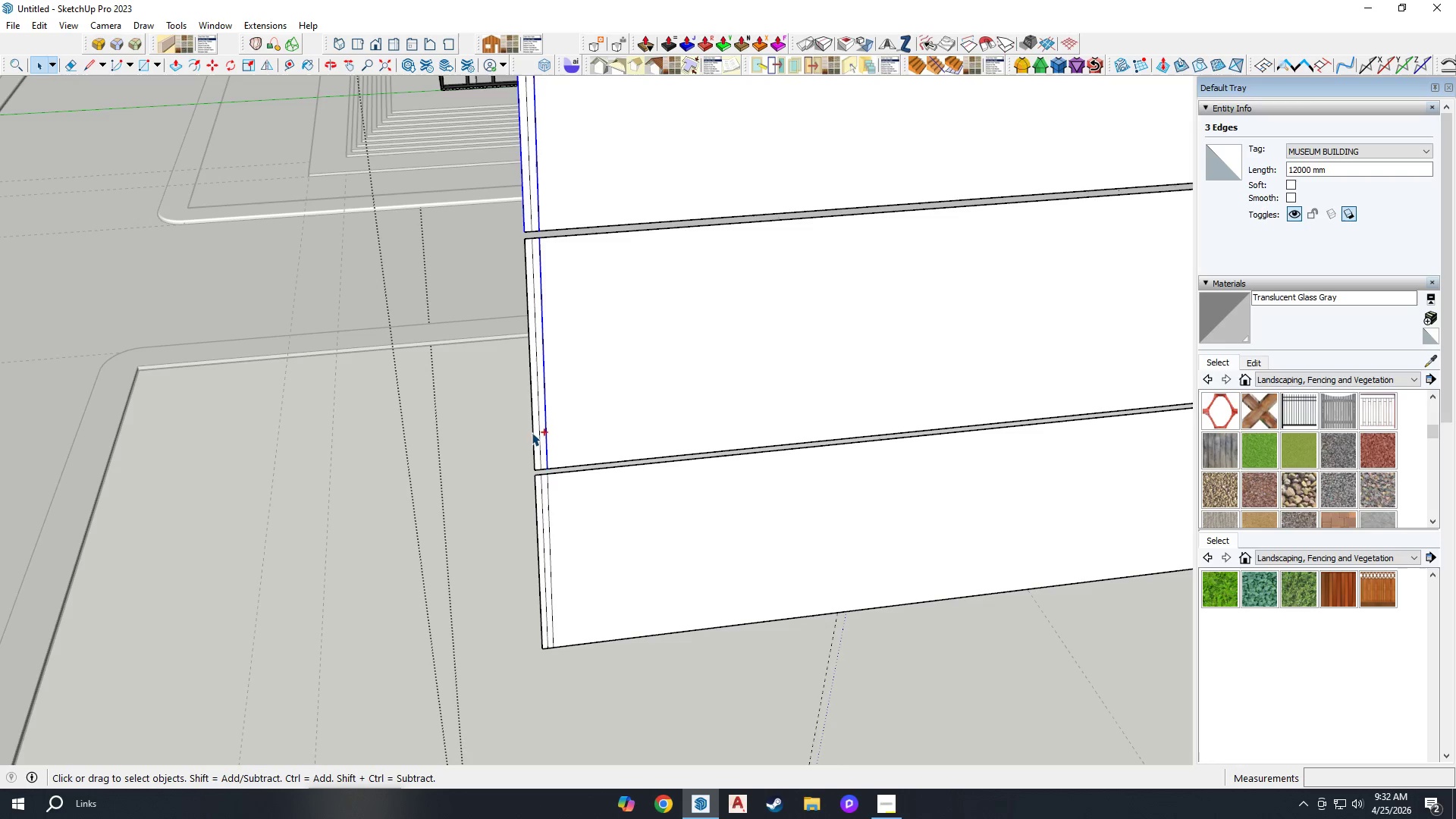 
scroll: coordinate [547, 421], scroll_direction: up, amount: 3.0
 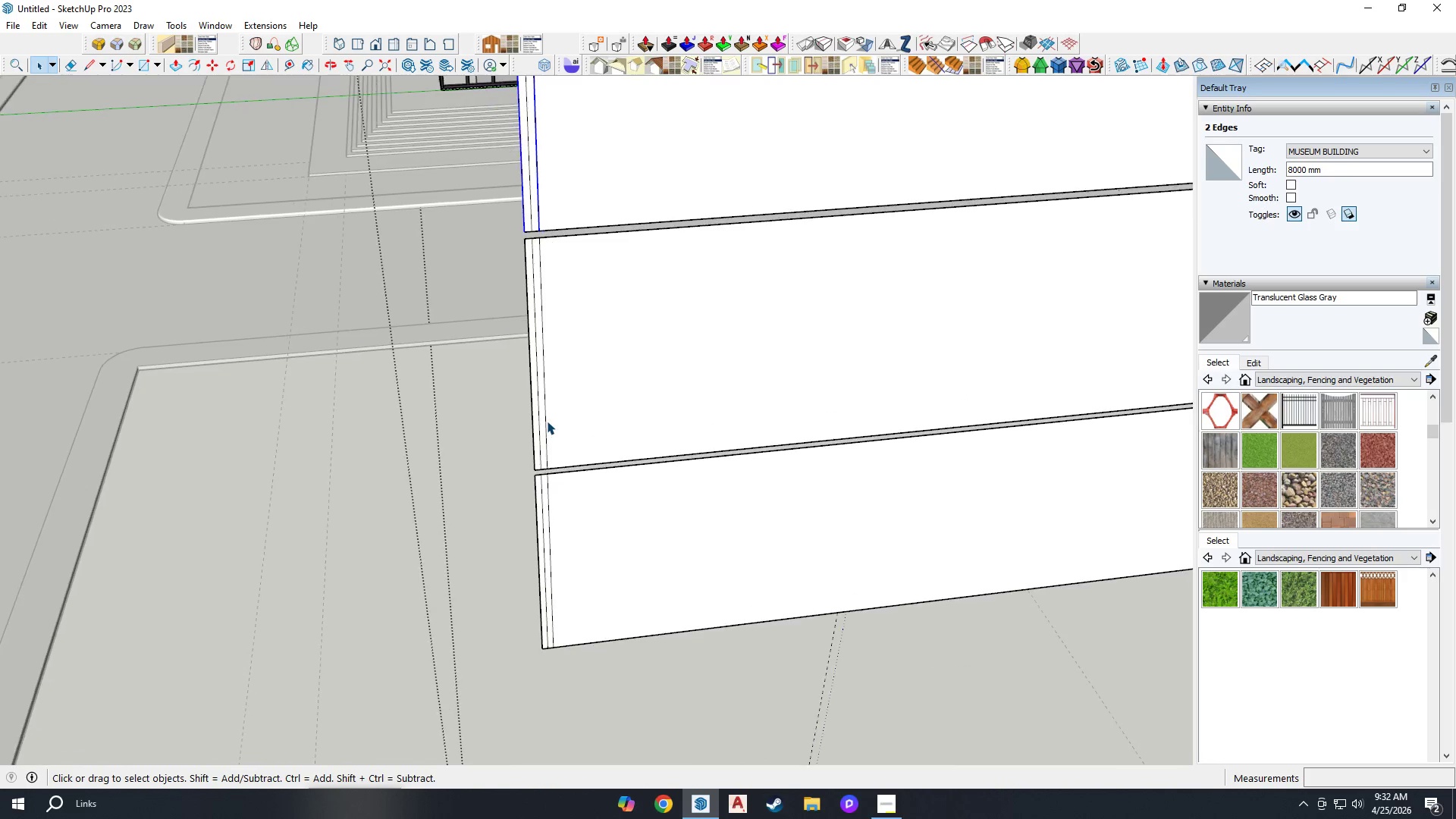 
left_click([545, 423])
 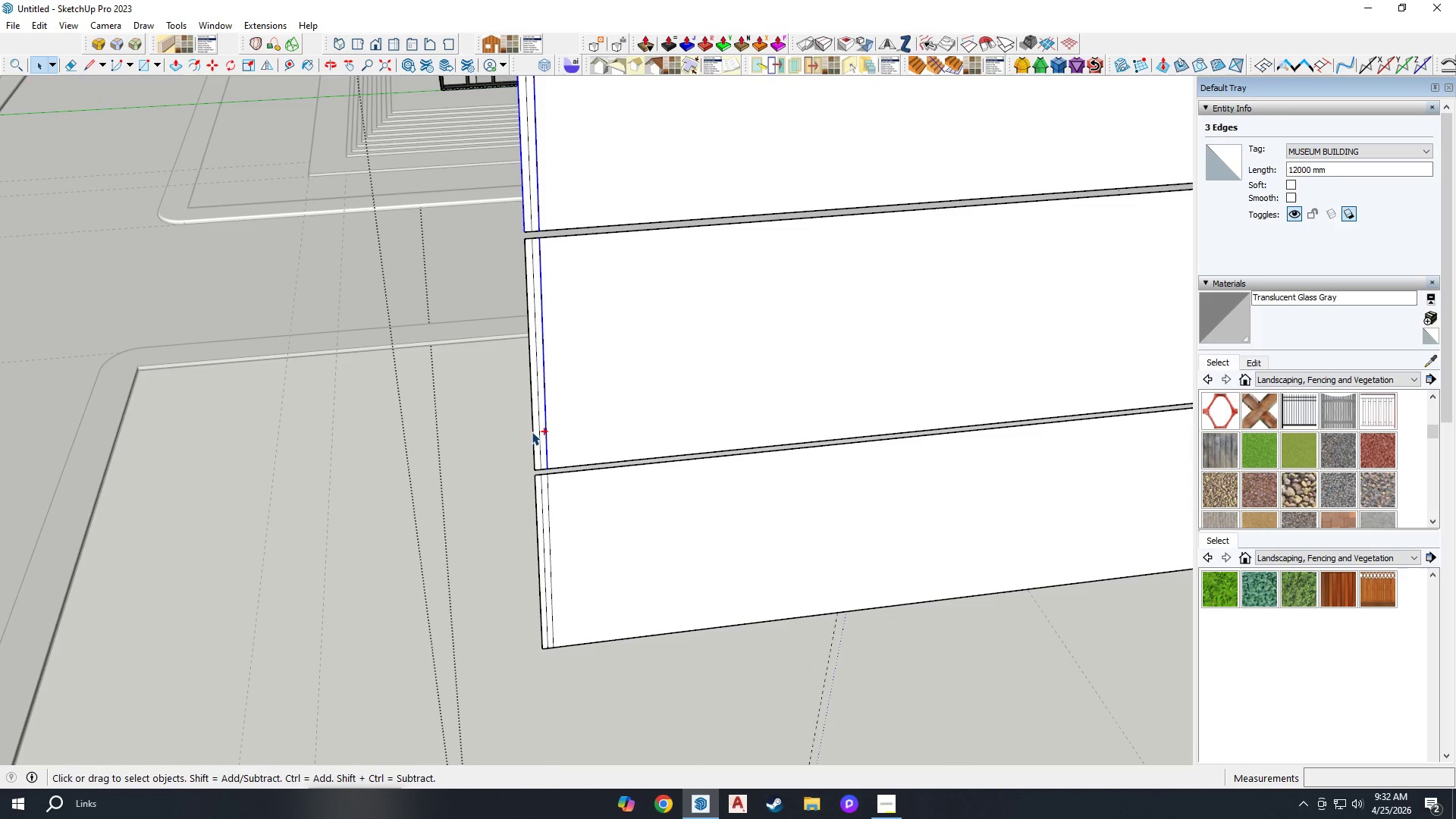 
hold_key(key=ControlLeft, duration=1.51)
left_click([533, 434])
 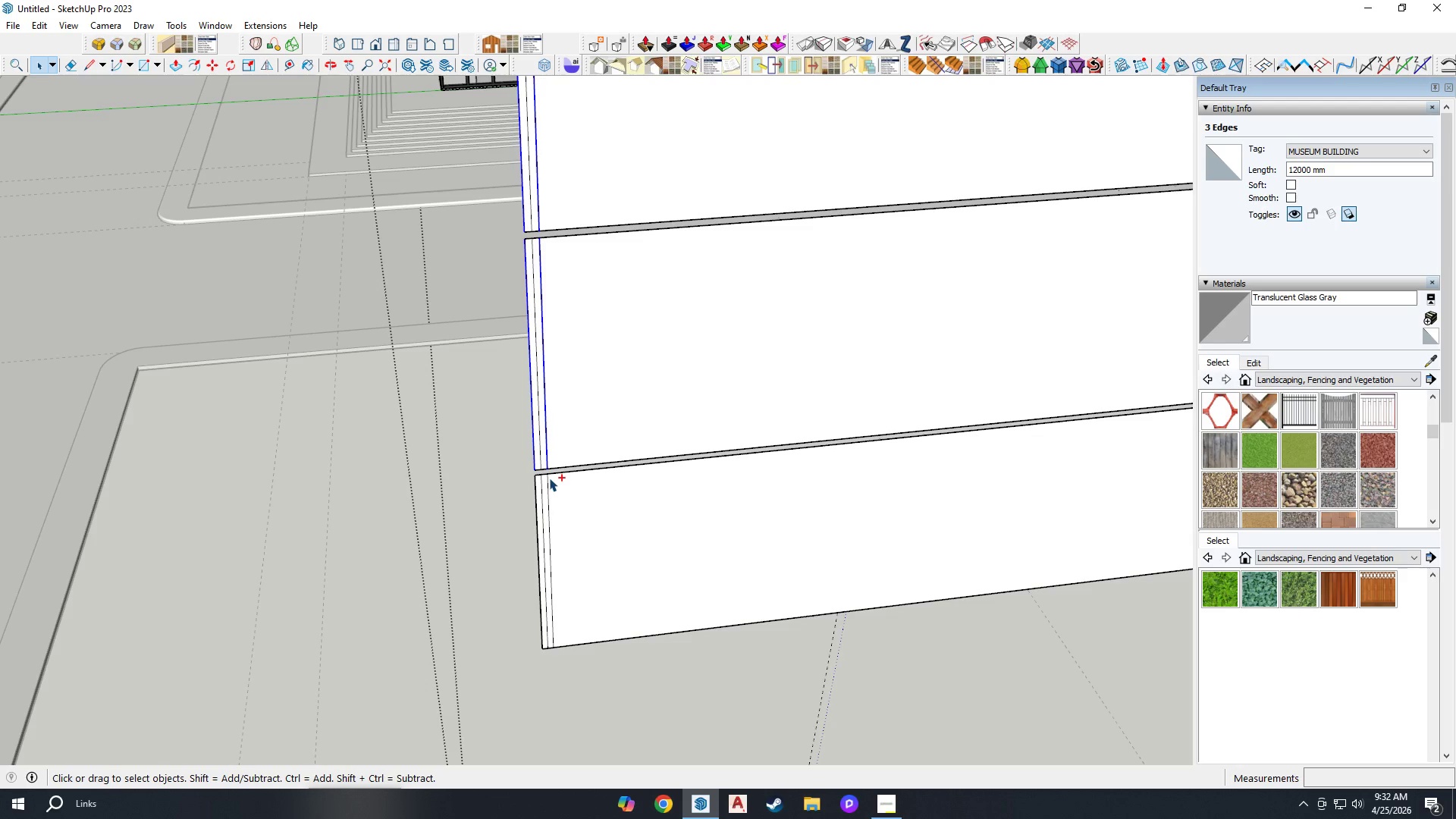 
hold_key(key=ControlLeft, duration=1.11)
left_click([546, 479])
 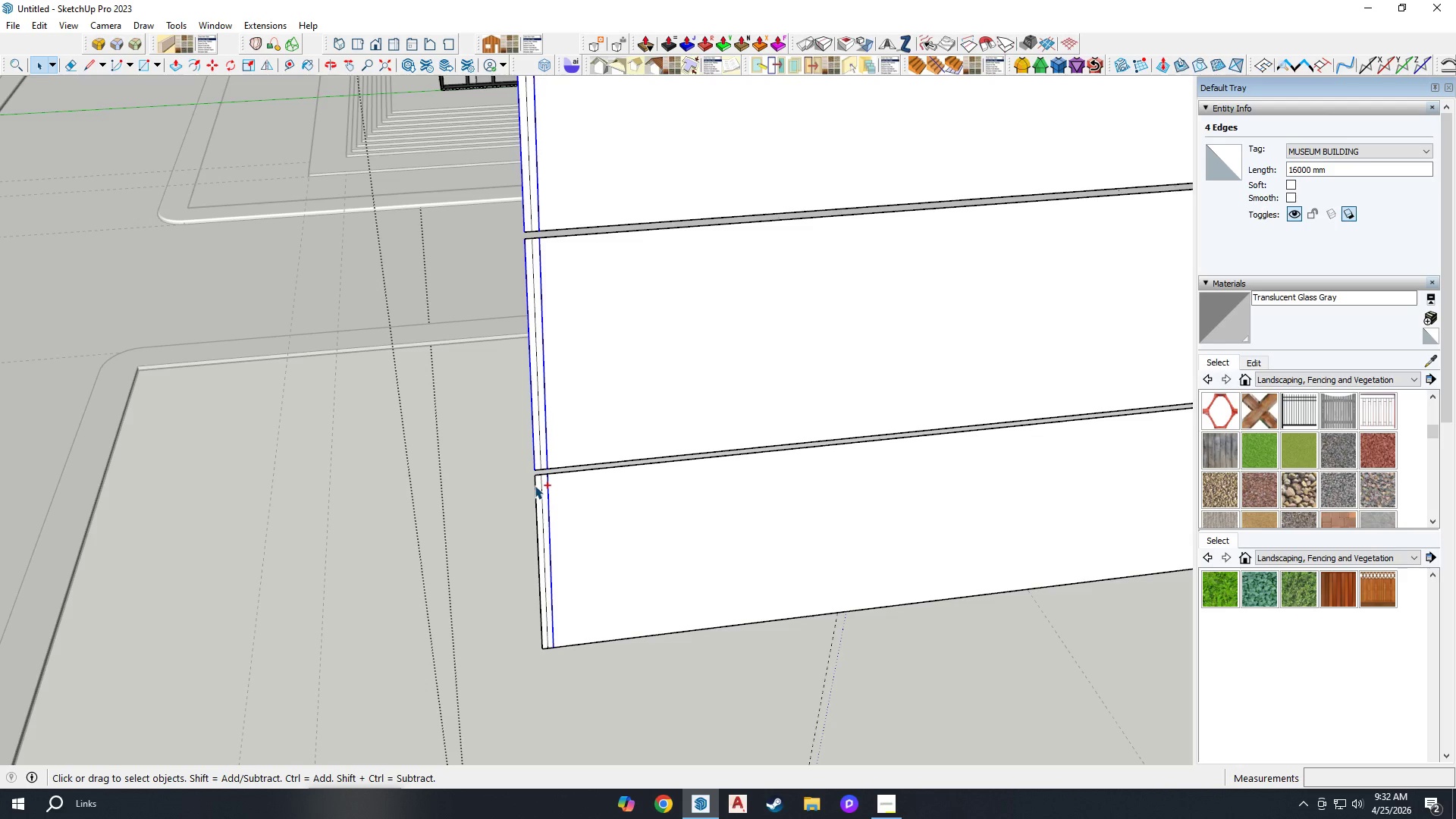 
left_click([535, 485])
 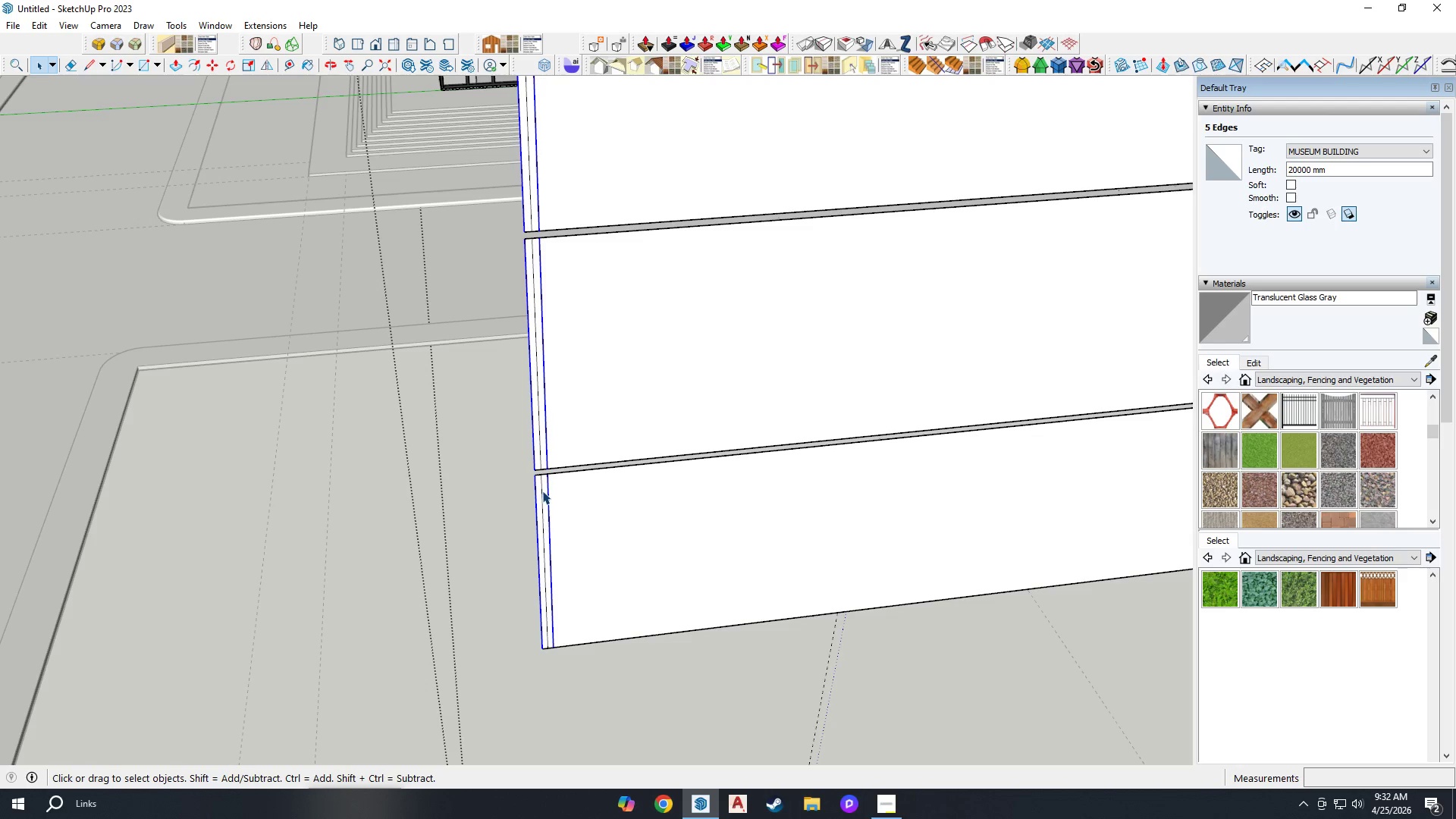 
scroll: coordinate [544, 475], scroll_direction: down, amount: 5.0
 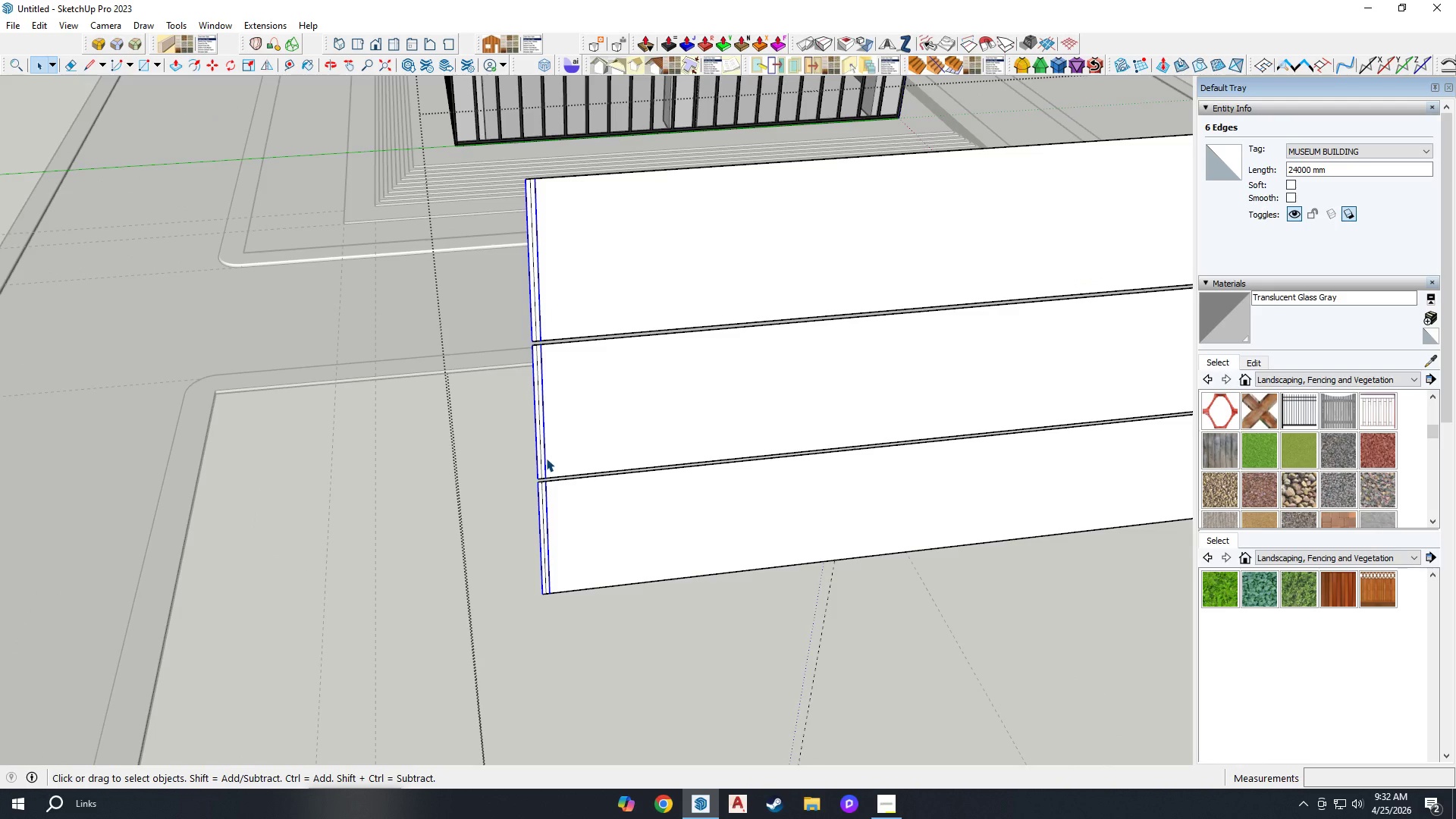 
key(M)
 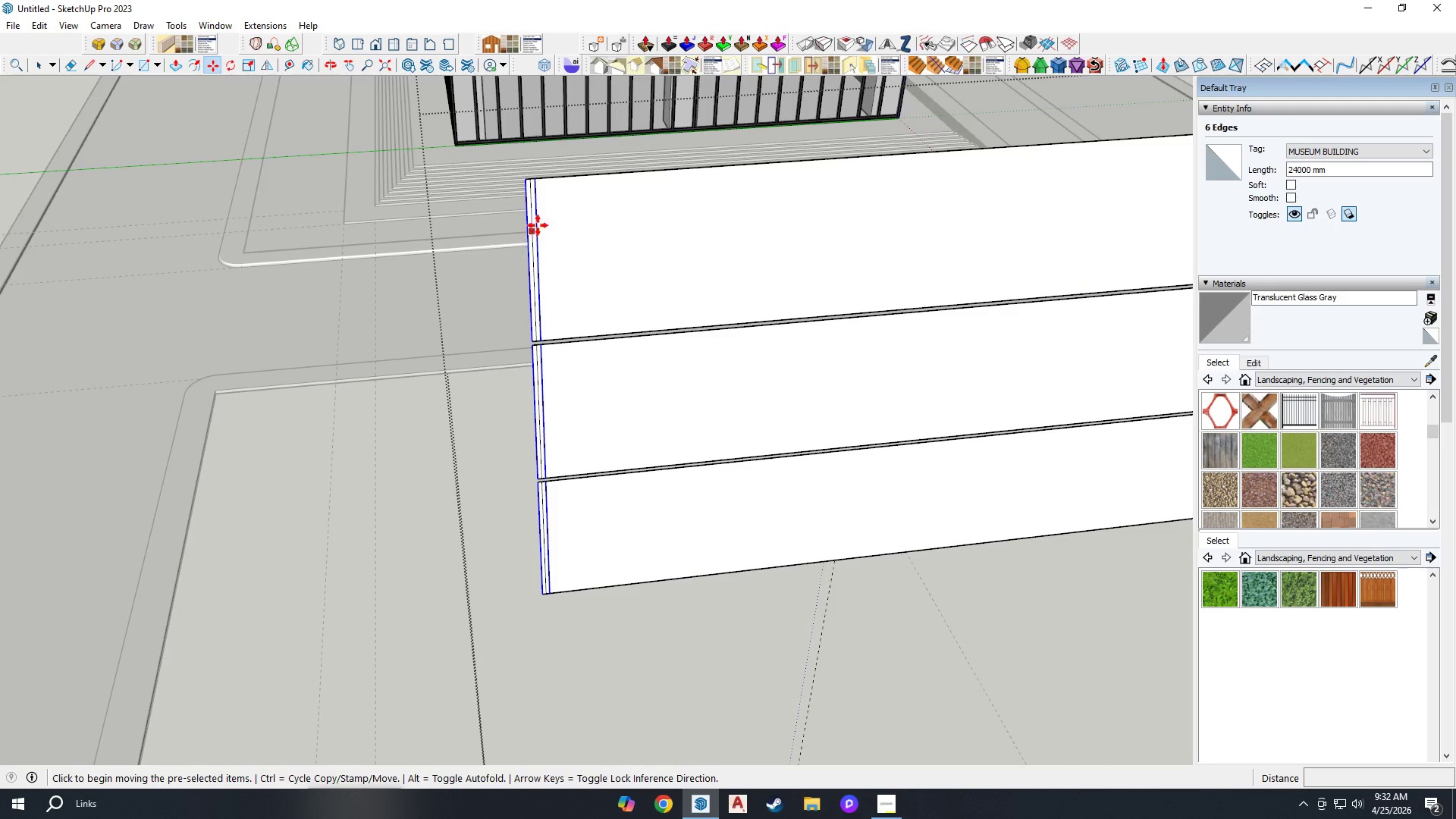 
key(Control+ControlLeft)
 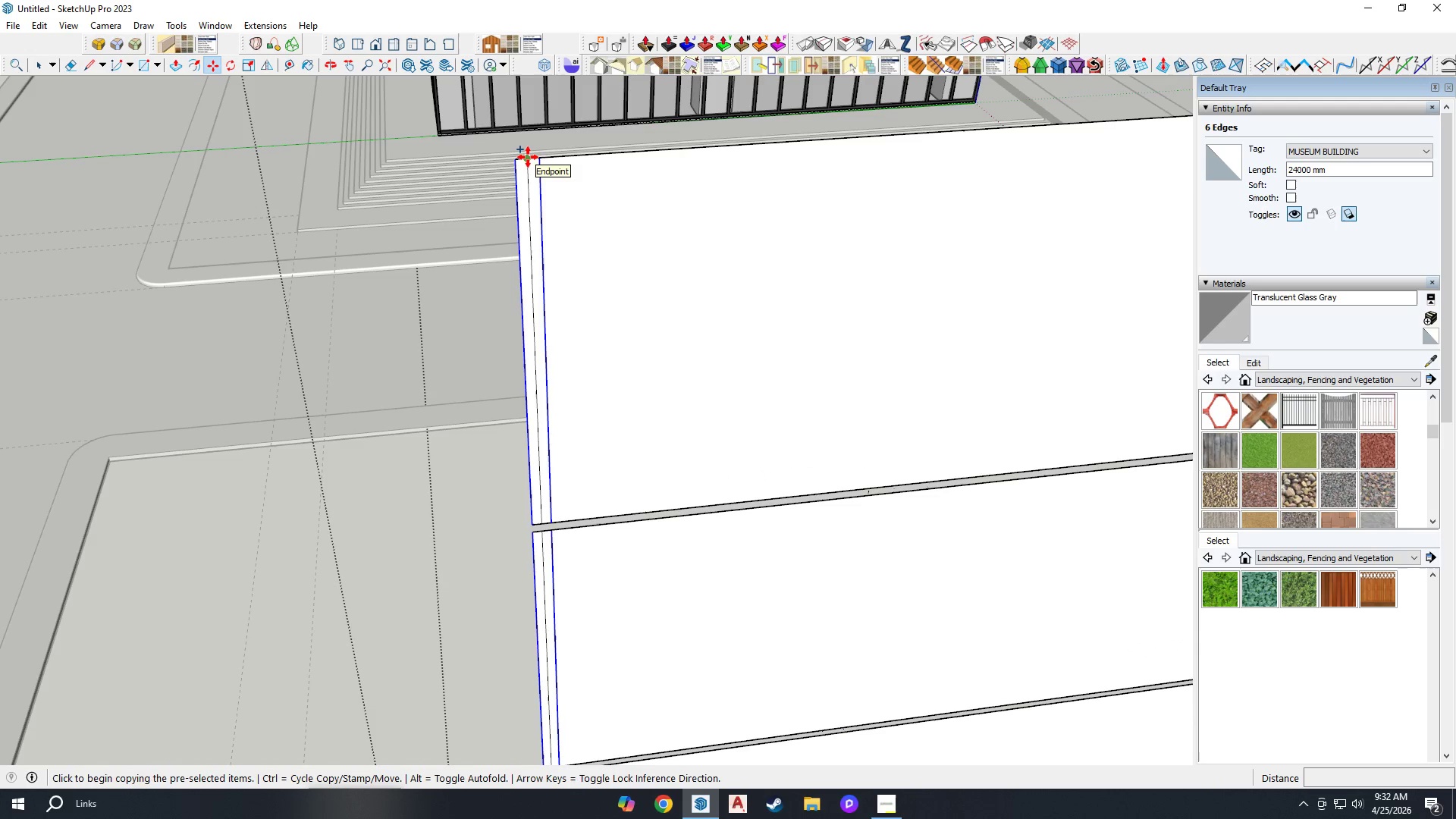 
scroll: coordinate [532, 160], scroll_direction: up, amount: 9.0
 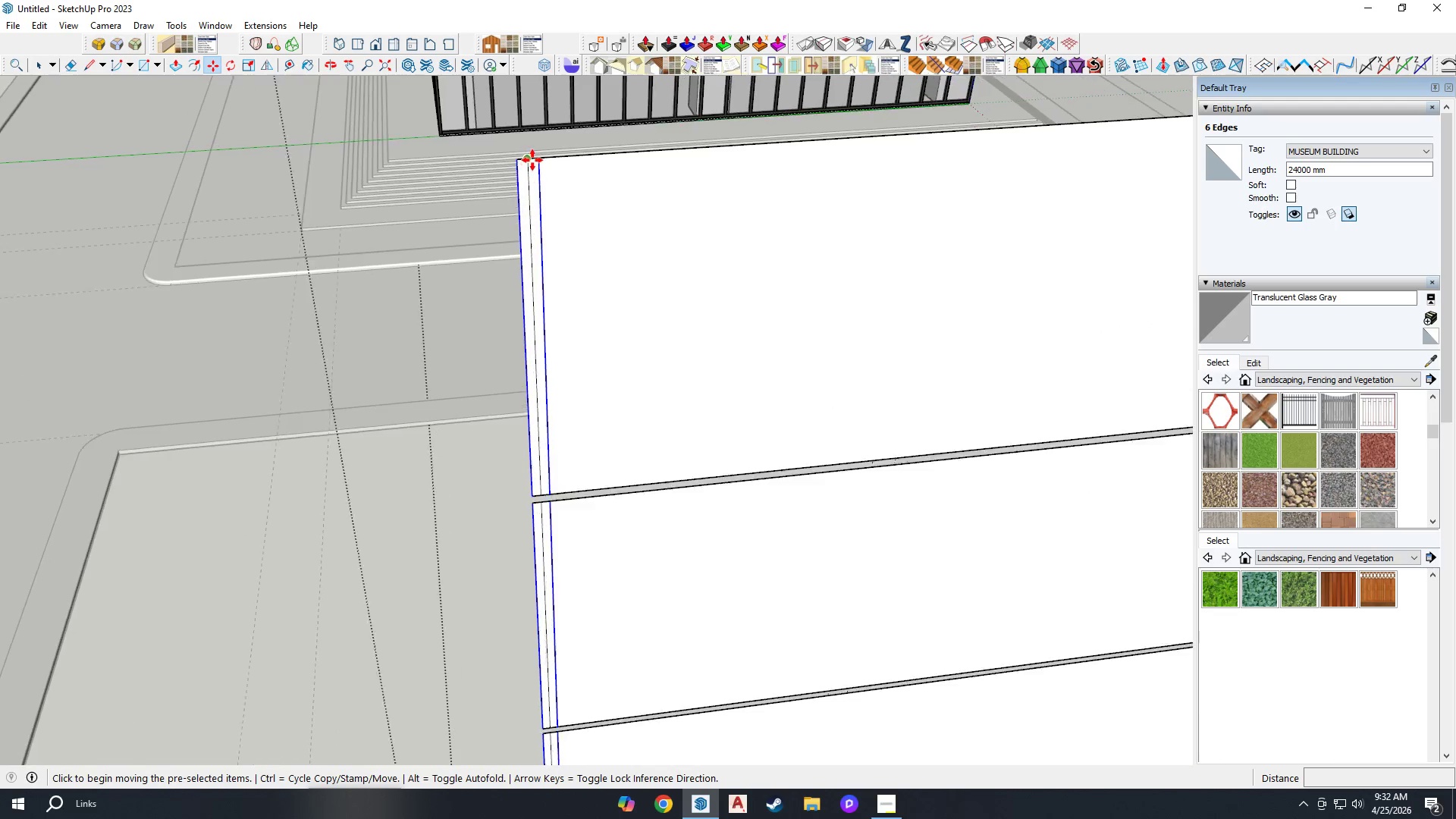 
left_click([528, 157])
 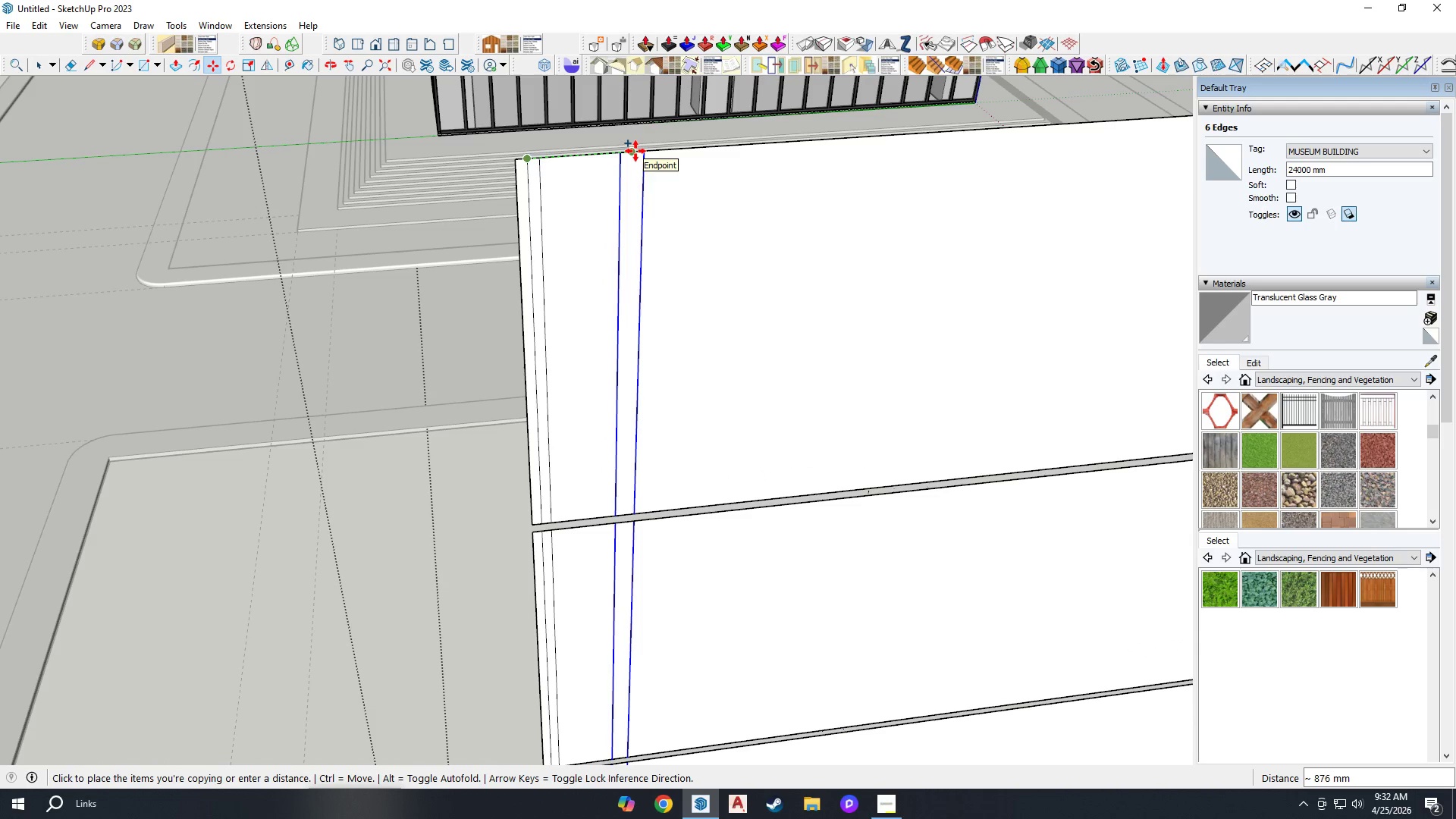 
left_click([635, 151])
 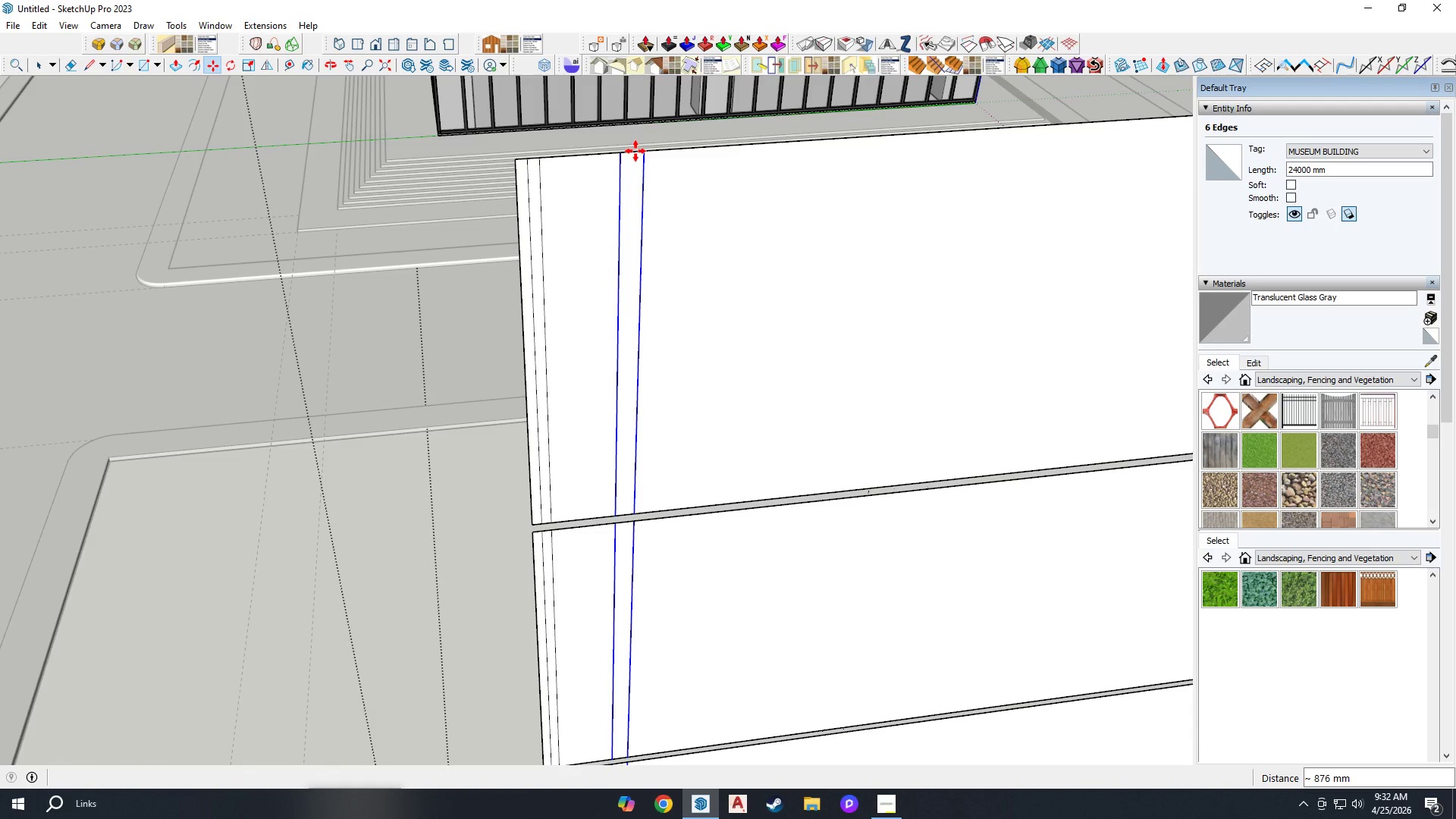 
type(X40)
 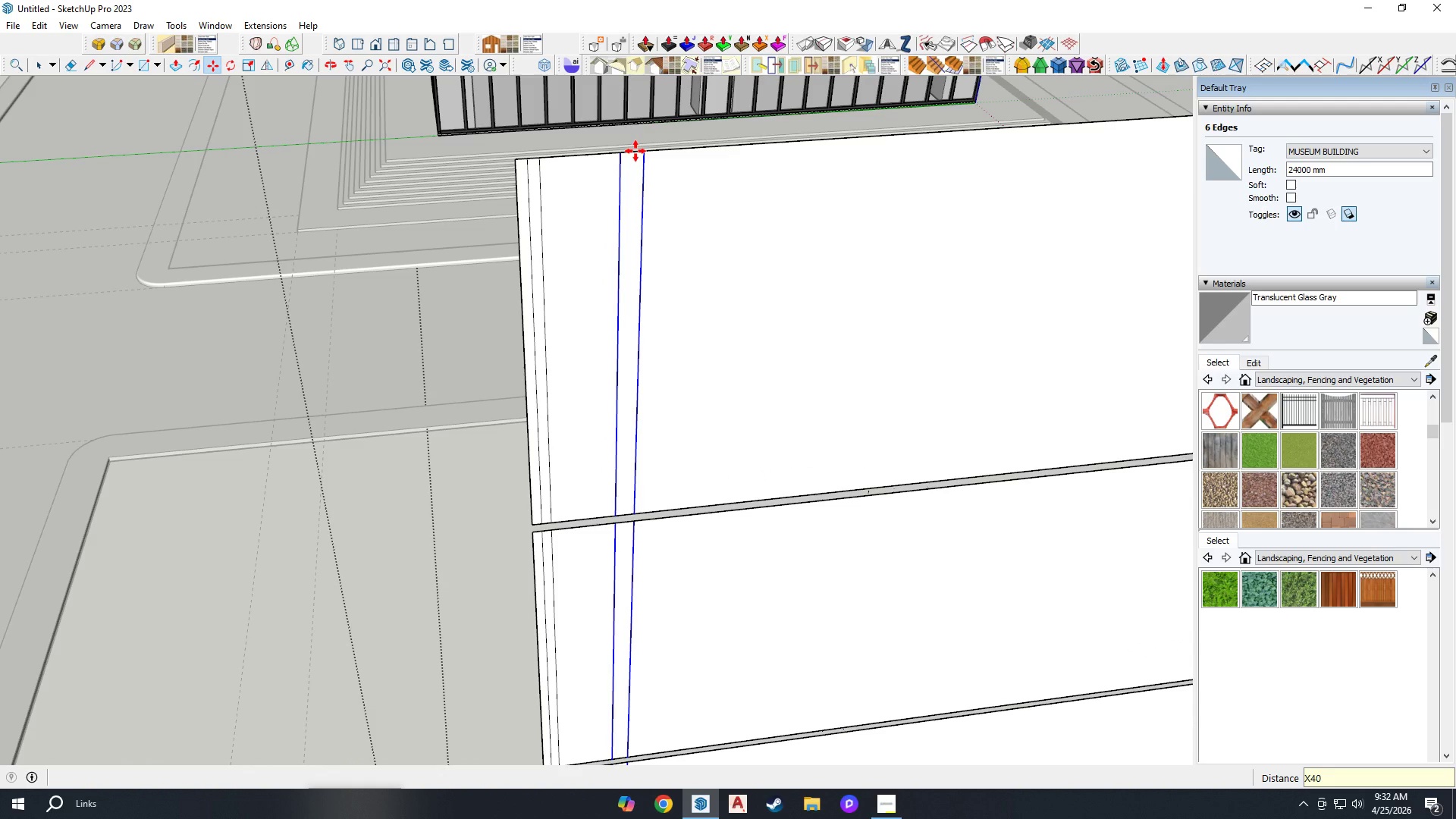 
key(Enter)
 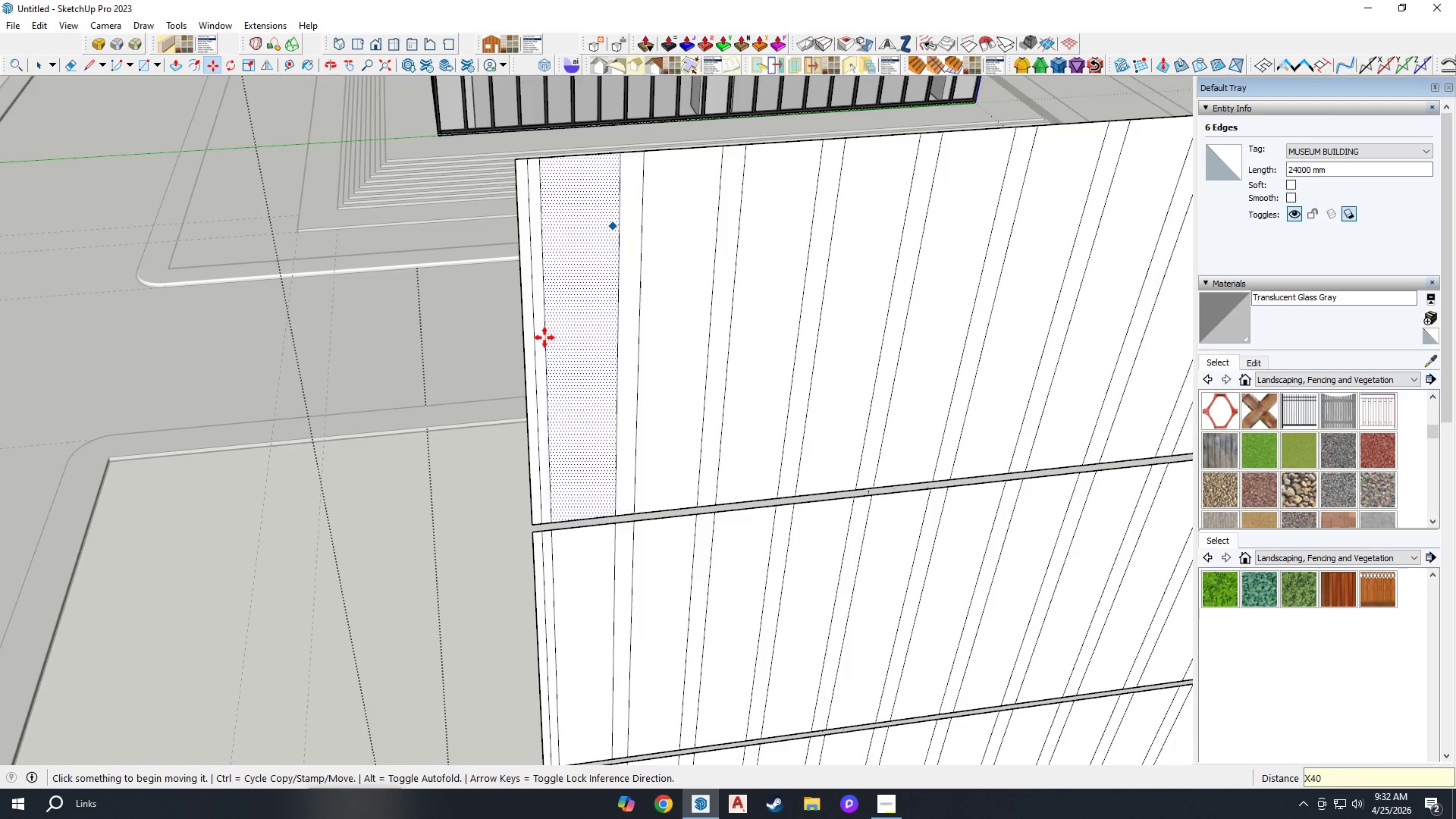 
scroll: coordinate [463, 284], scroll_direction: down, amount: 17.0
 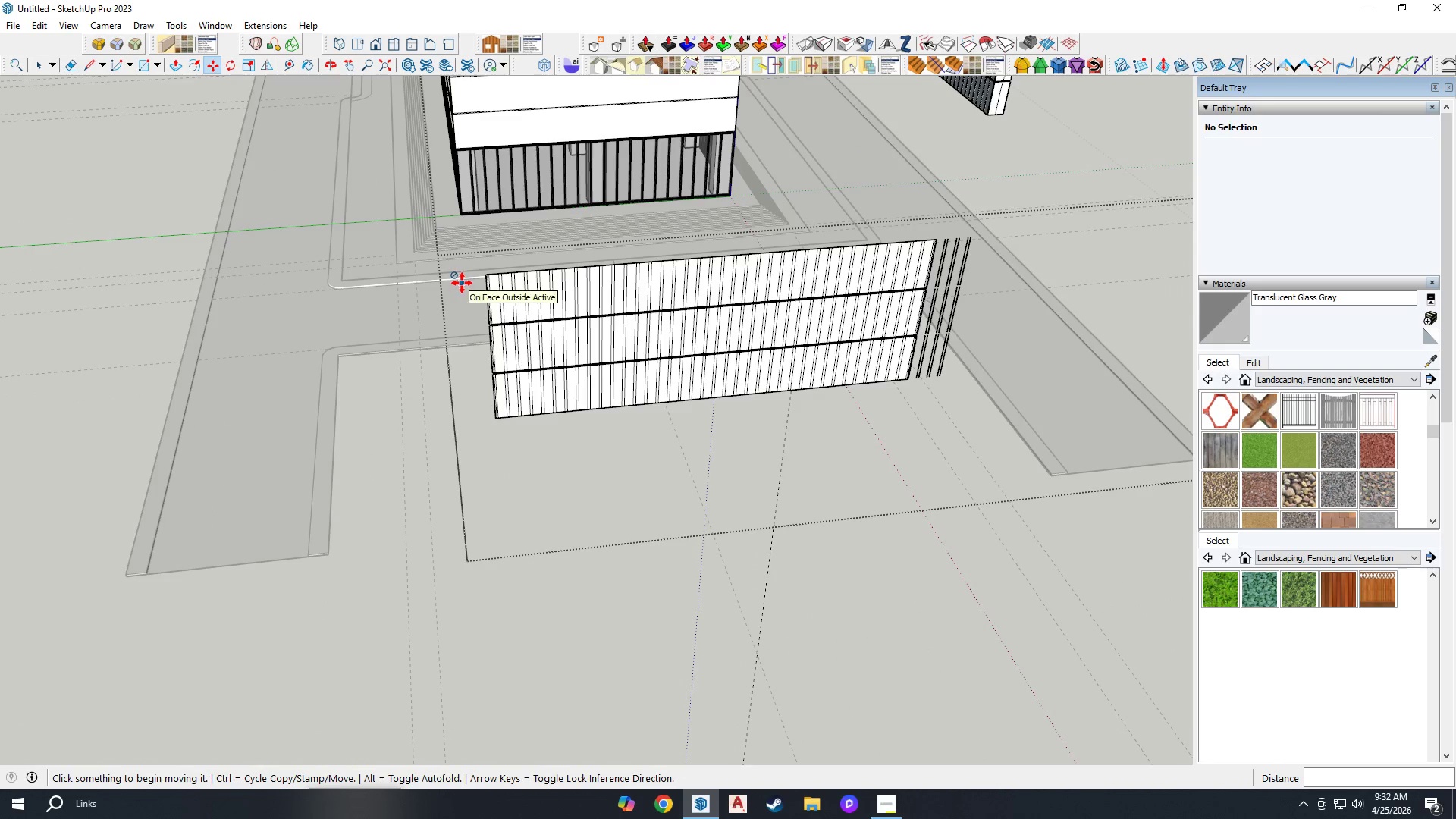 
scroll: coordinate [937, 304], scroll_direction: up, amount: 14.0
 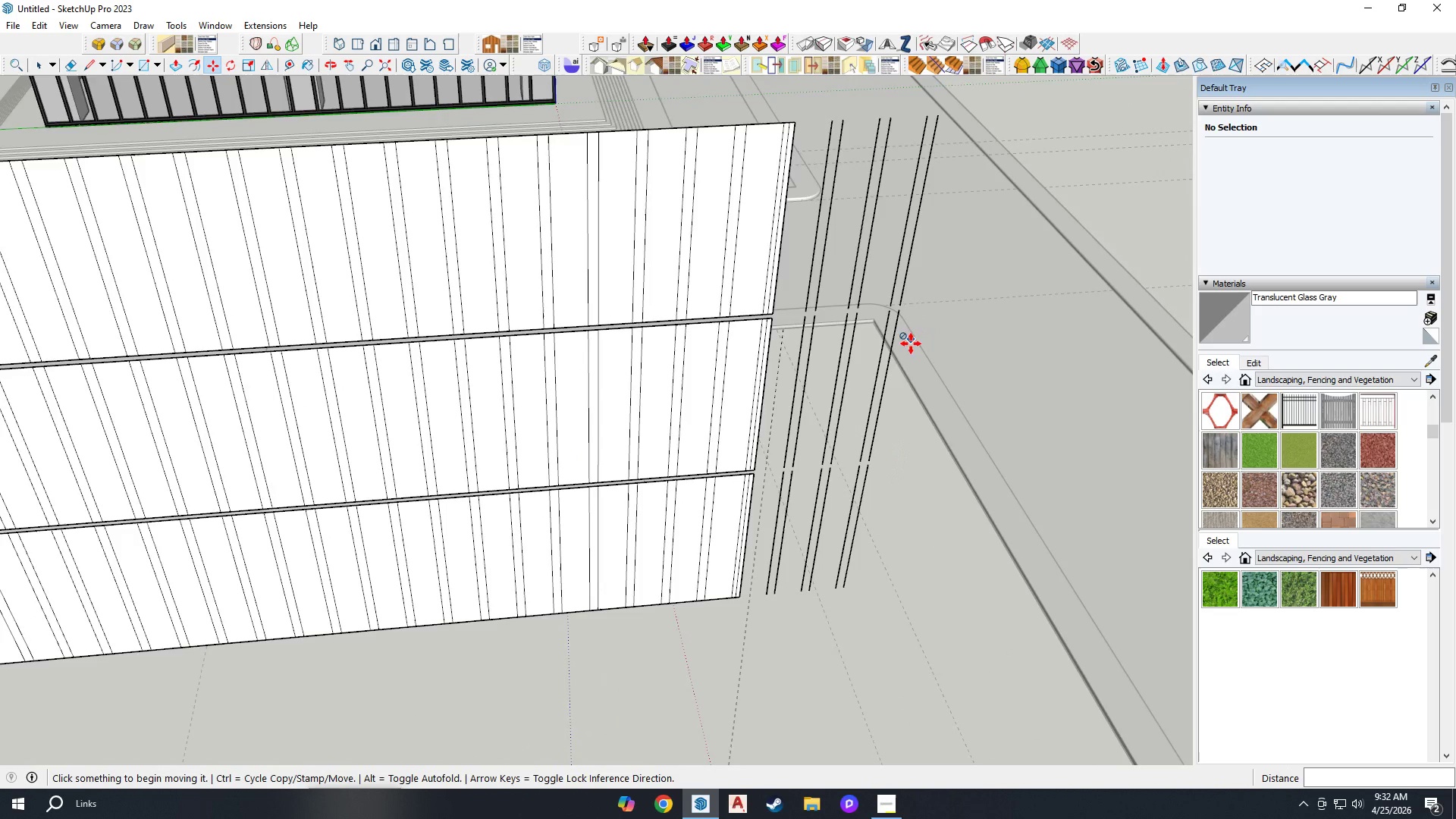 
key(Space)
 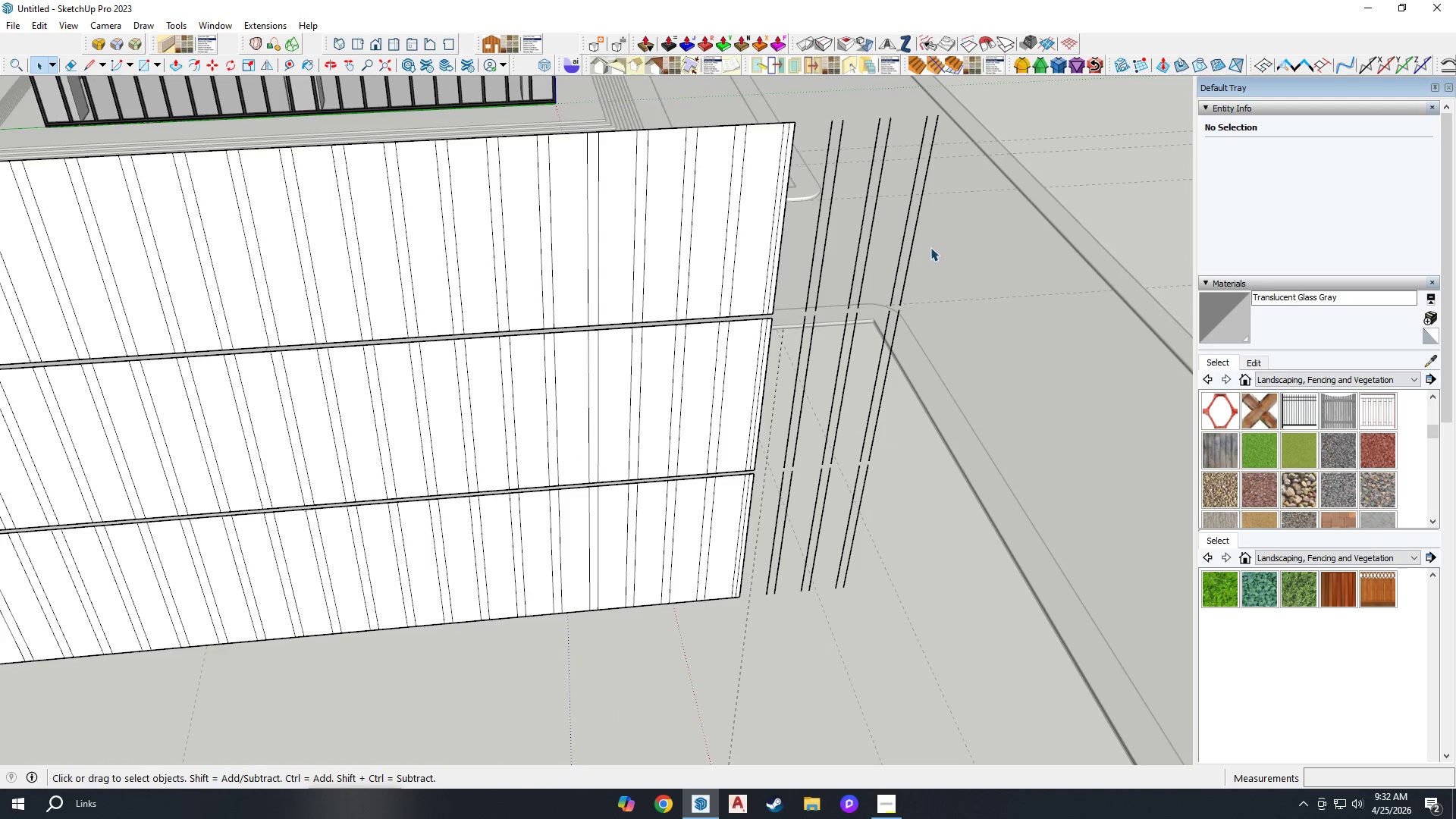 
left_click_drag(start_coordinate=[928, 247], to_coordinate=[802, 251])
 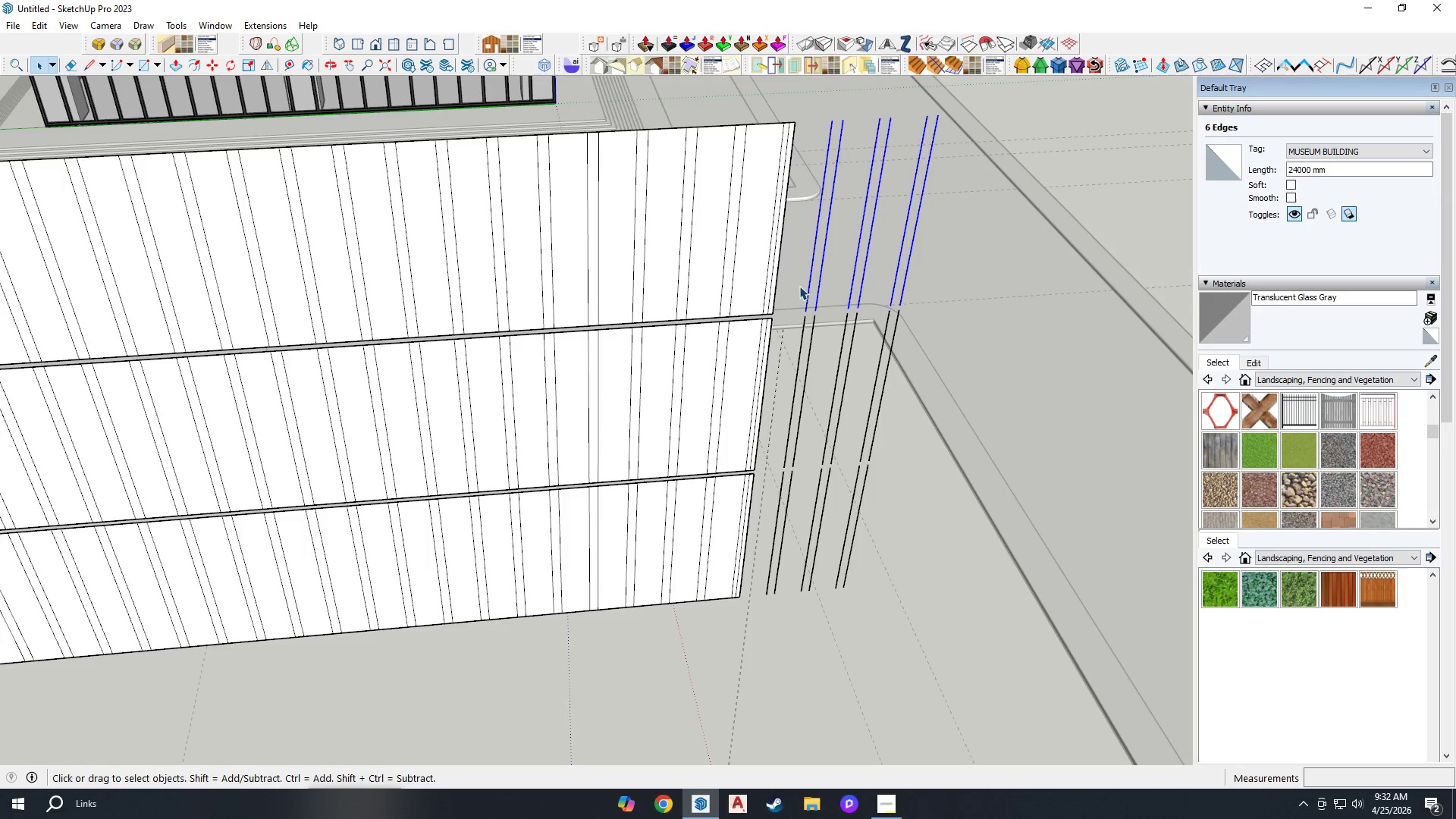 
key(Delete)
 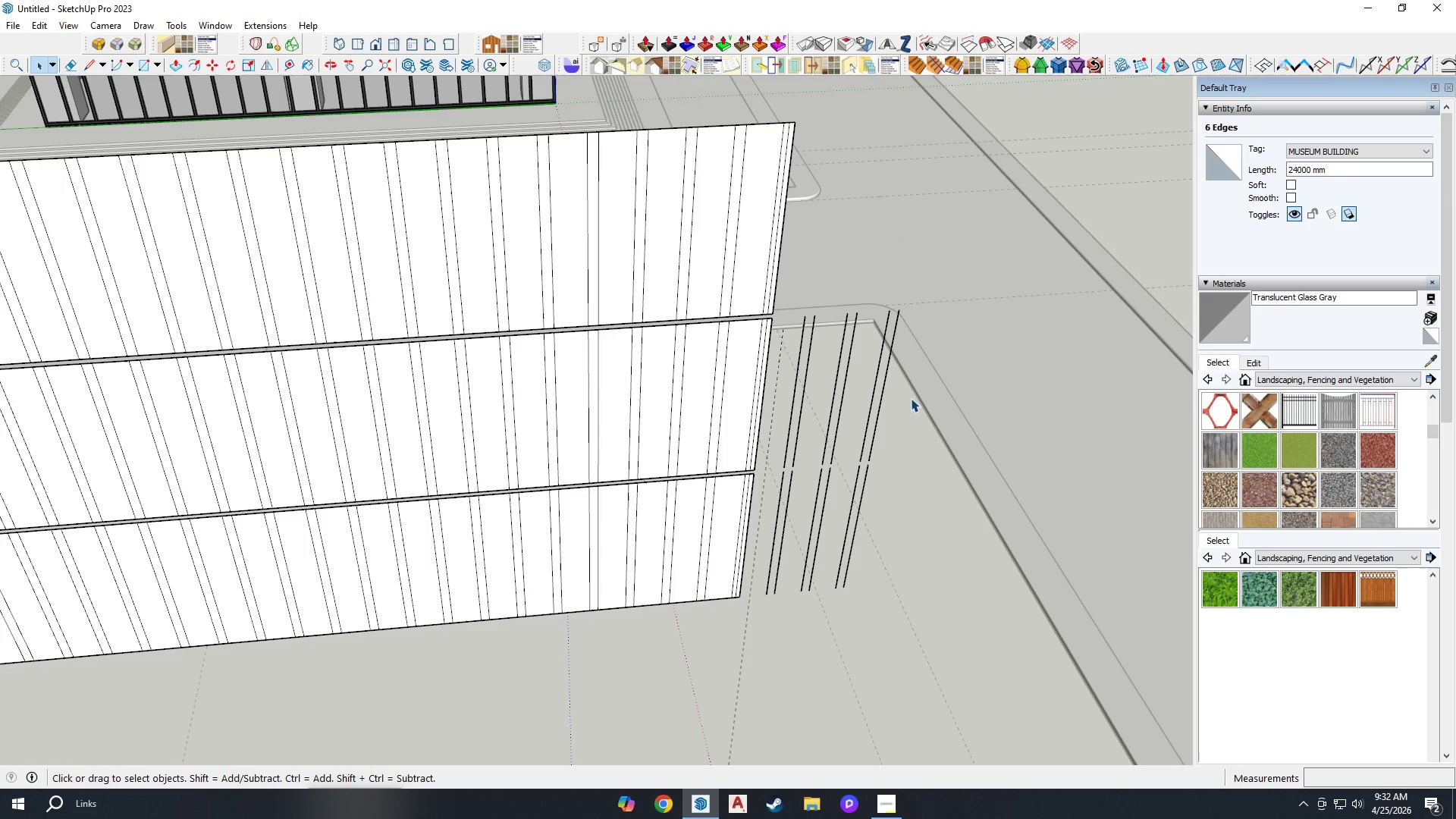 
left_click_drag(start_coordinate=[914, 403], to_coordinate=[792, 391])
 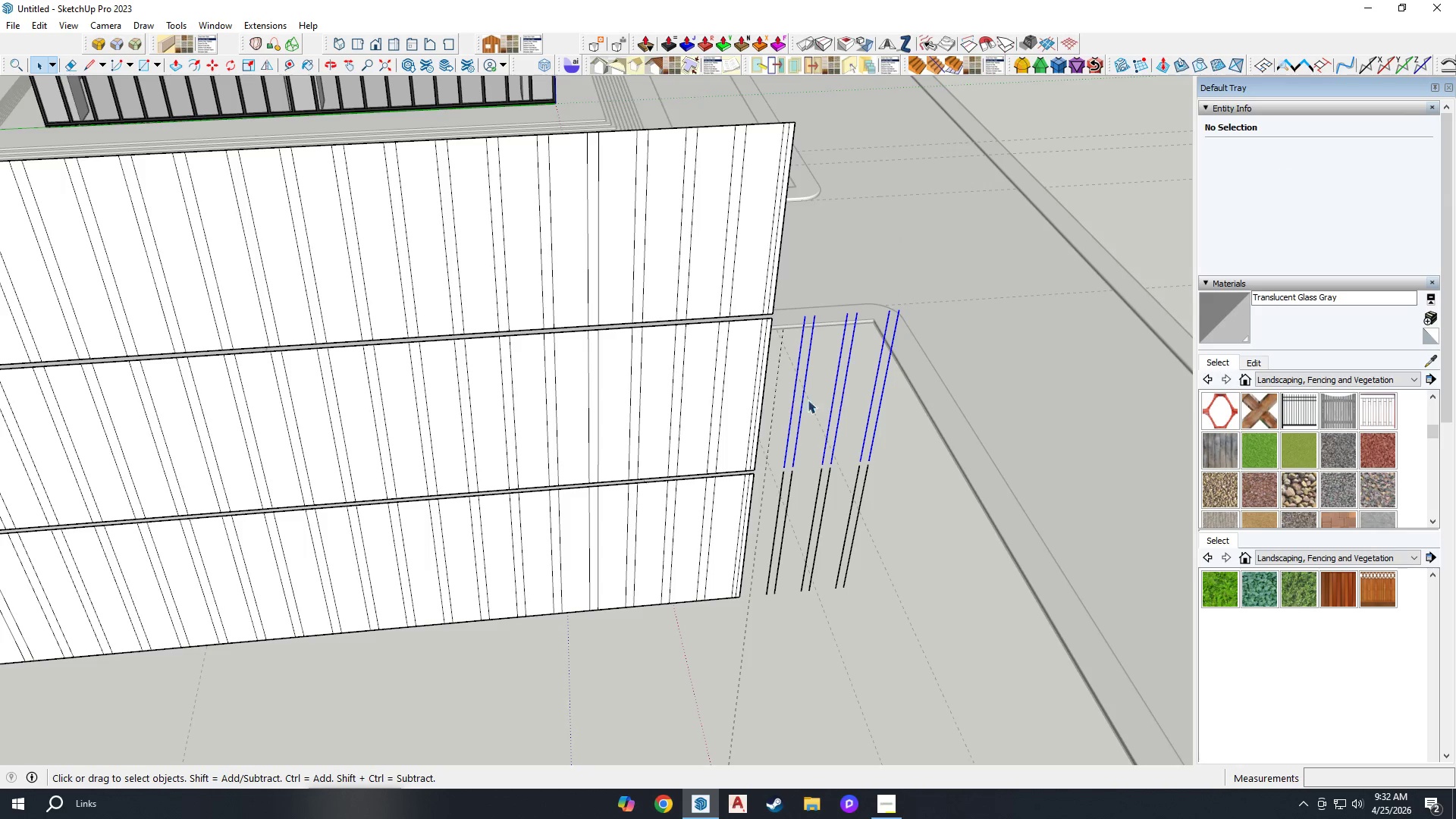 
key(Delete)
 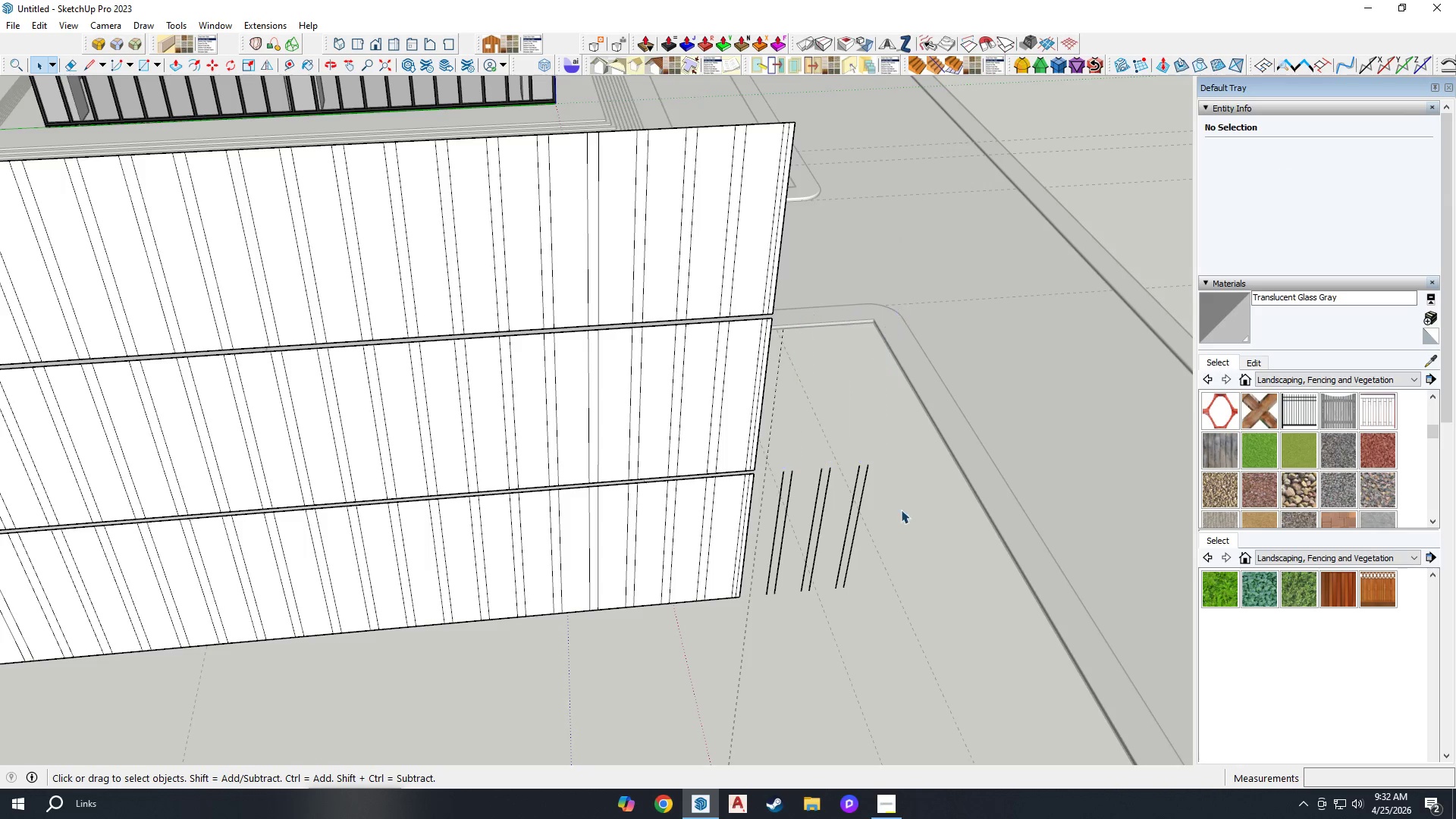 
left_click_drag(start_coordinate=[899, 514], to_coordinate=[777, 503])
 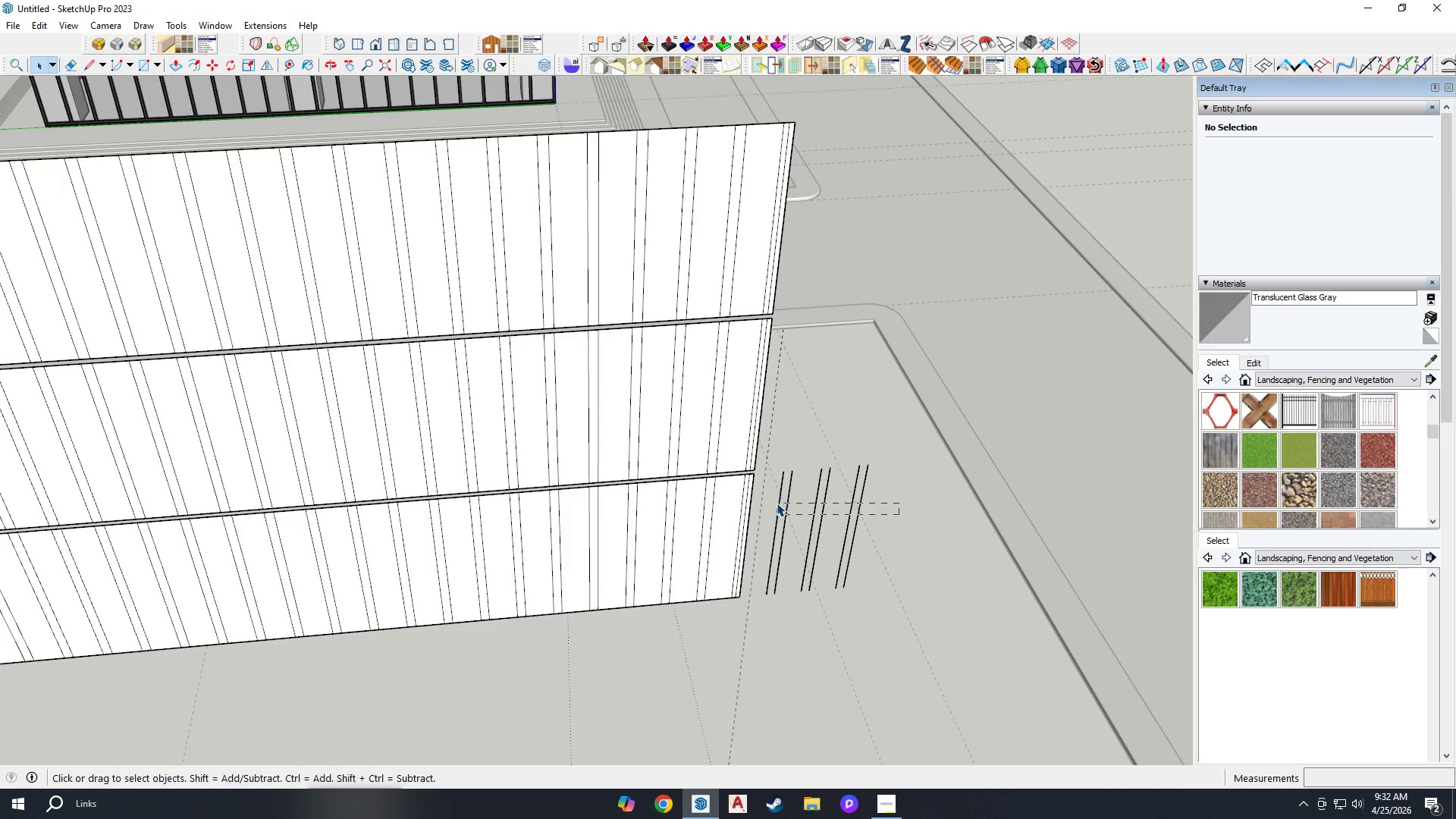 
key(Delete)
 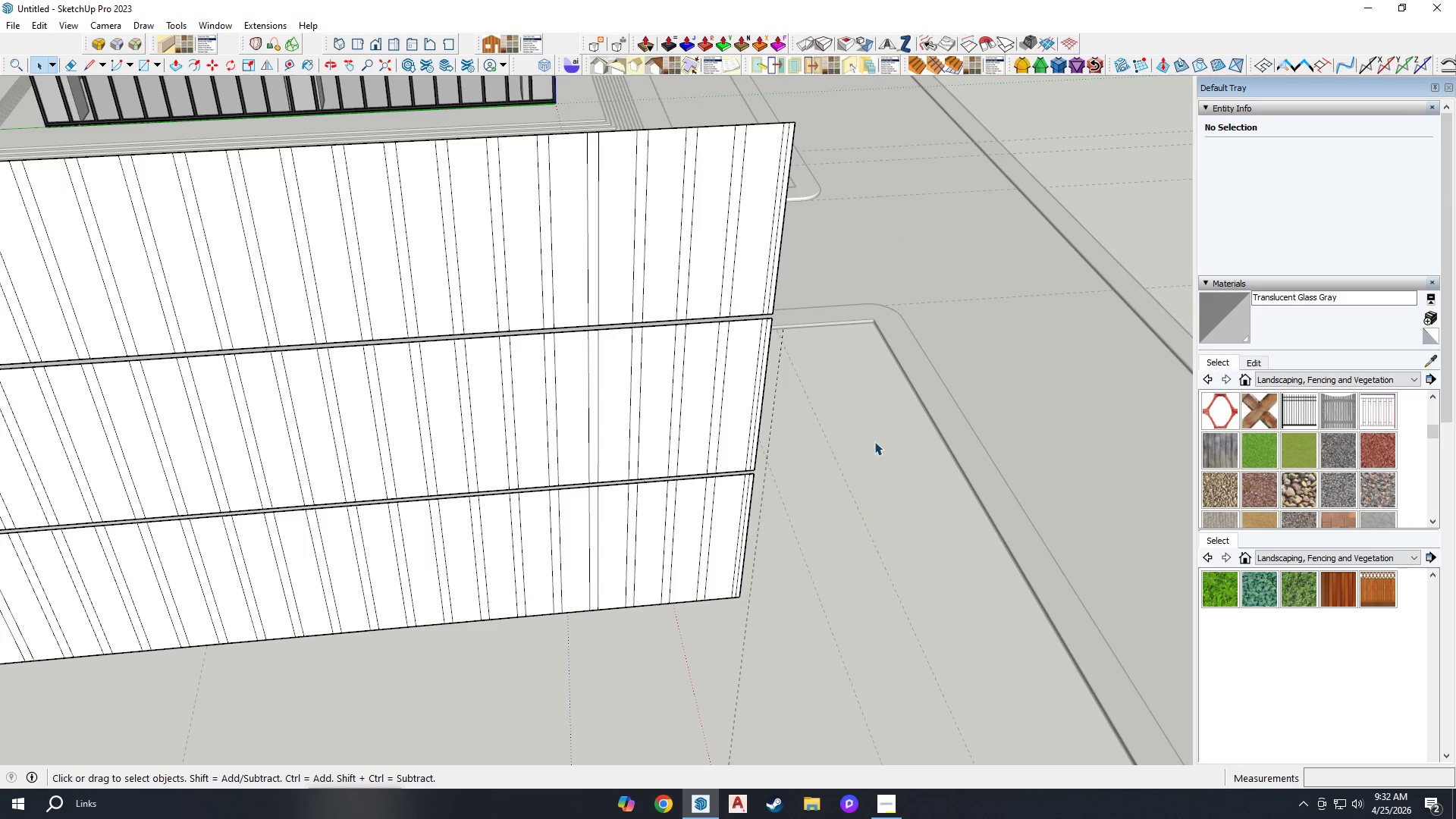 
scroll: coordinate [728, 453], scroll_direction: down, amount: 8.0
 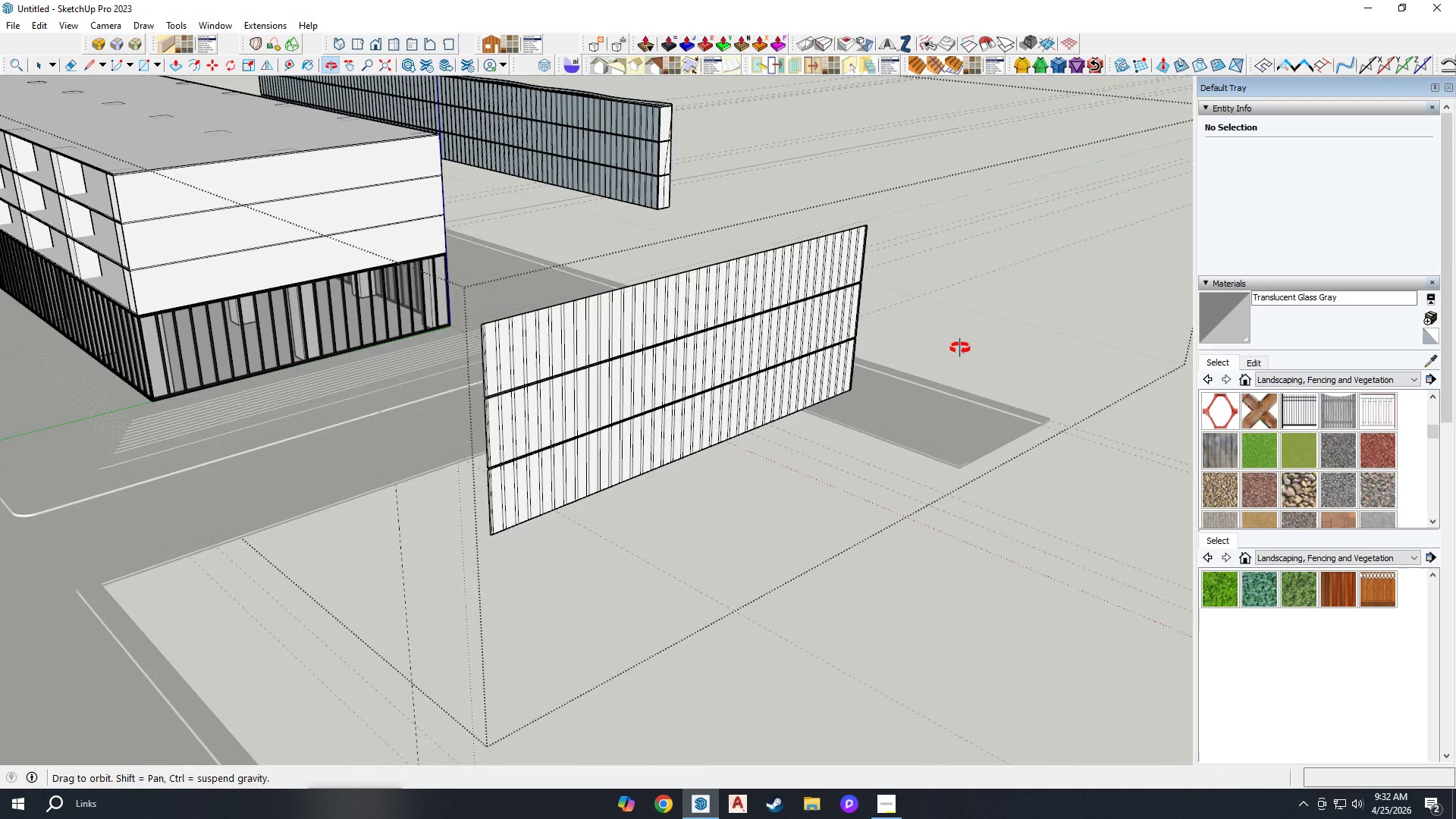 
scroll: coordinate [313, 221], scroll_direction: up, amount: 3.0
 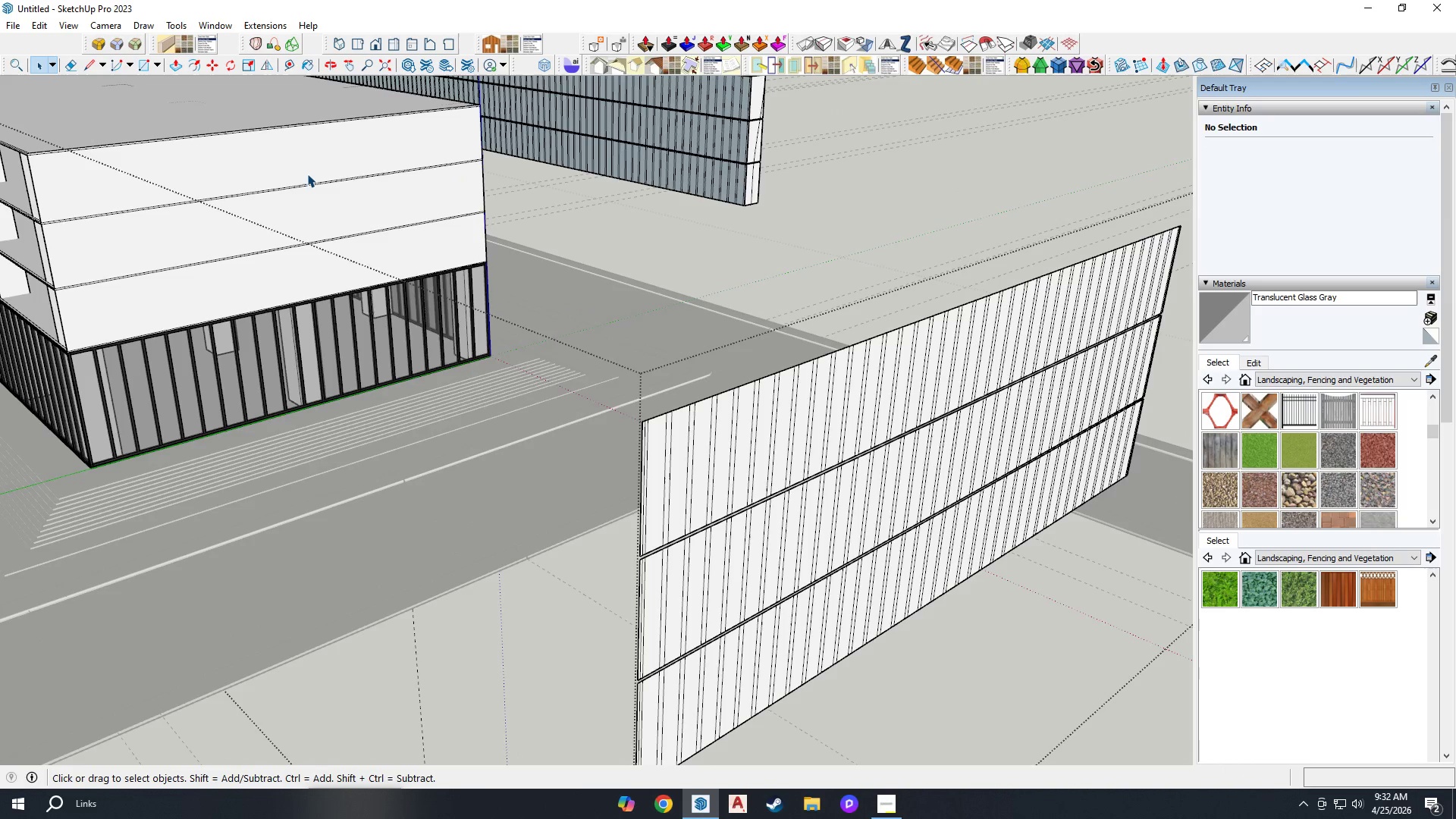 
left_click([307, 161])
 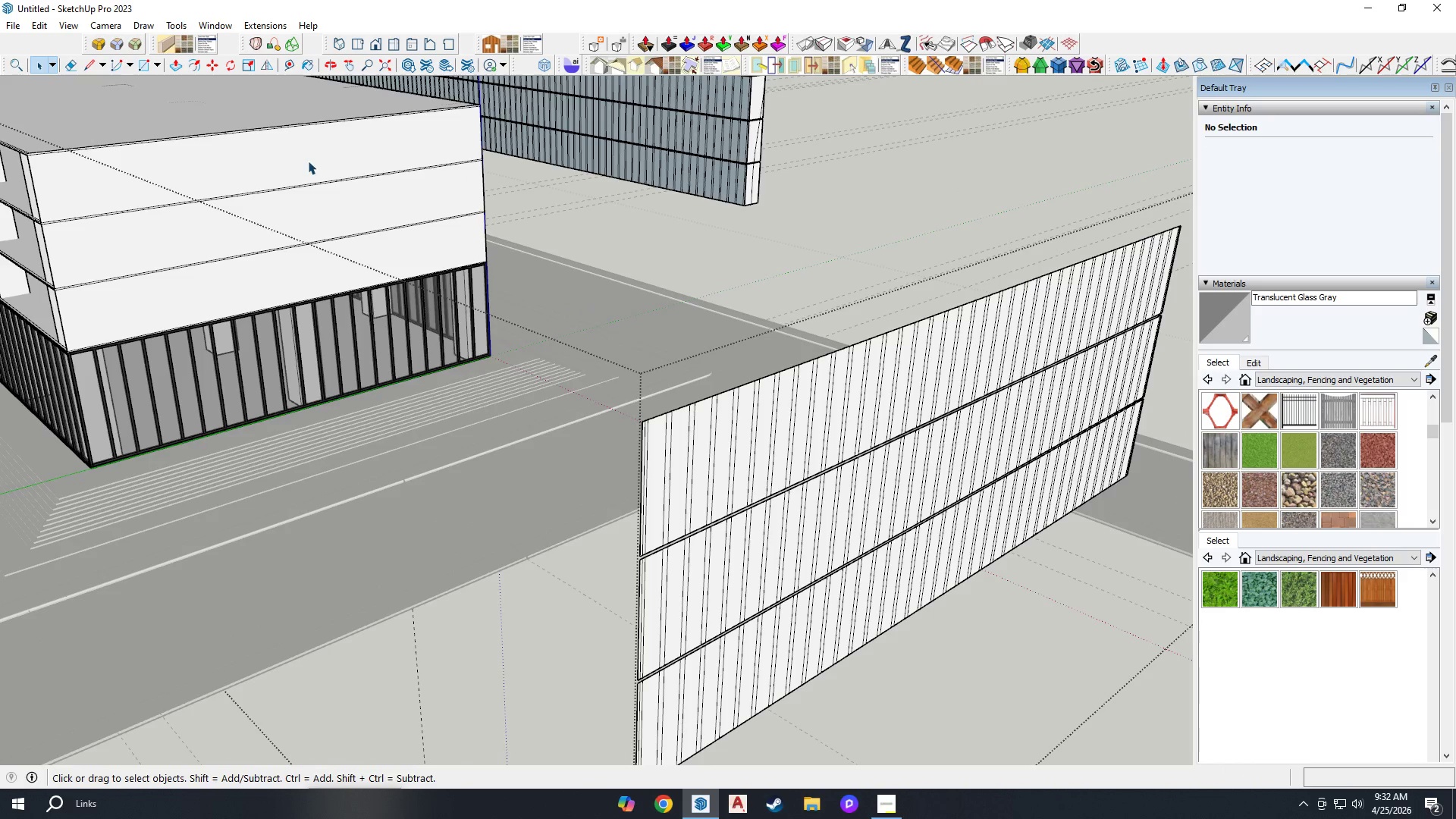 
hold_key(key=ControlLeft, duration=0.92)
triple_click([318, 278])
 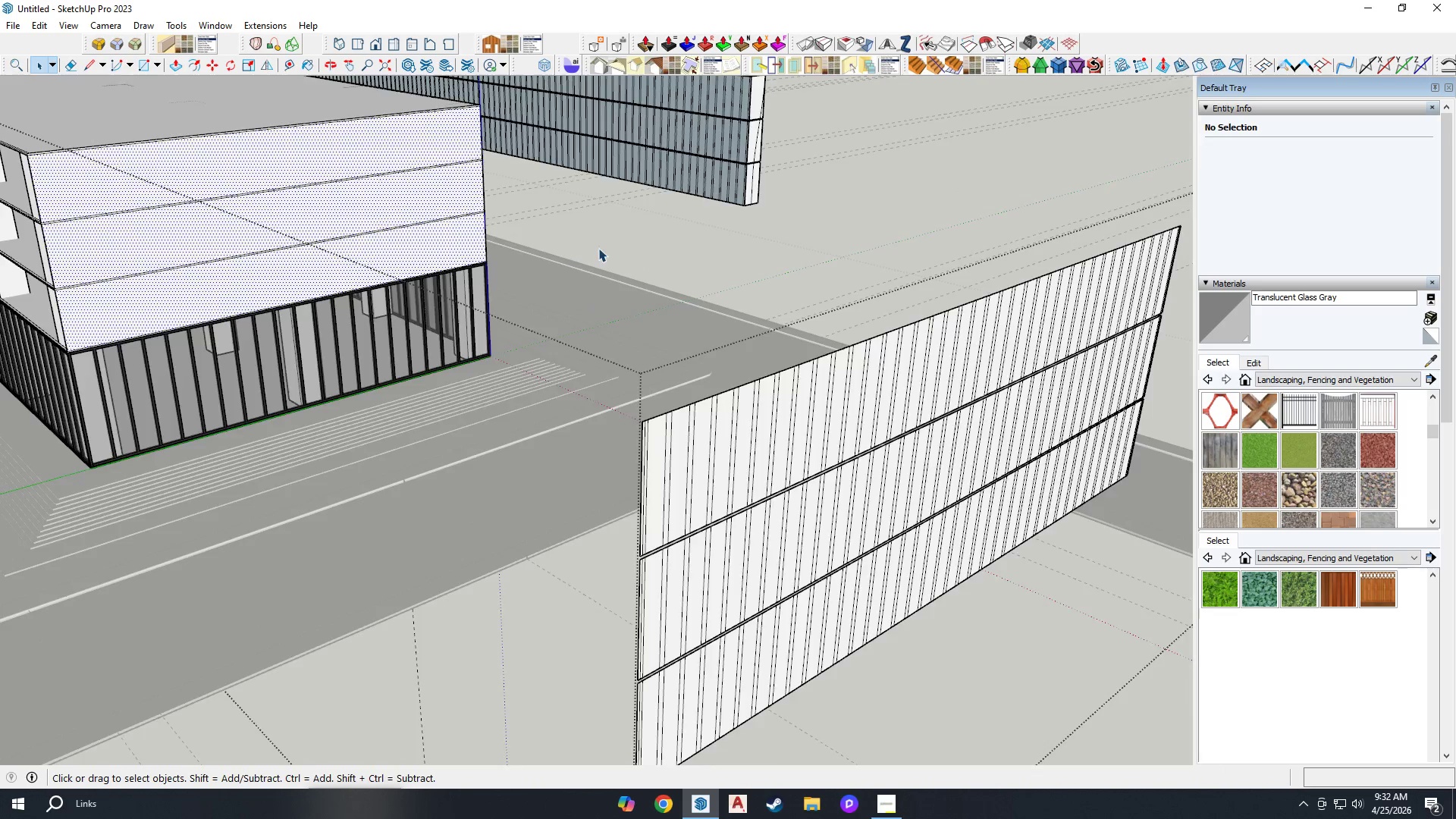 
scroll: coordinate [599, 249], scroll_direction: down, amount: 4.0
 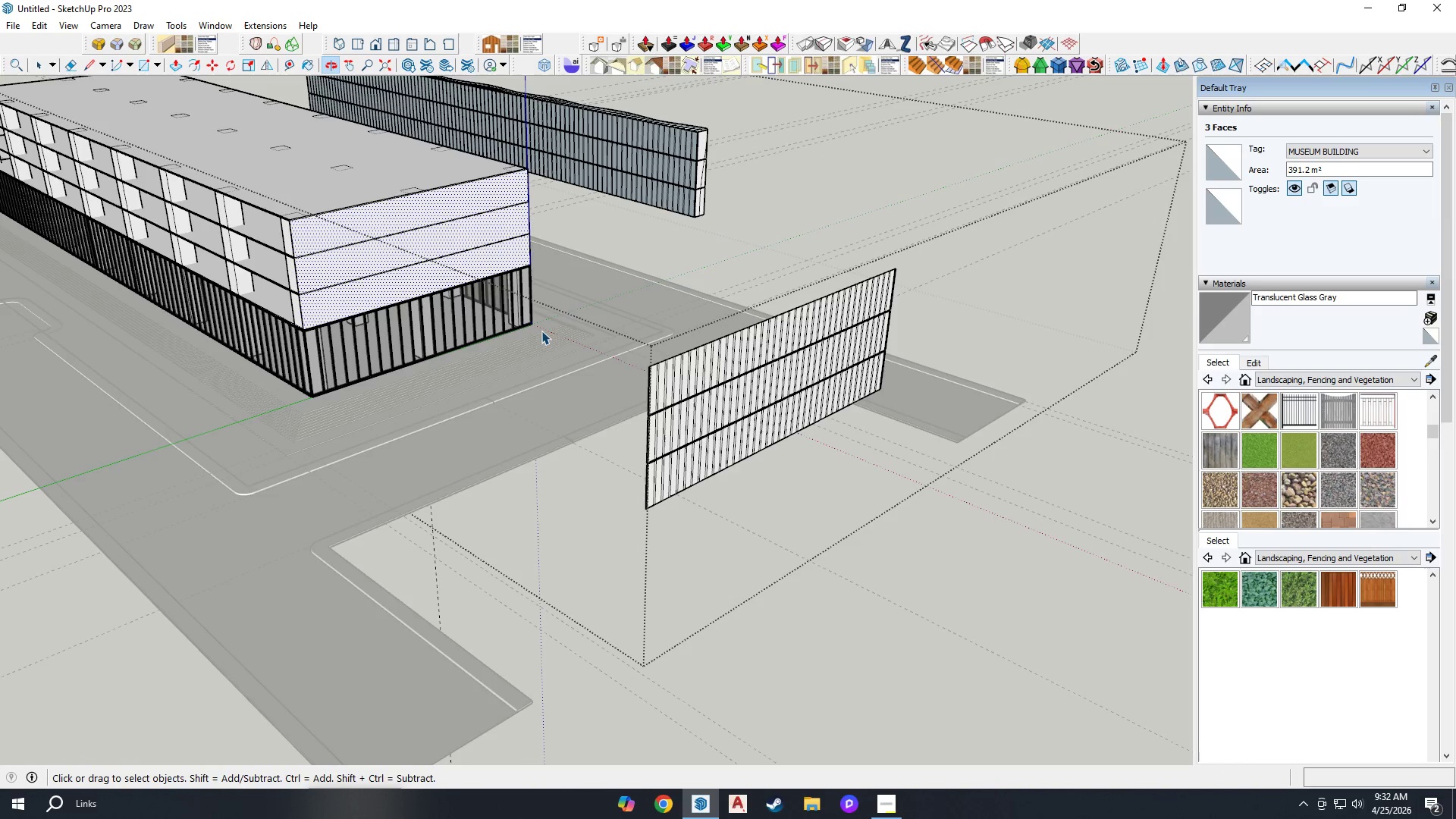 
key(M)
 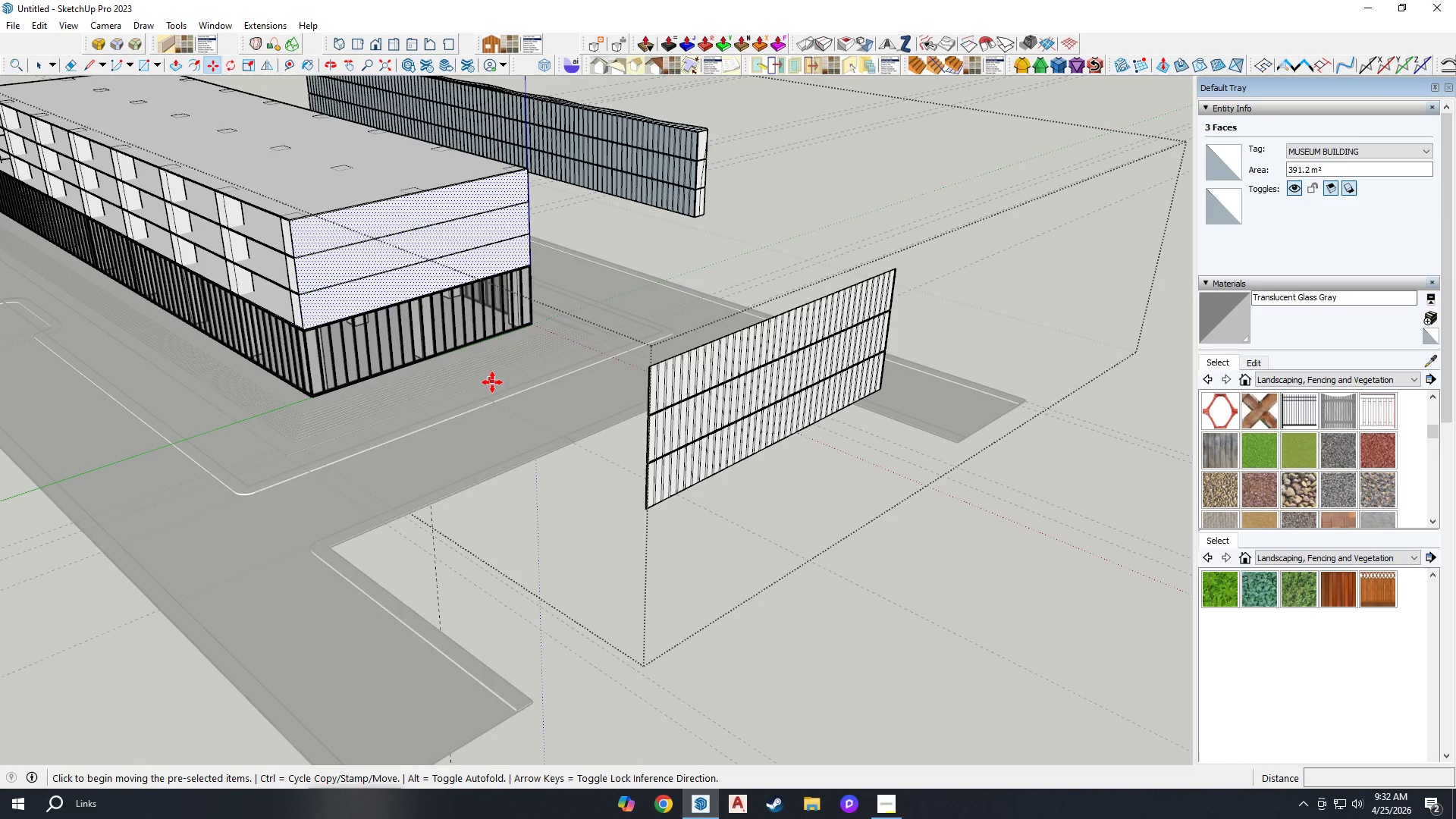 
key(Comma)
 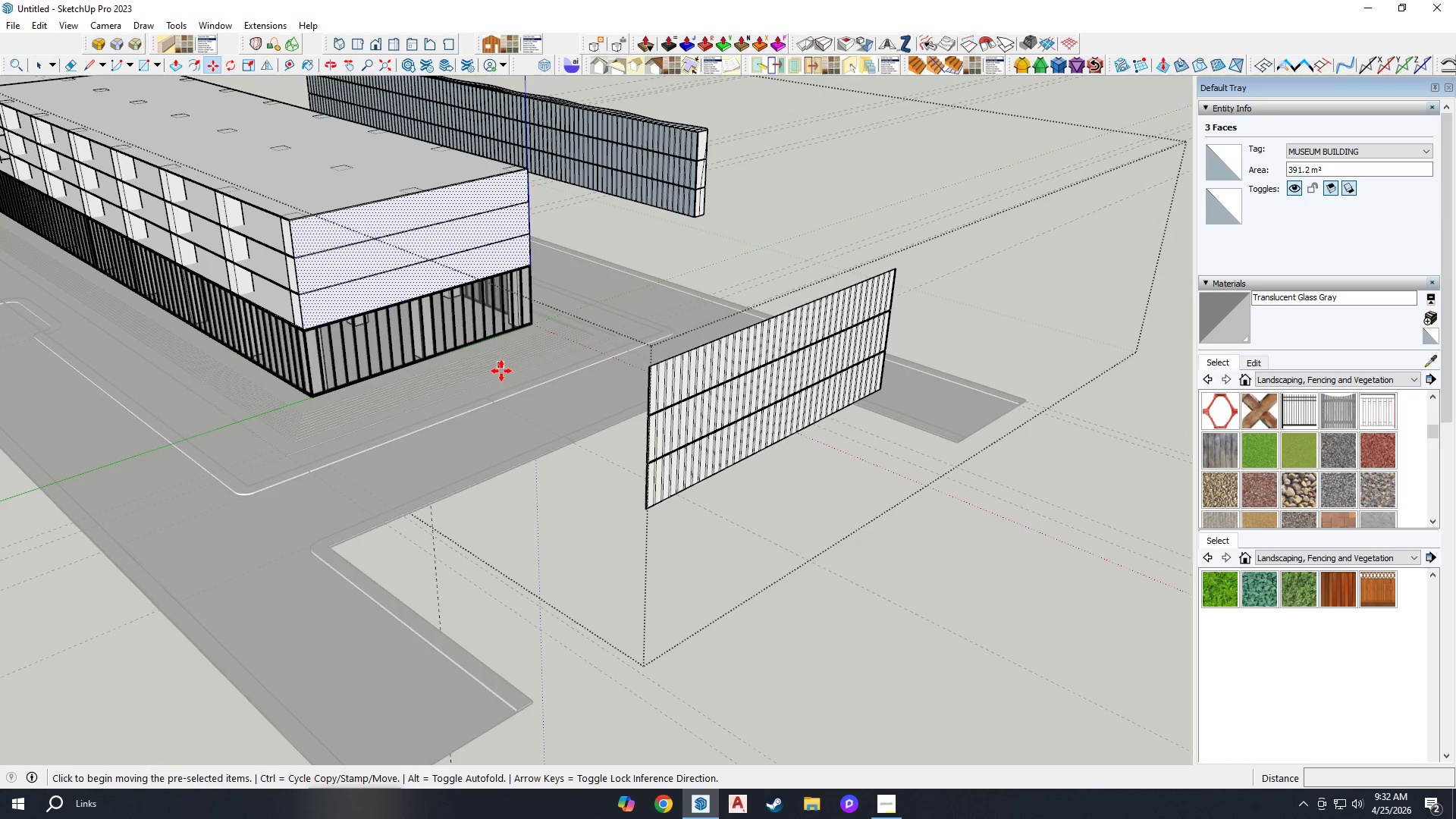 
key(Control+ControlLeft)
 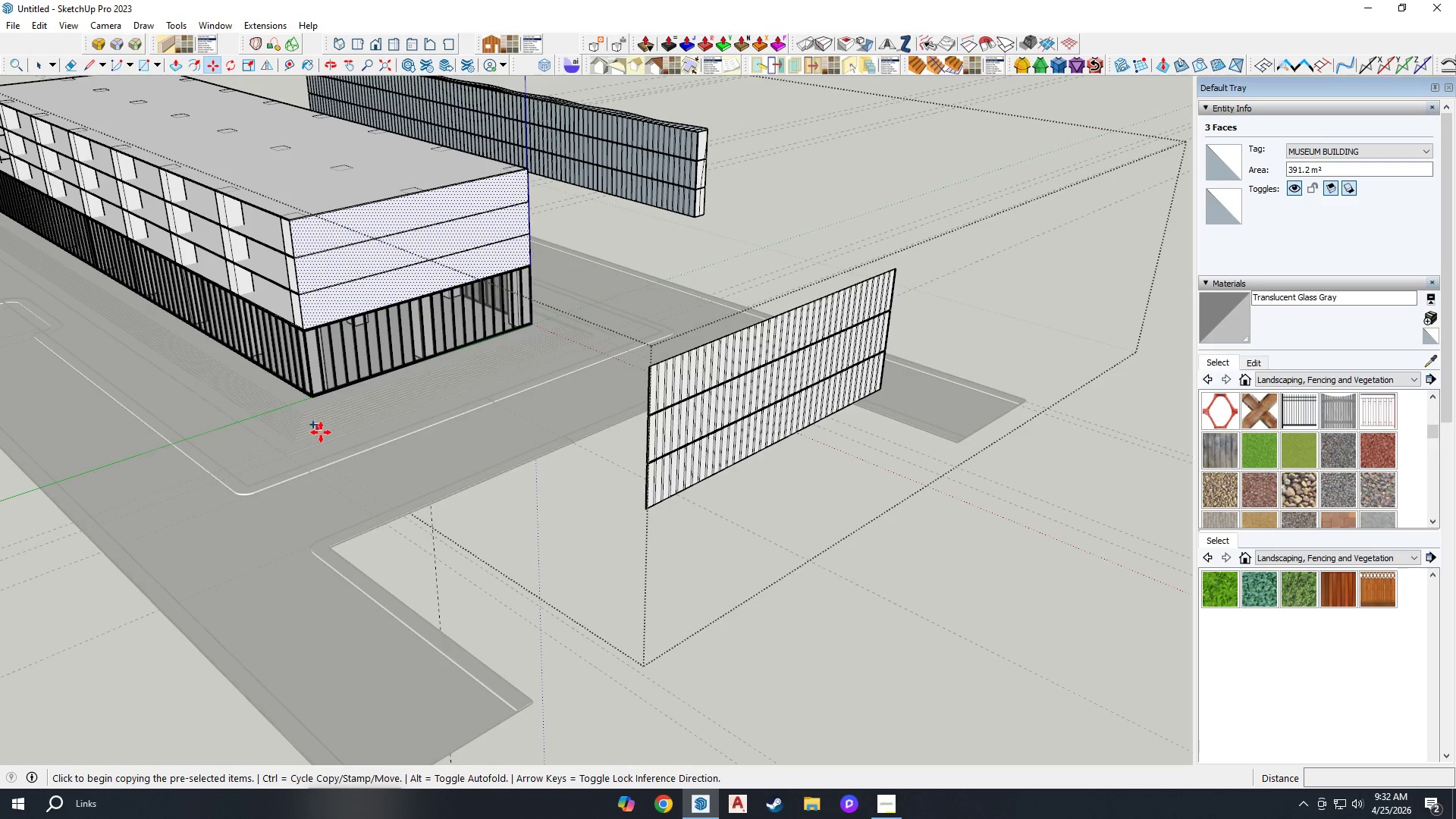 
scroll: coordinate [321, 432], scroll_direction: down, amount: 3.0
 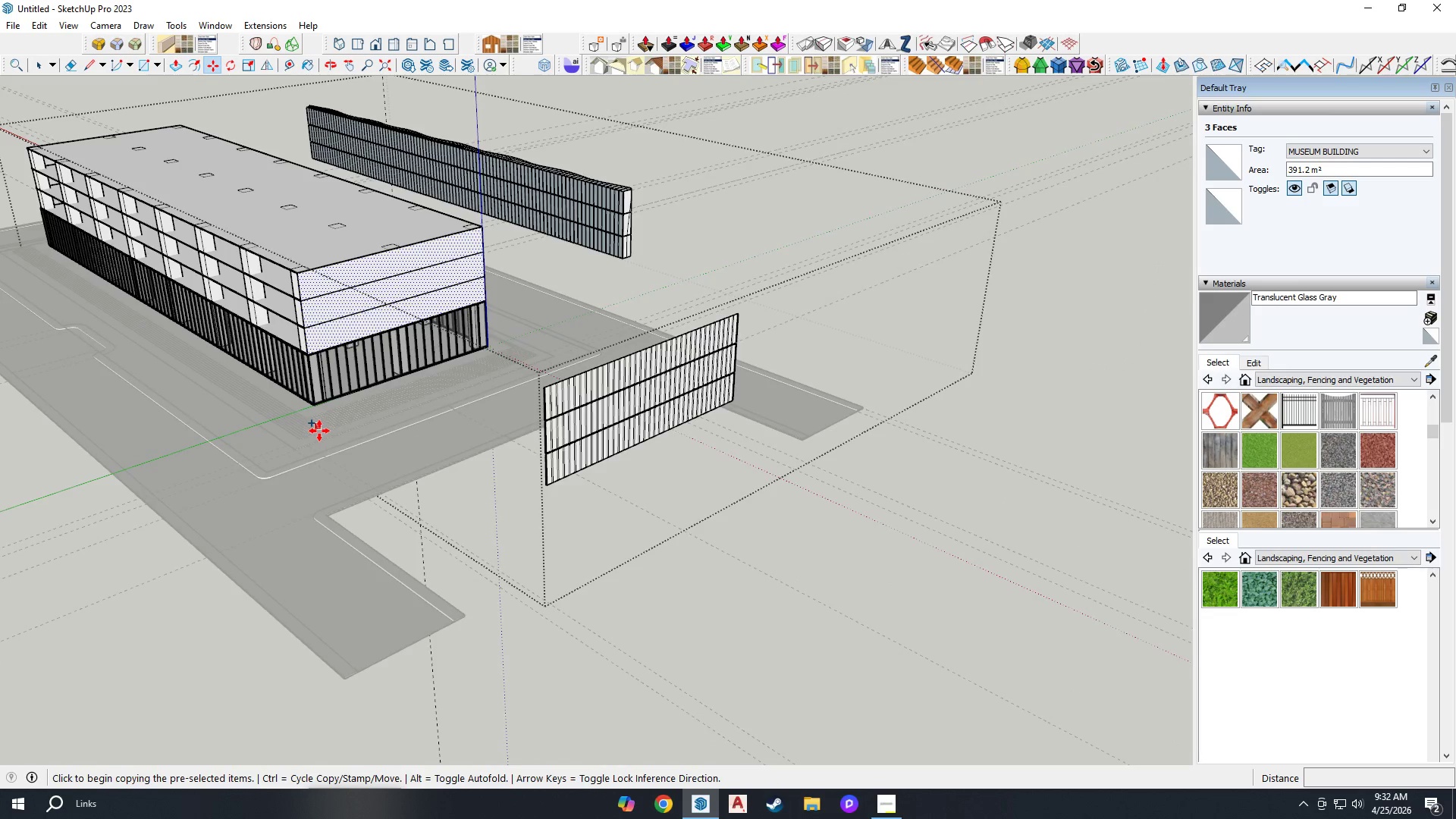 
left_click([319, 431])
 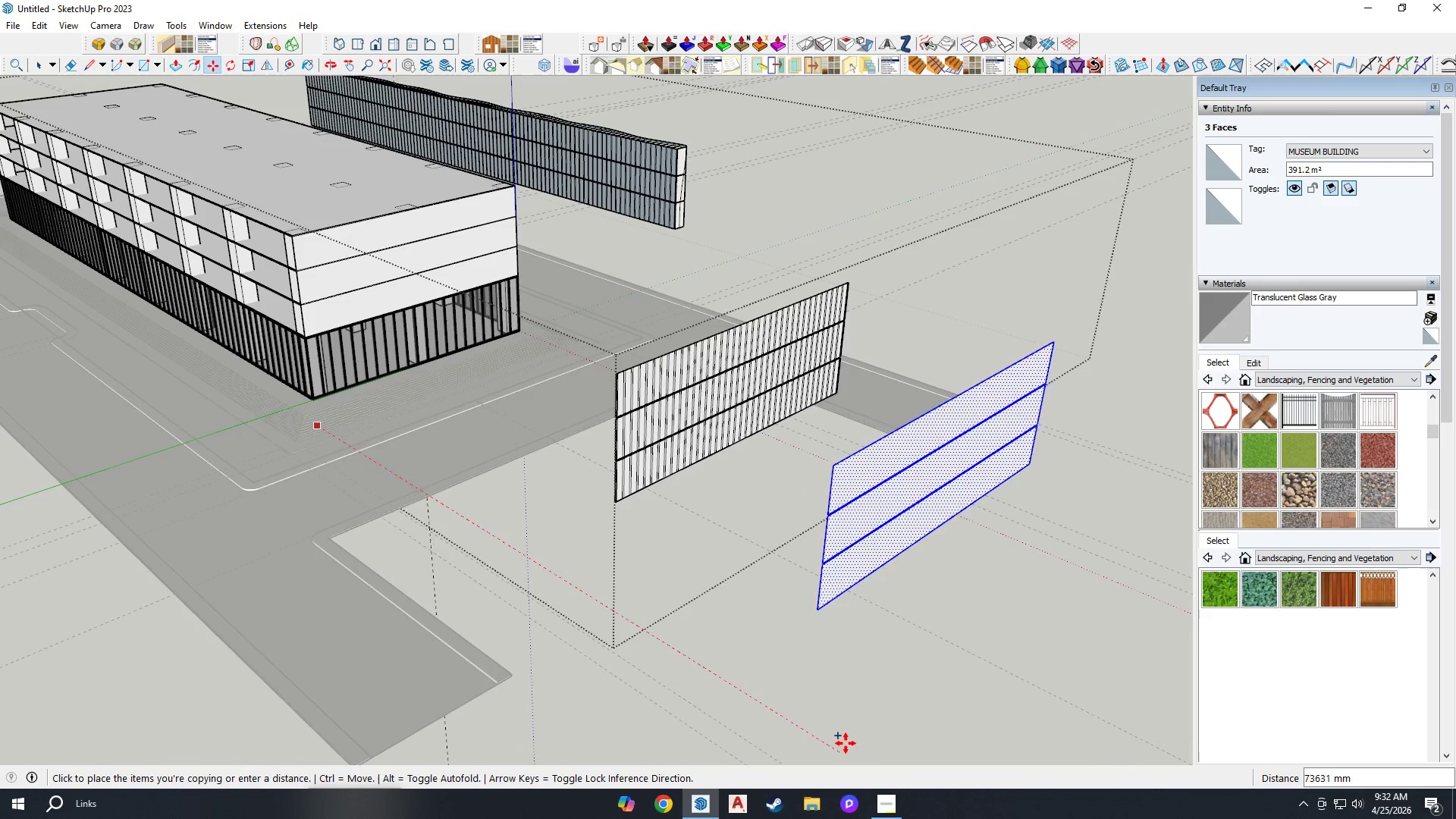 
scroll: coordinate [319, 431], scroll_direction: up, amount: 2.0
 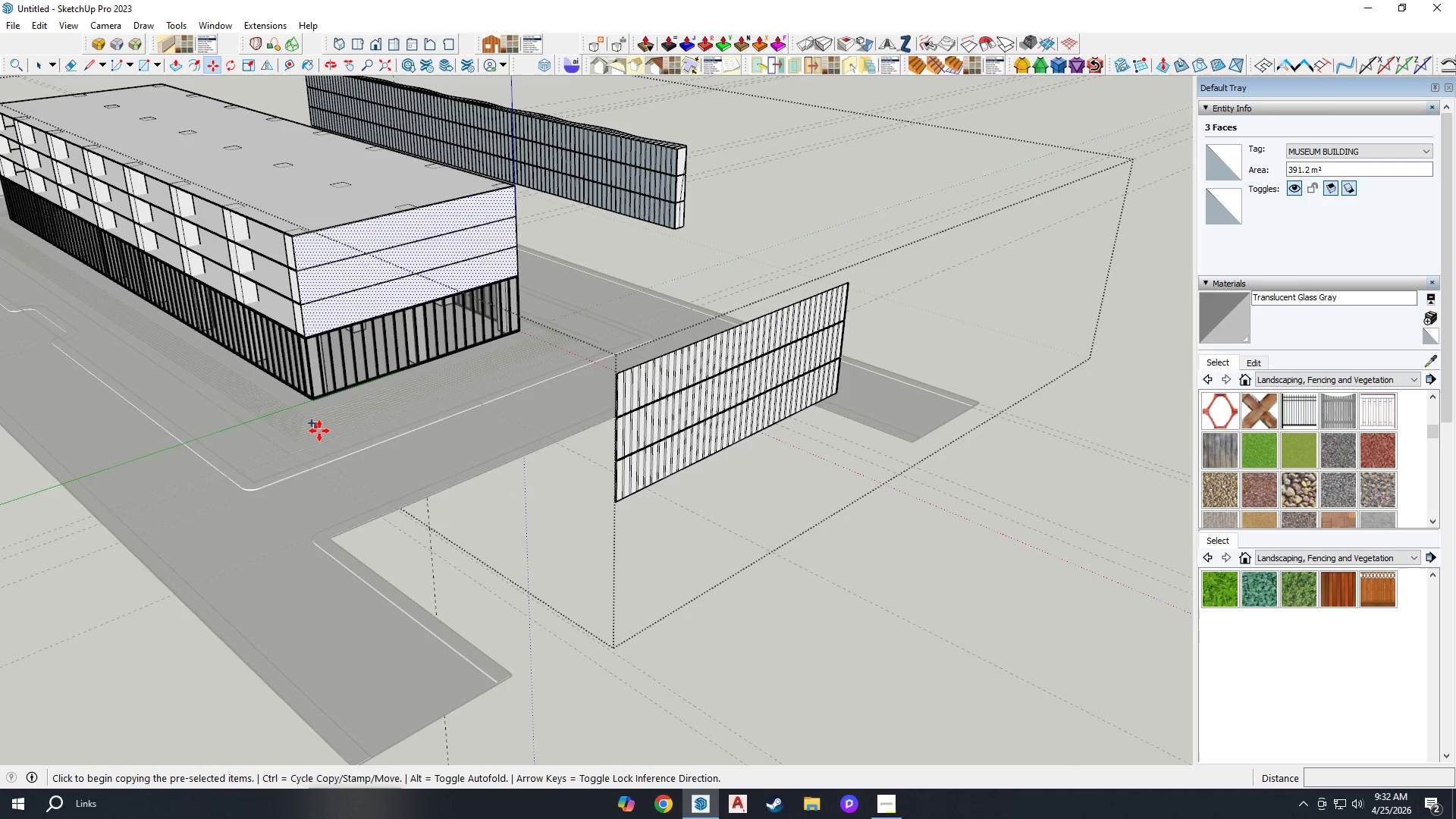 
left_click([843, 746])
 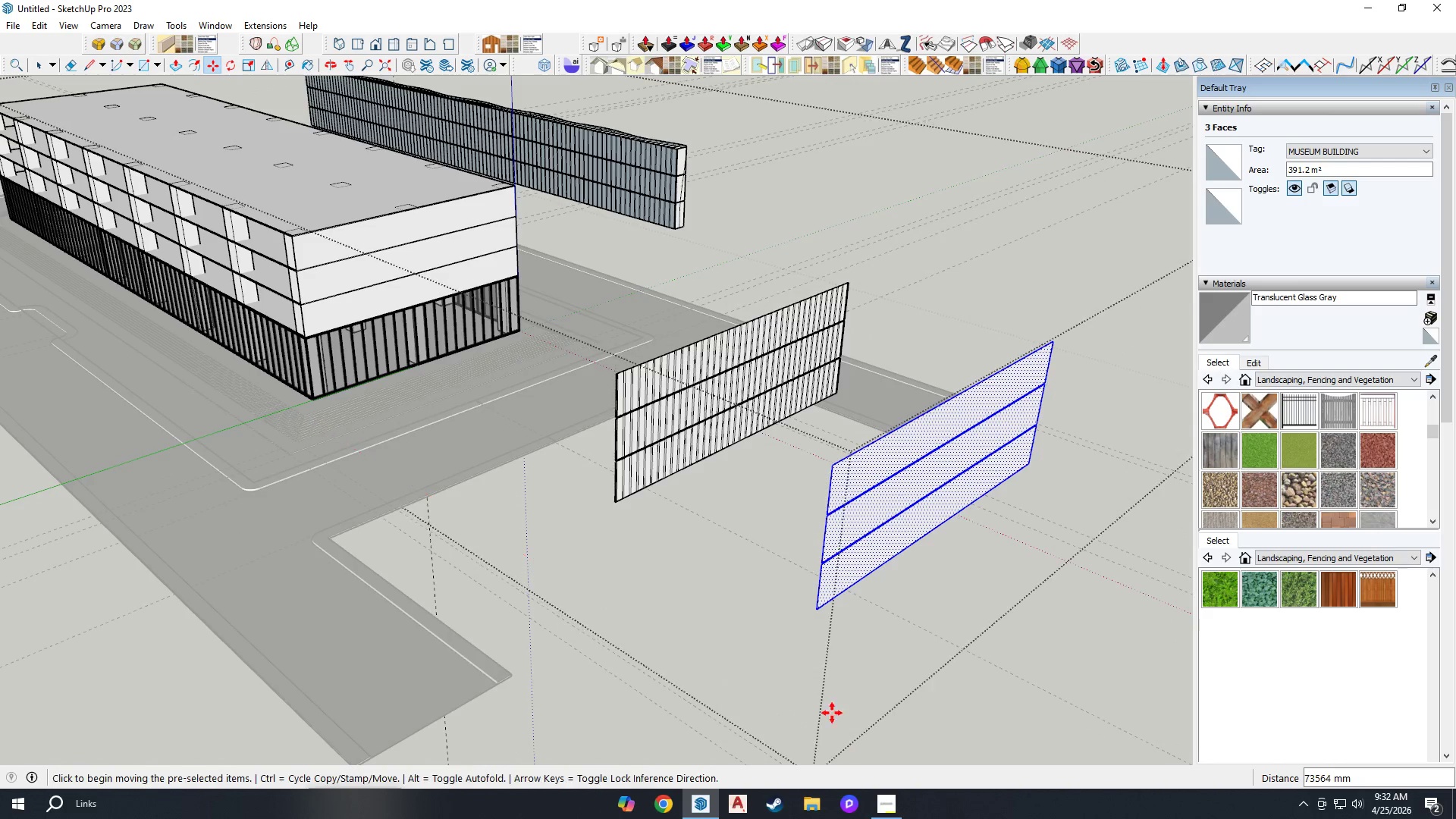 
scroll: coordinate [894, 503], scroll_direction: up, amount: 4.0
 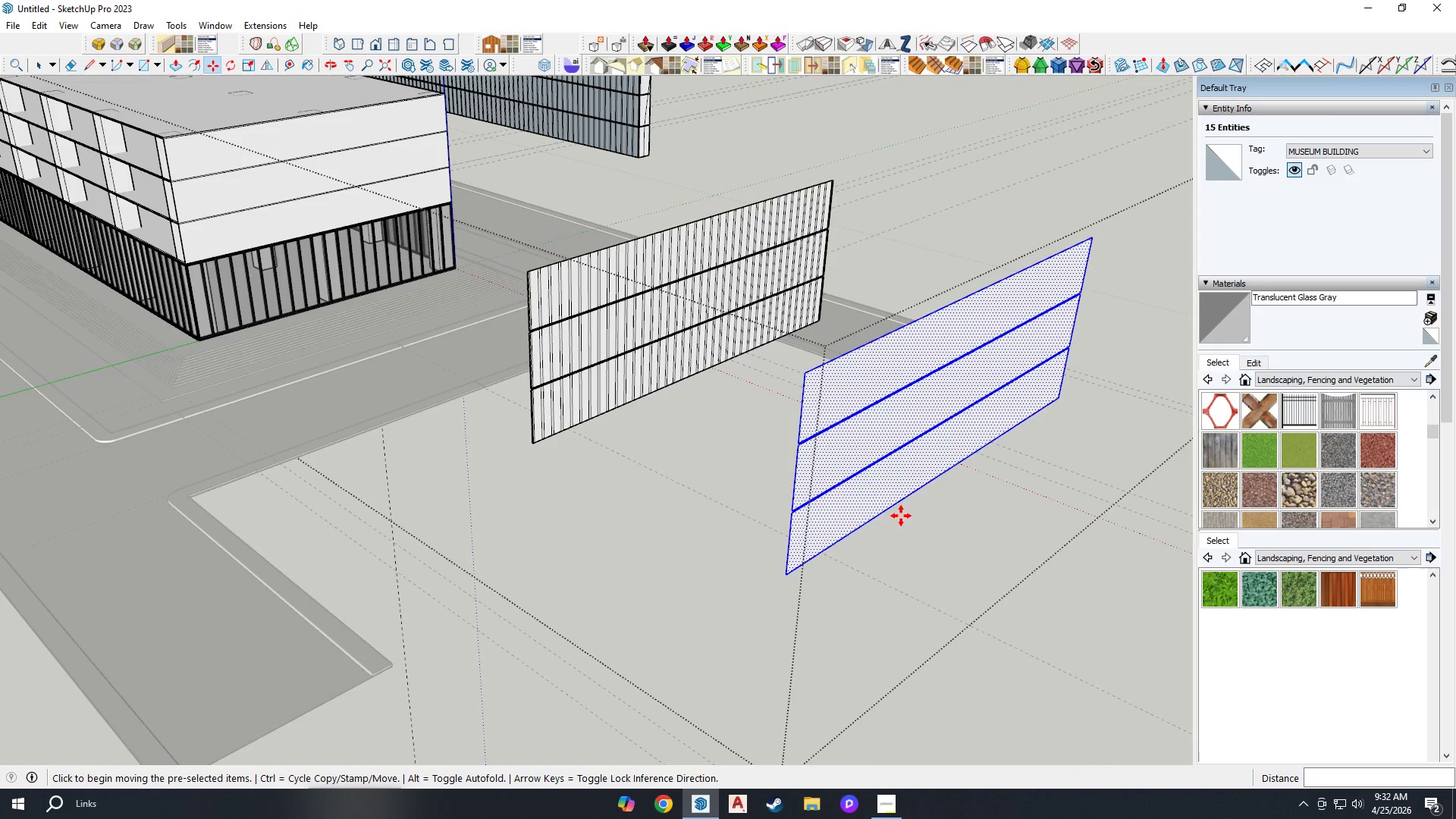 
mouse_move([843, 518])
 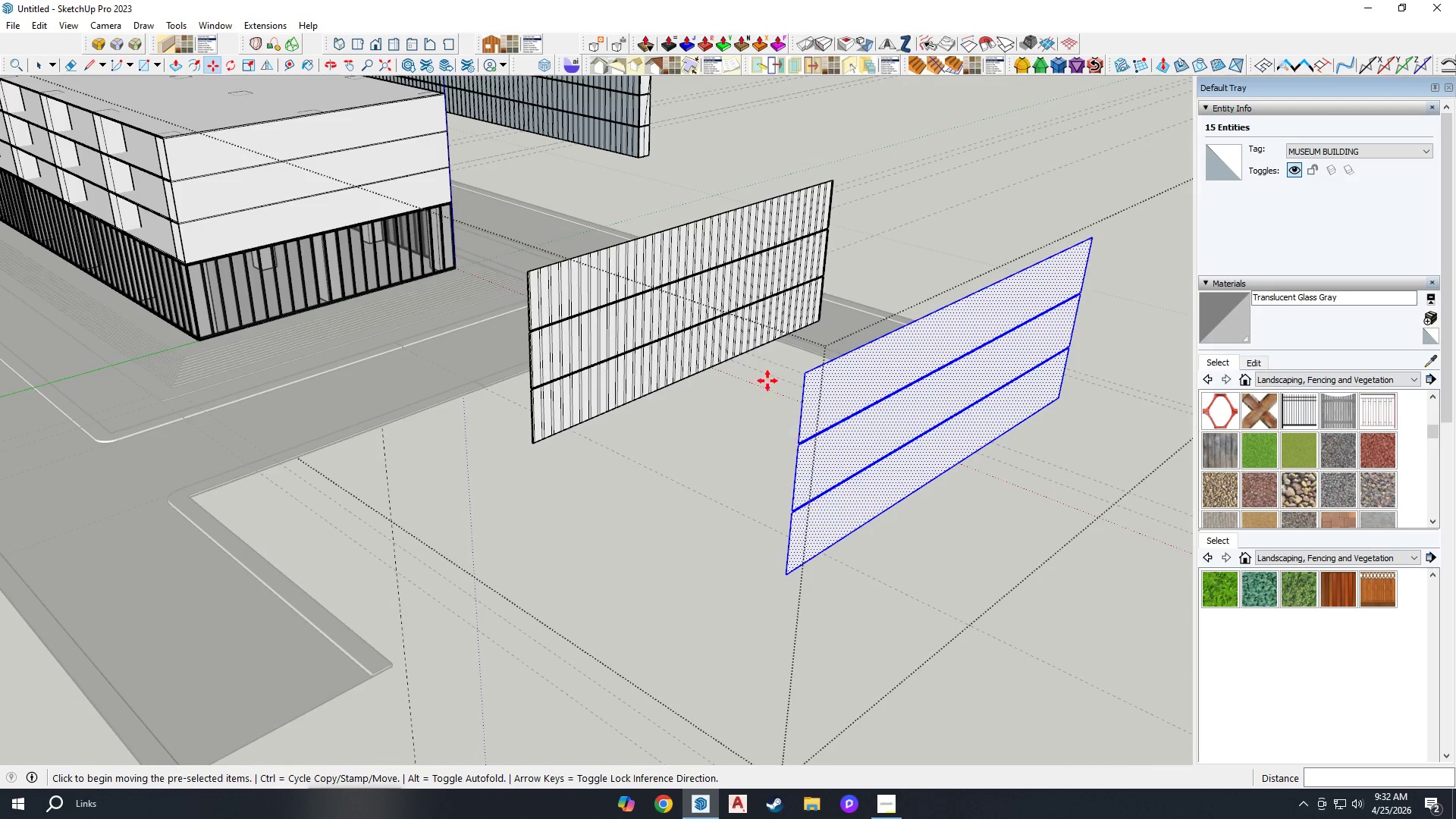 
key(T)
 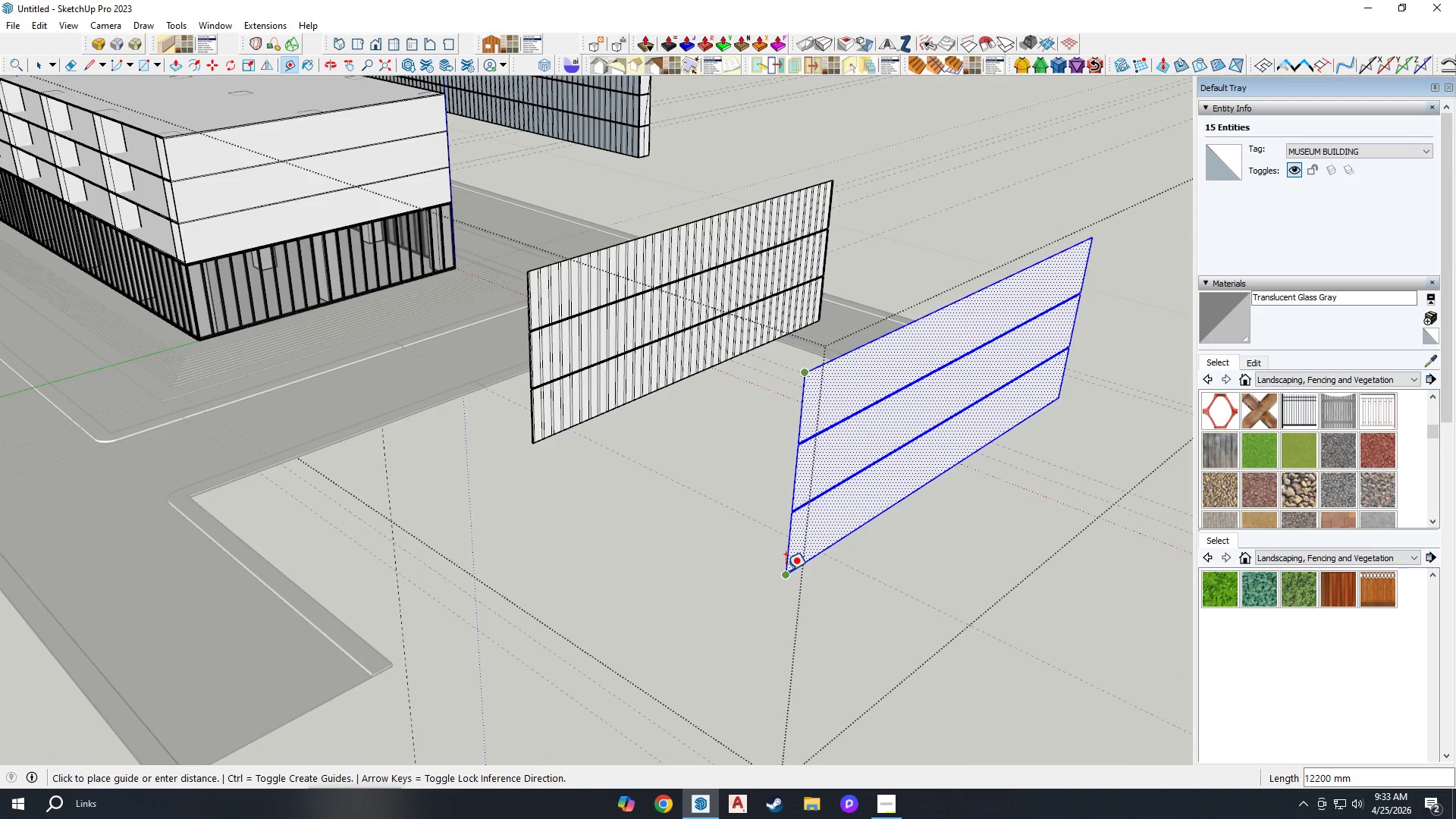 
key(Escape)
 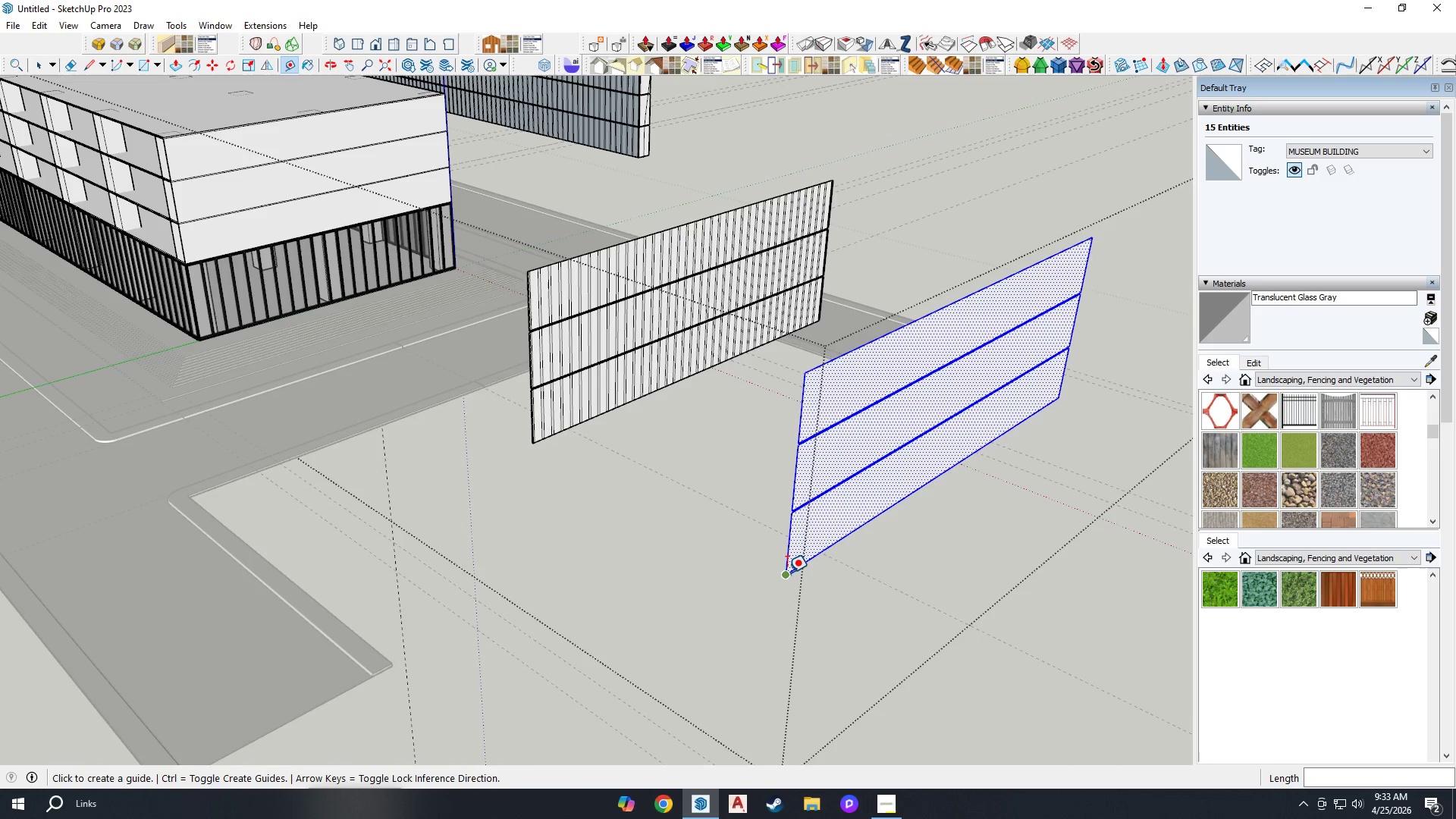 
left_click([787, 573])
 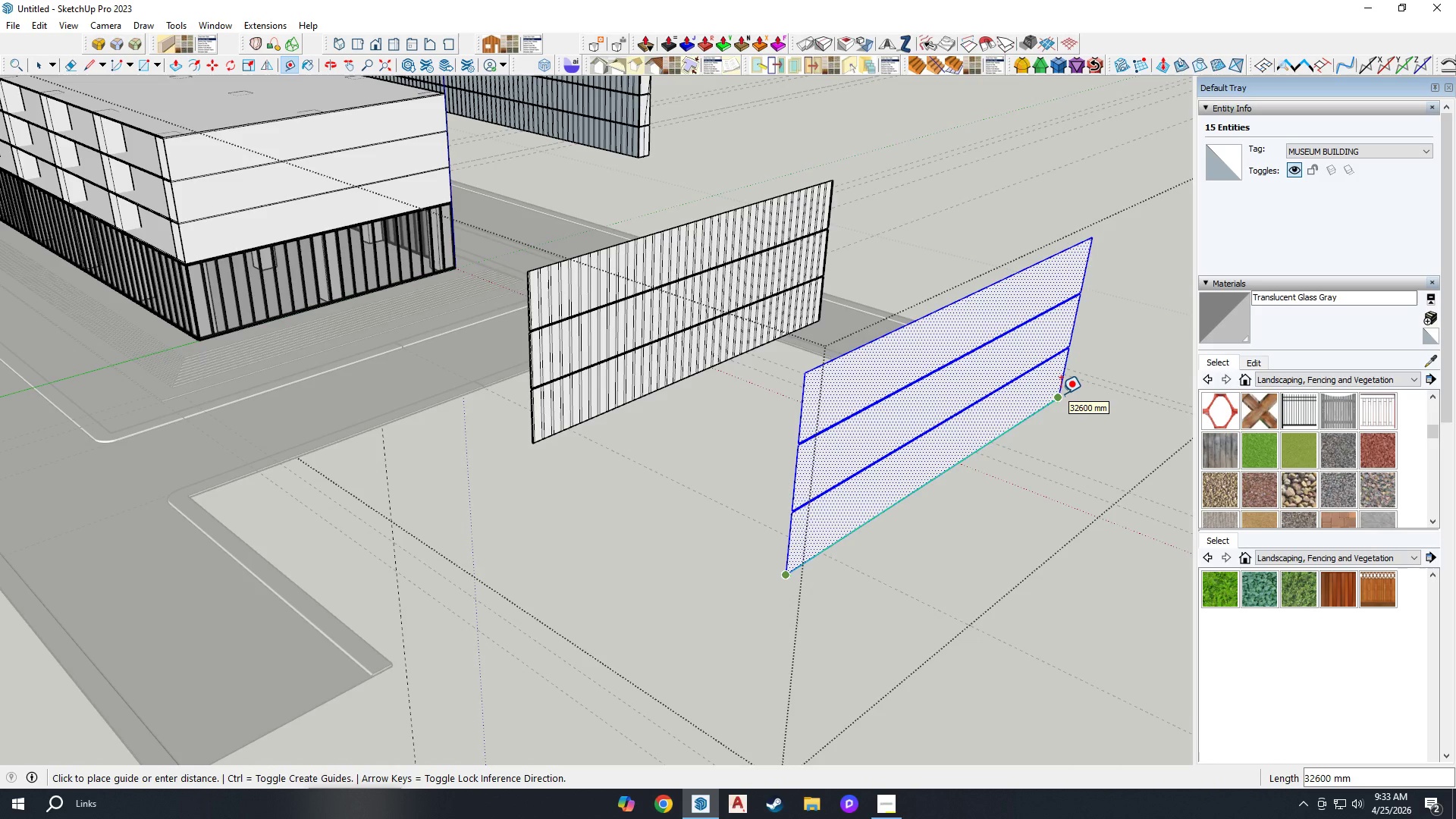 
wait(5.22)
 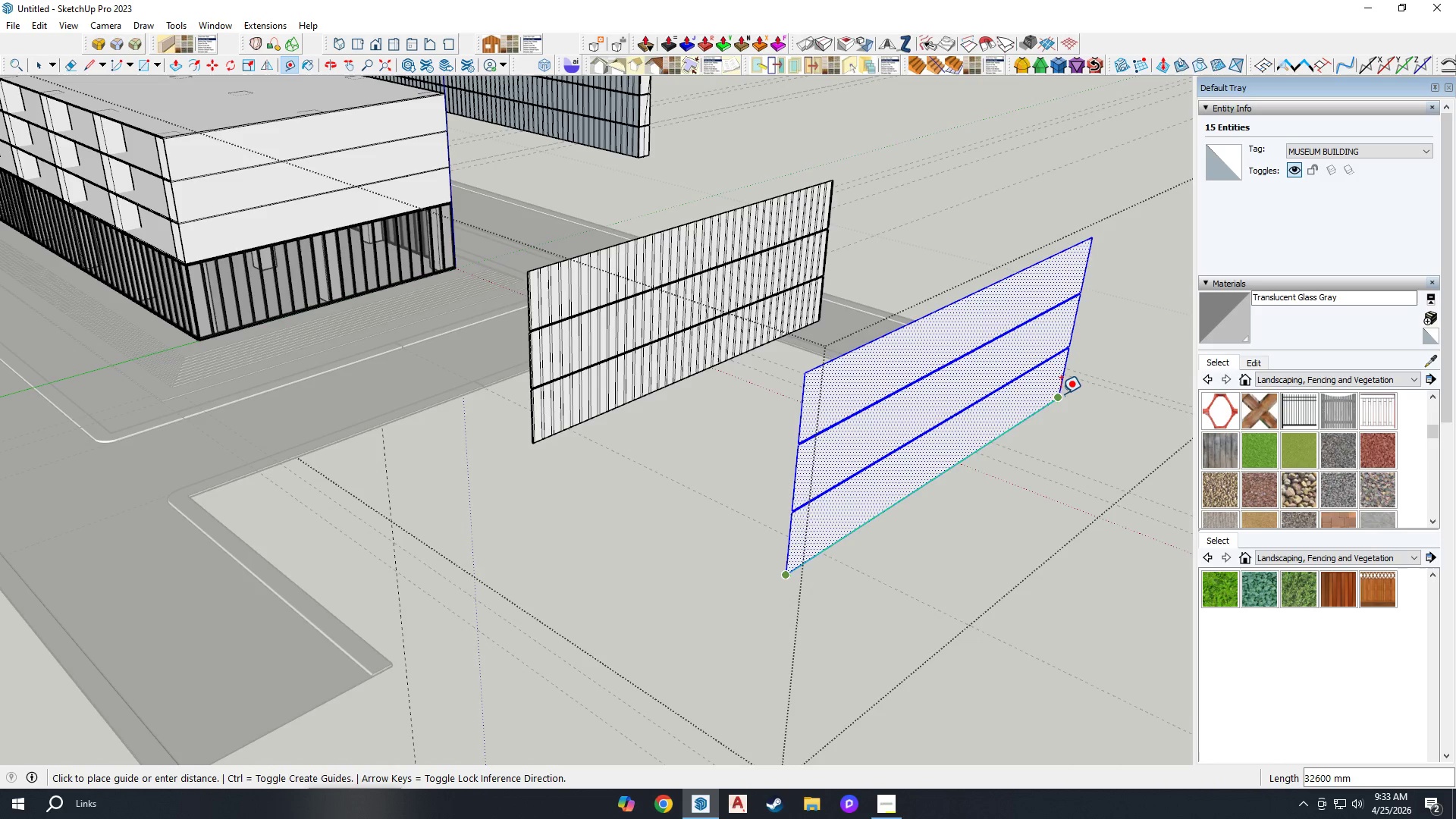 
key(Escape)
 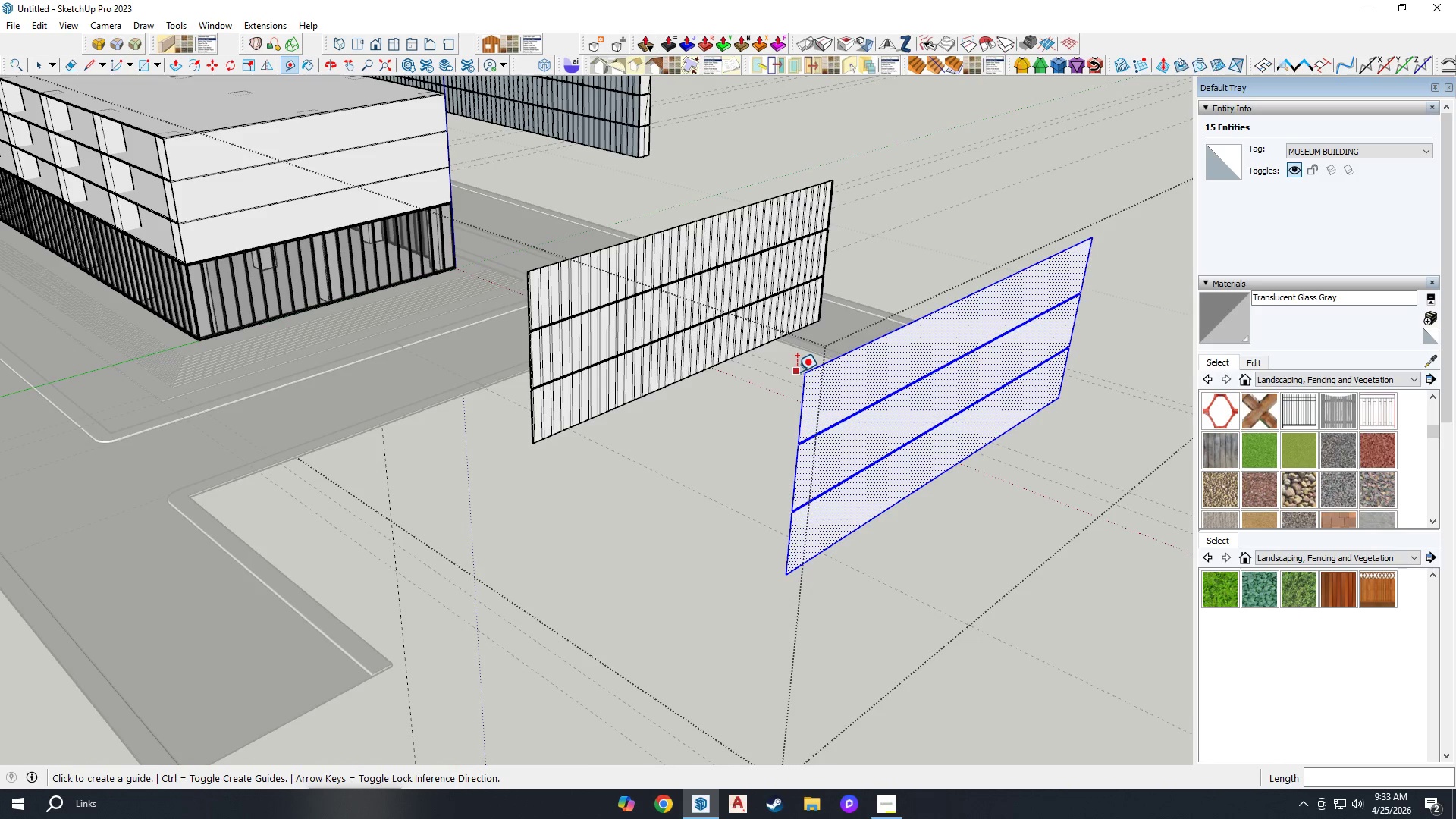 
left_click([803, 372])
 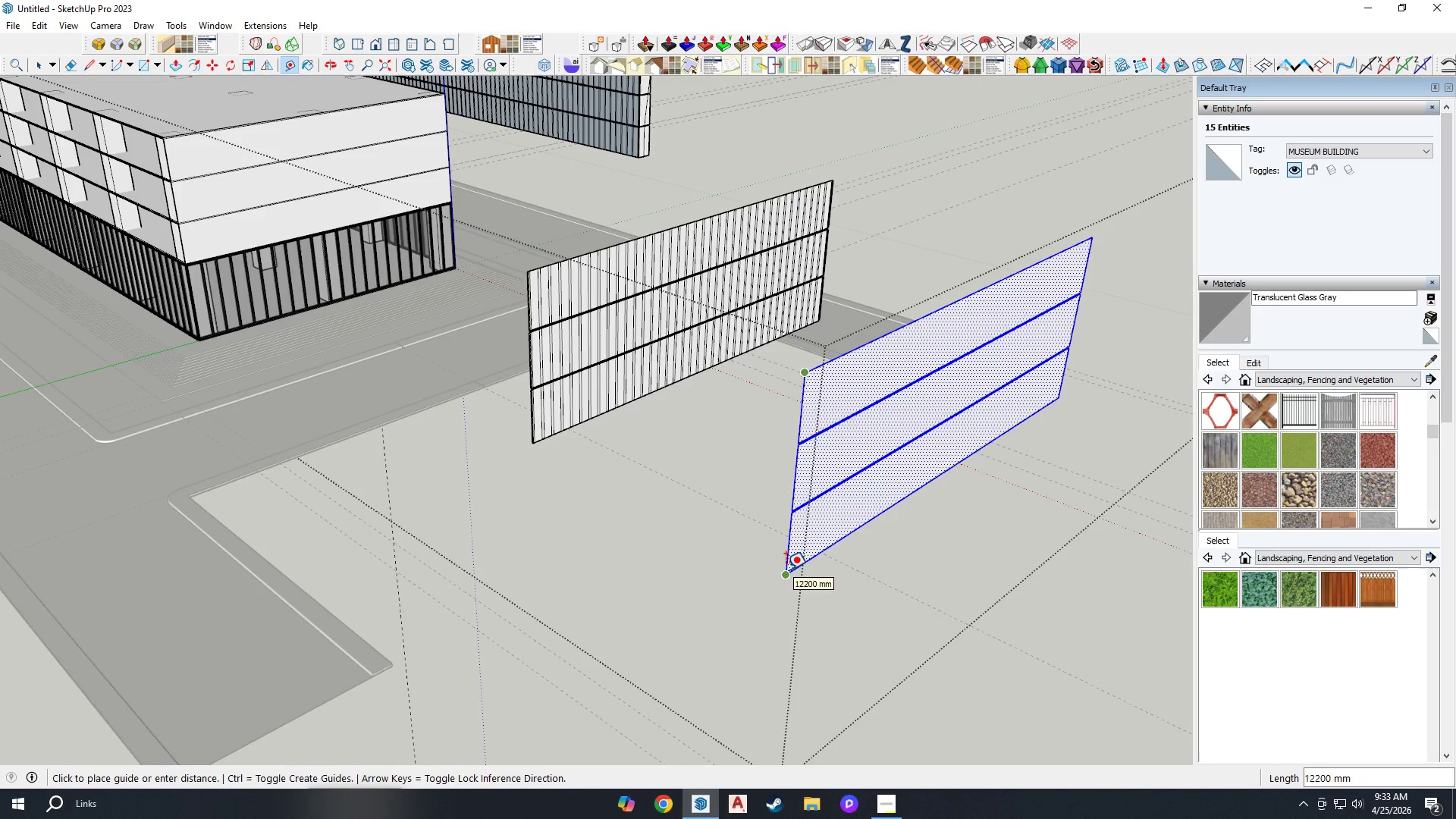 
key(Escape)
 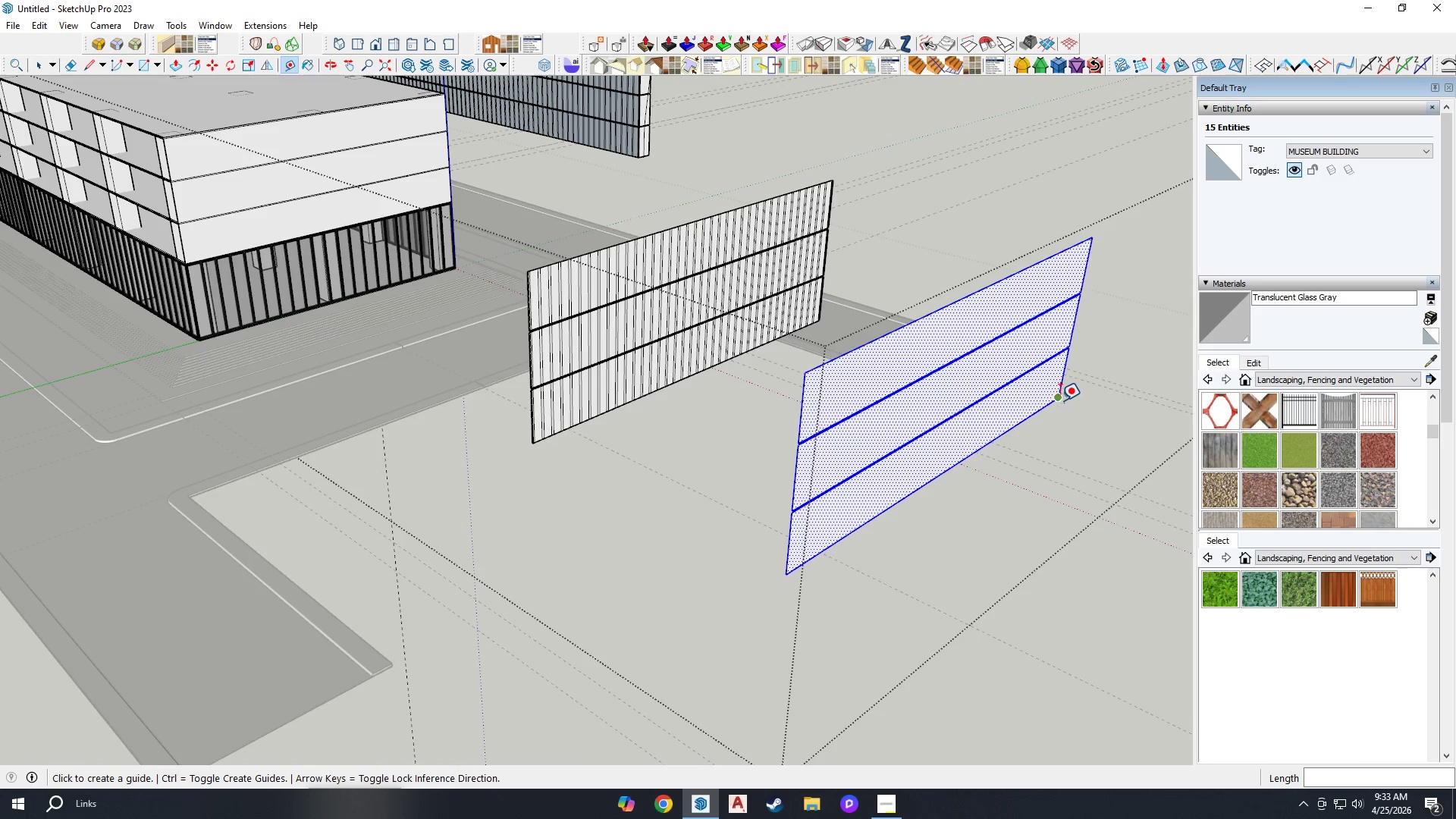 
left_click([1060, 400])
 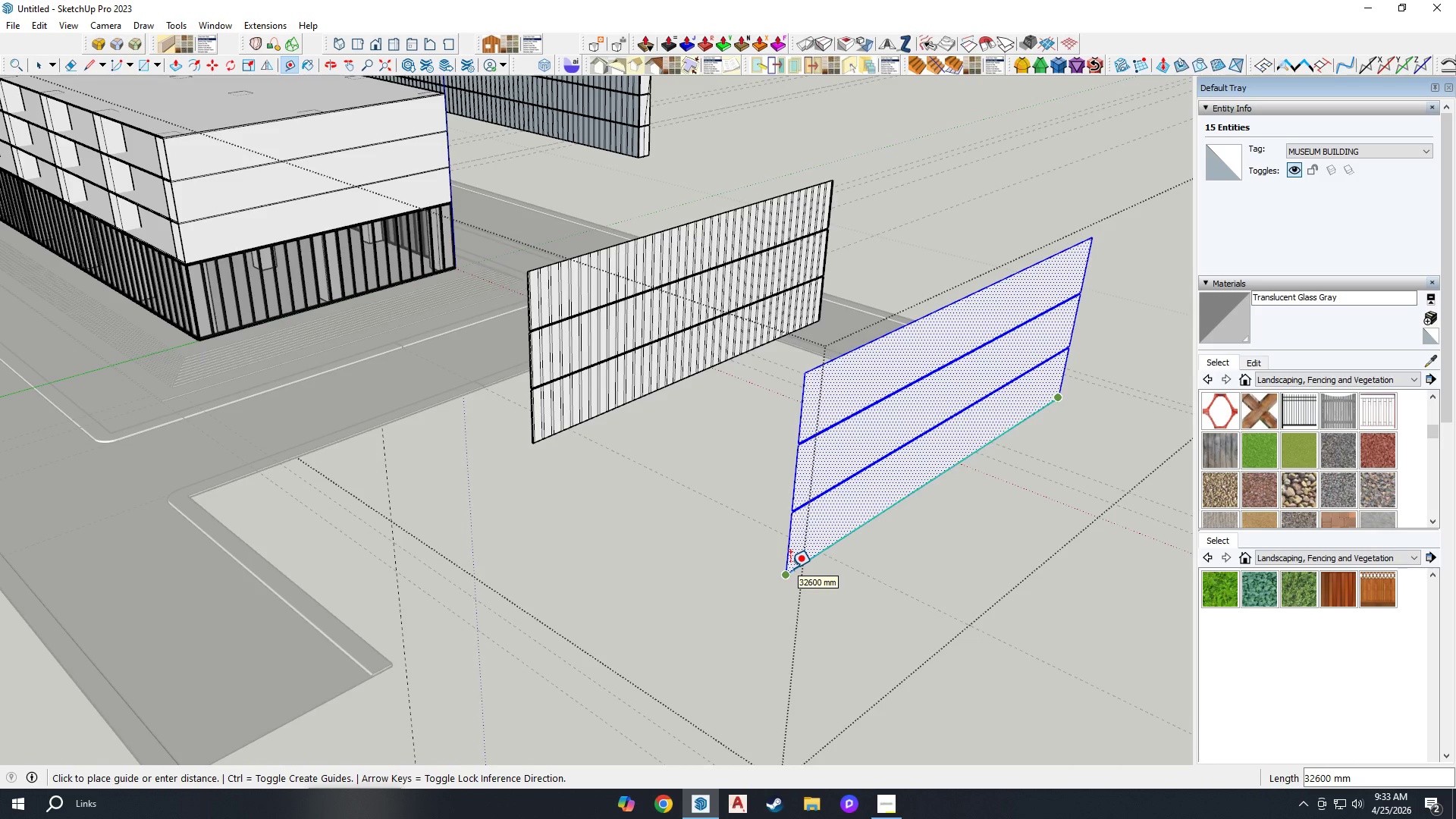 
scroll: coordinate [795, 567], scroll_direction: down, amount: 3.0
 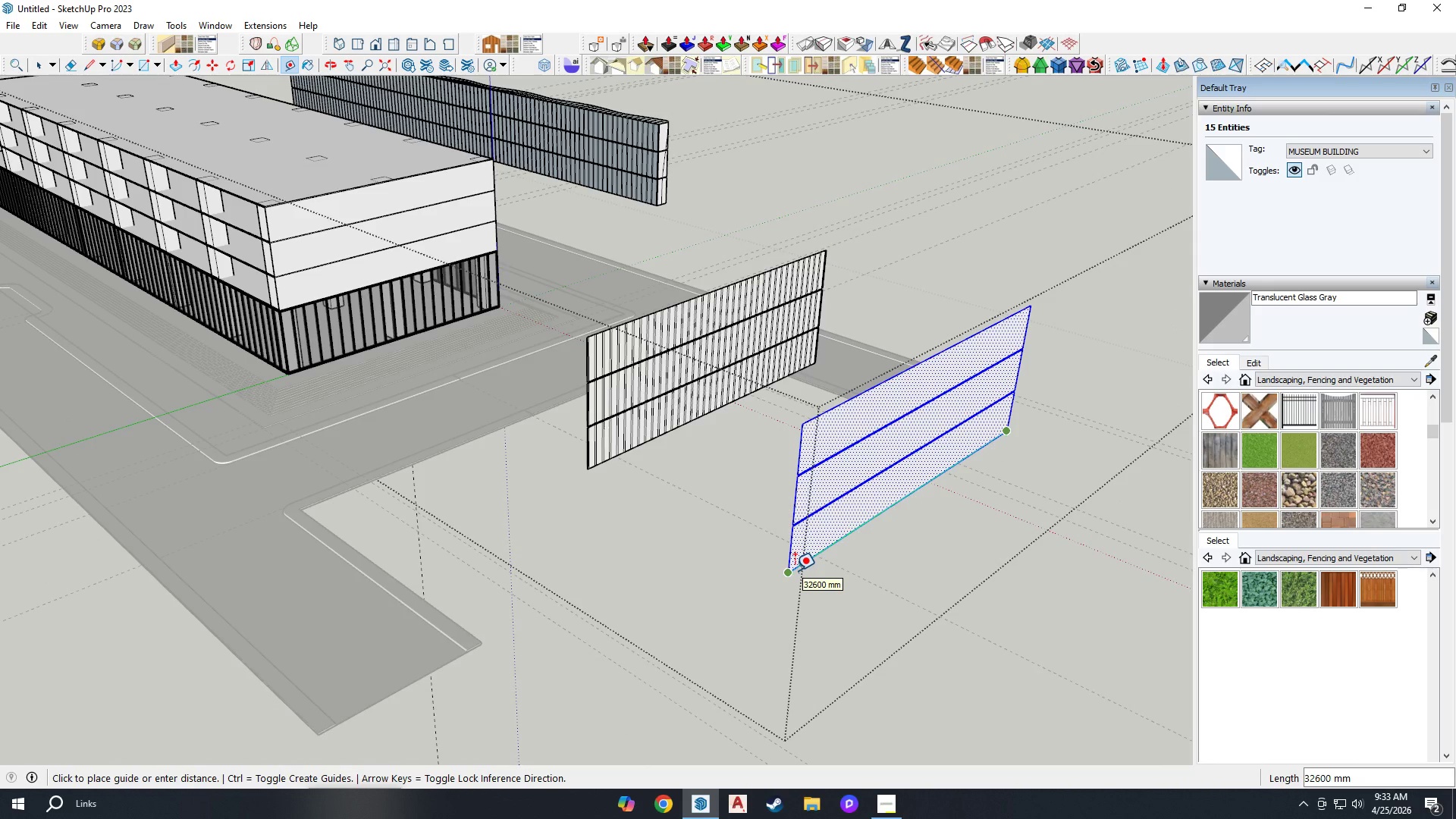 
wait(5.66)
 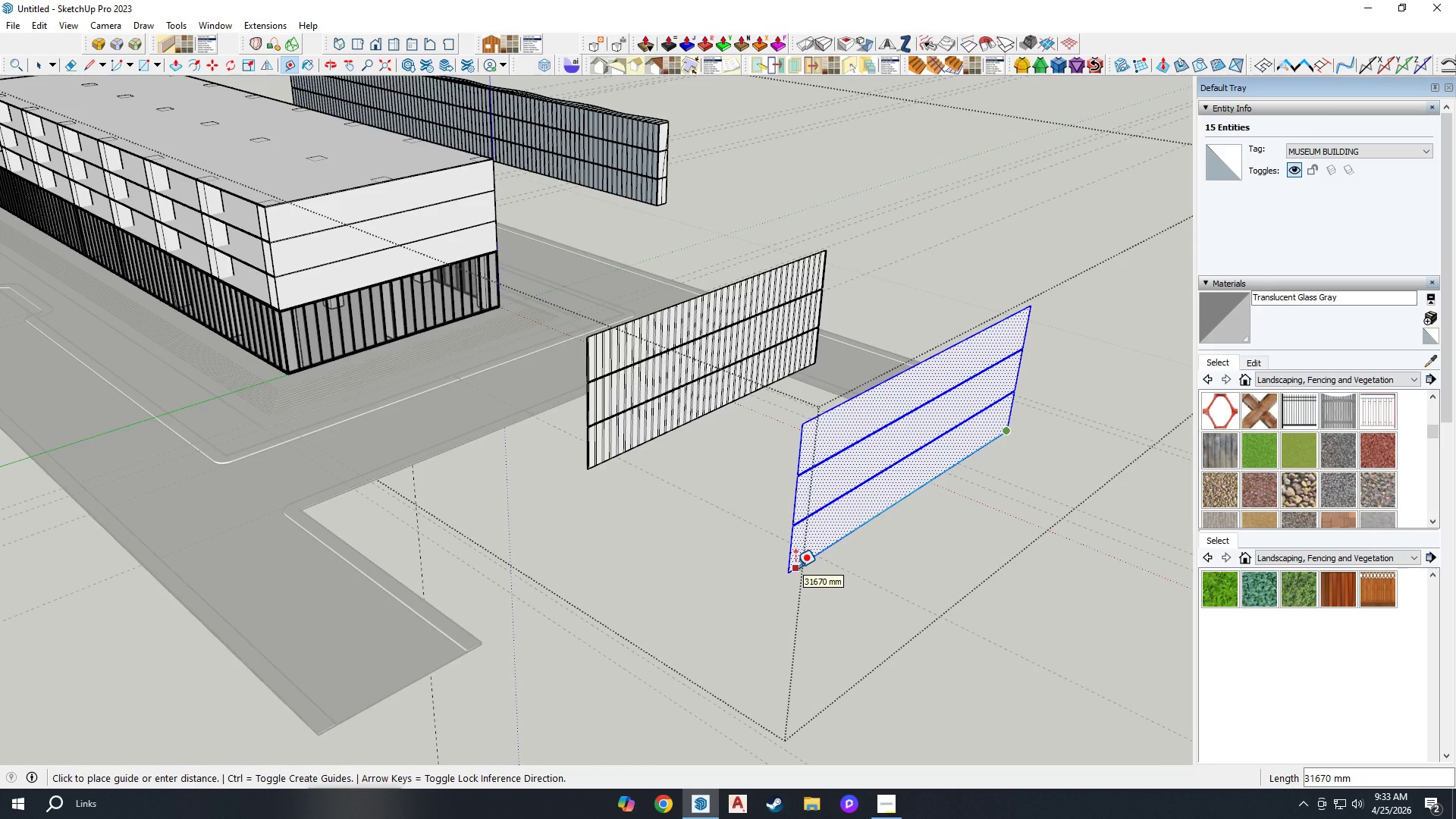 
key(Escape)
 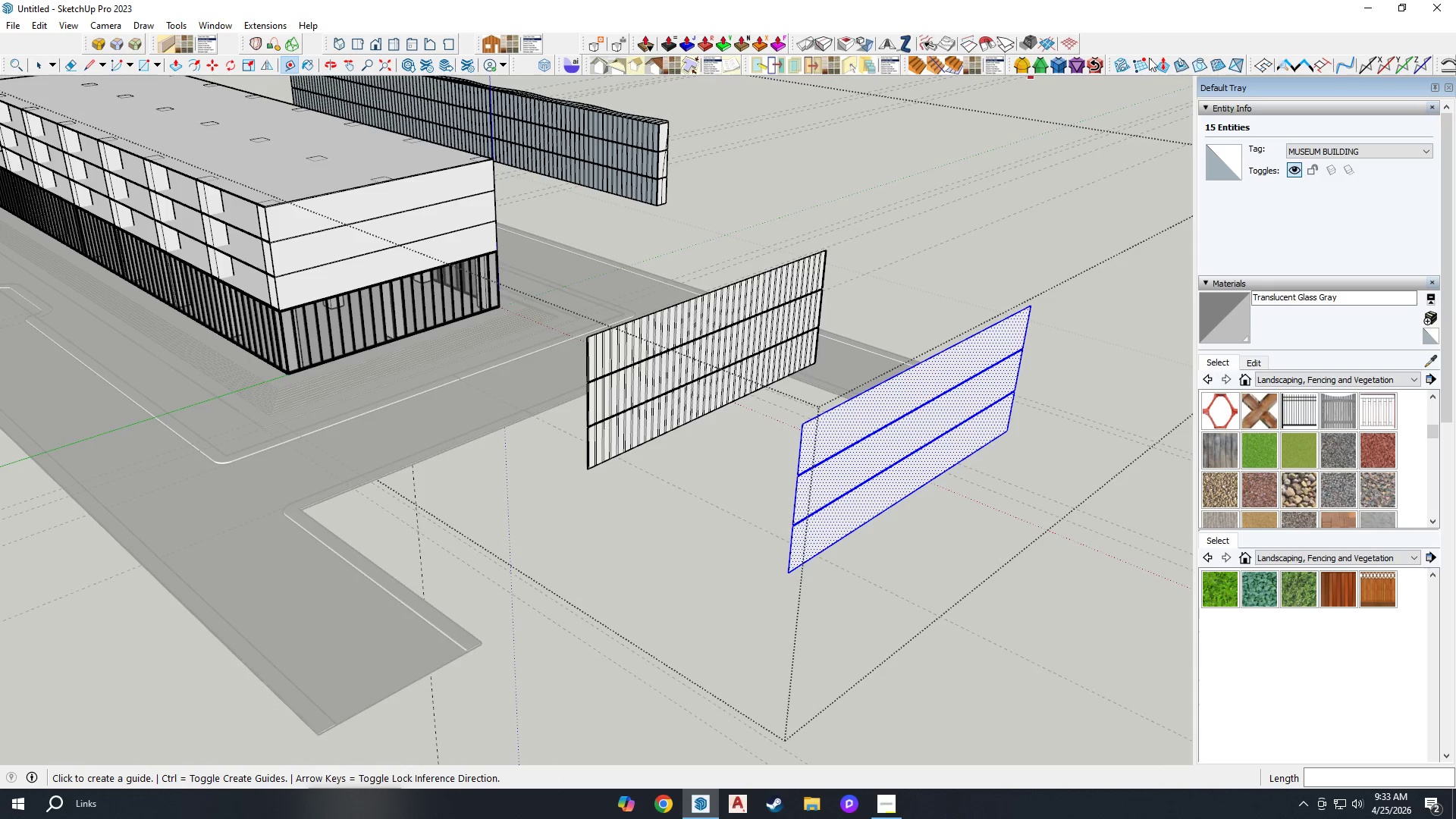 
left_click([1139, 66])
 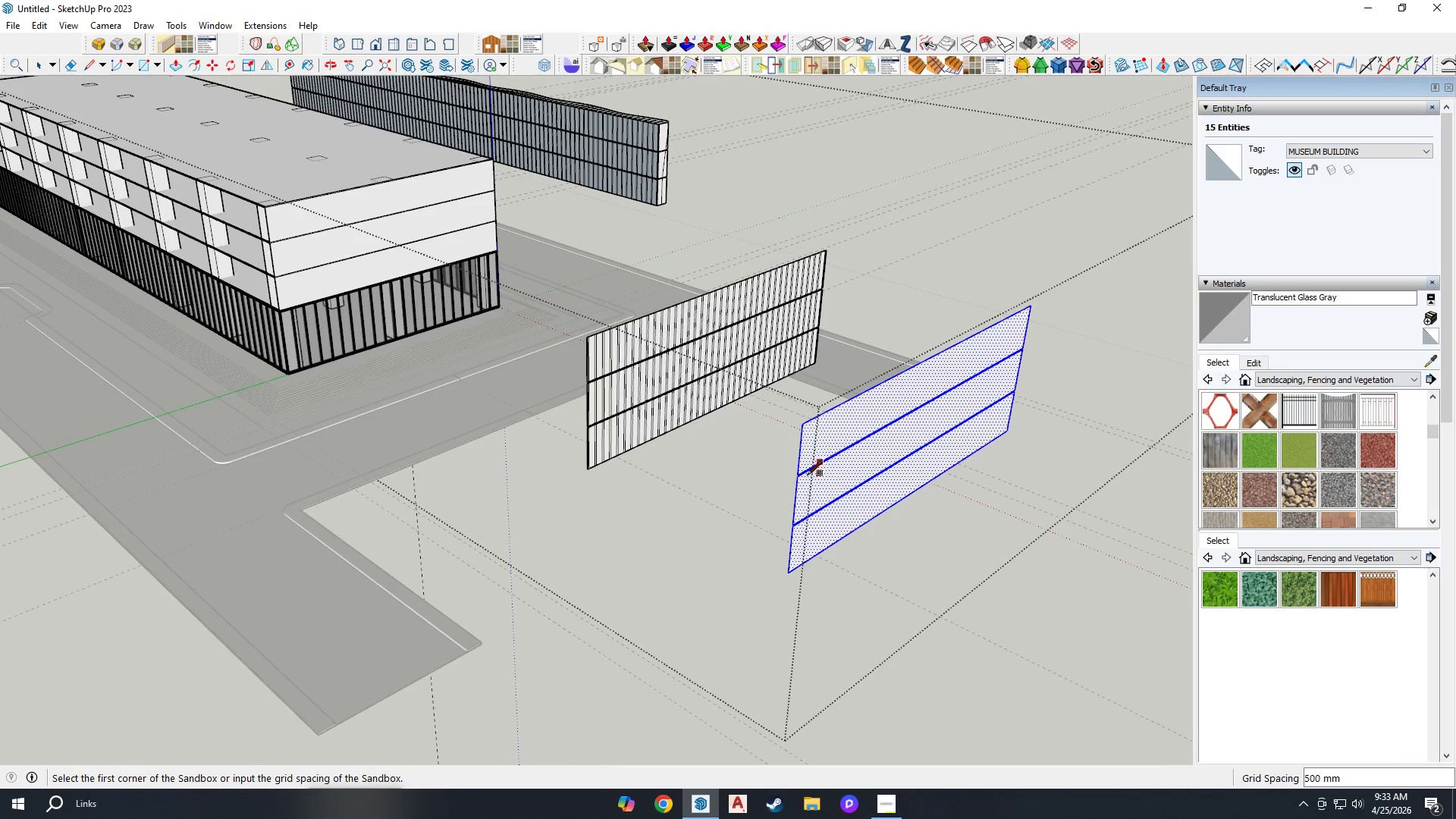 
scroll: coordinate [794, 520], scroll_direction: down, amount: 3.0
 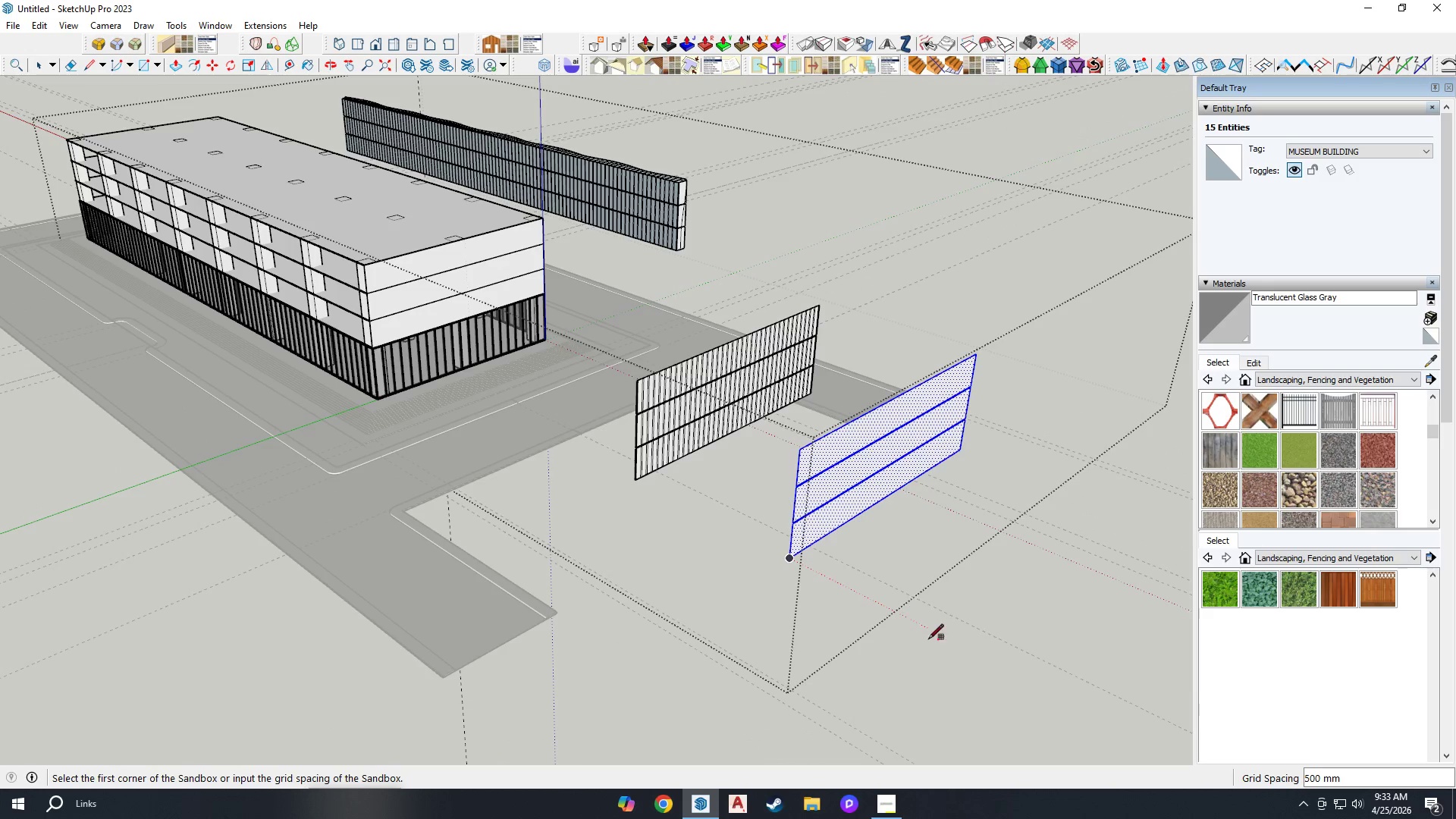 
left_click([949, 642])
 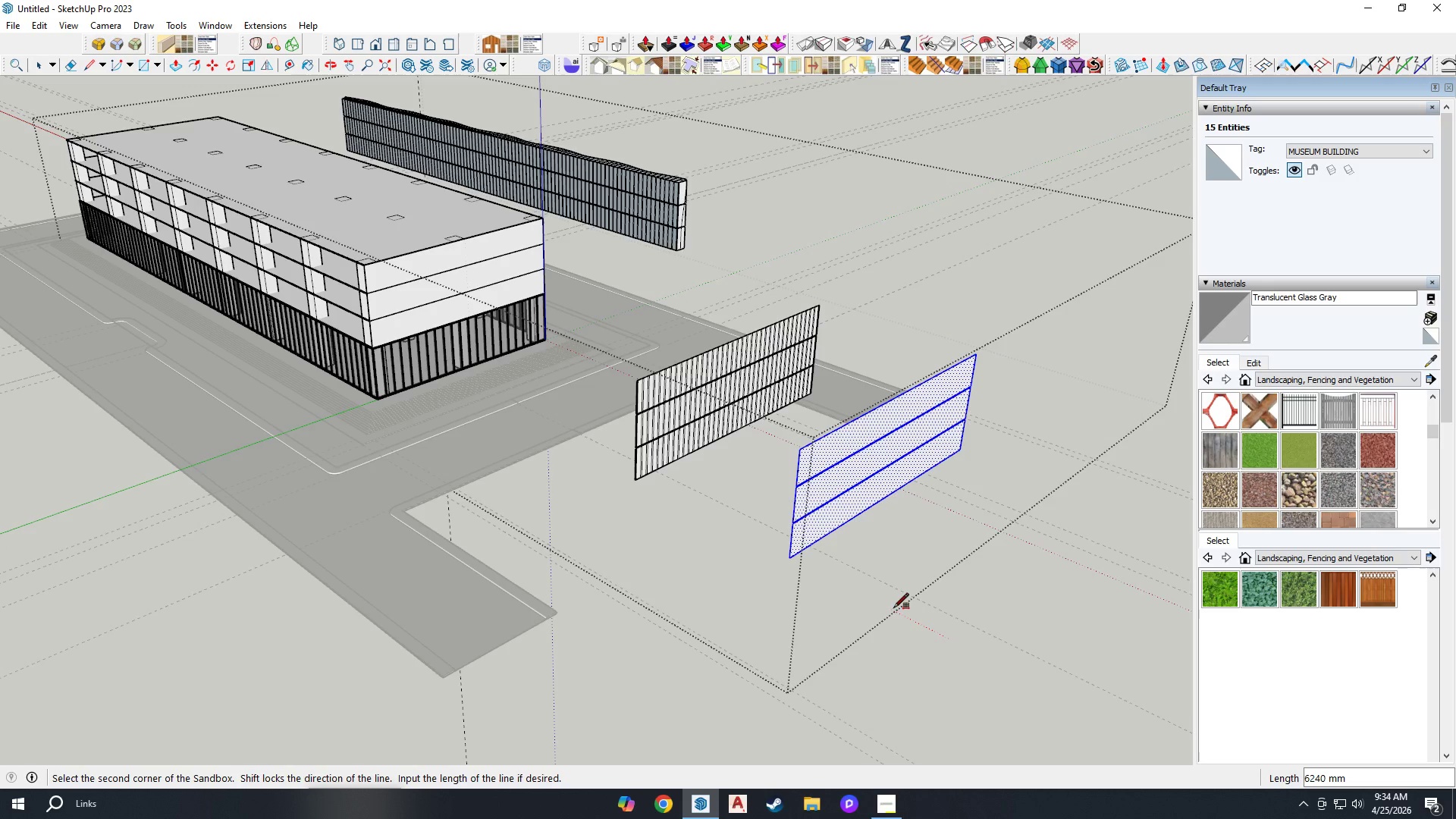 
wait(47.99)
 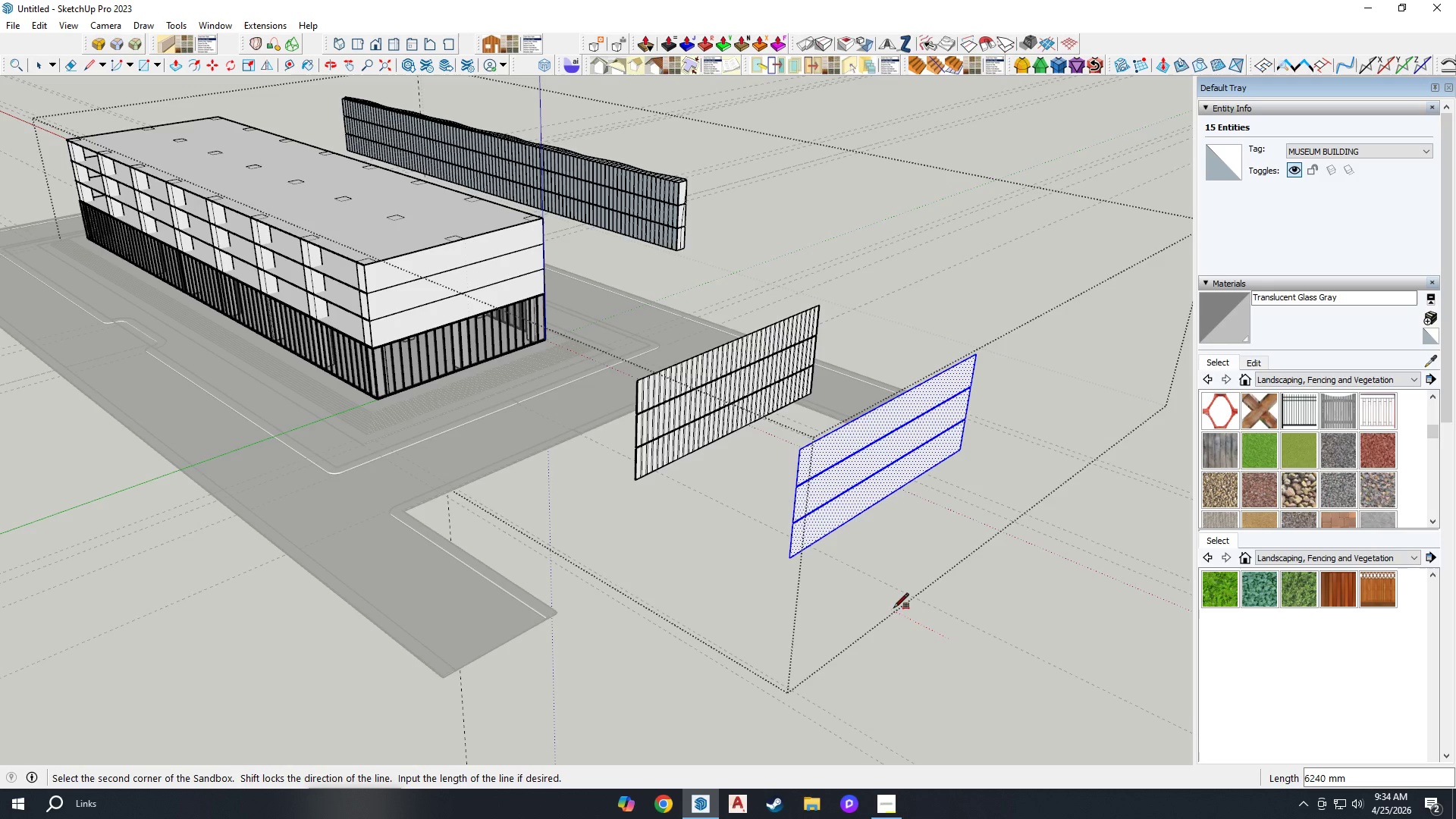 
scroll: coordinate [788, 497], scroll_direction: up, amount: 9.0
 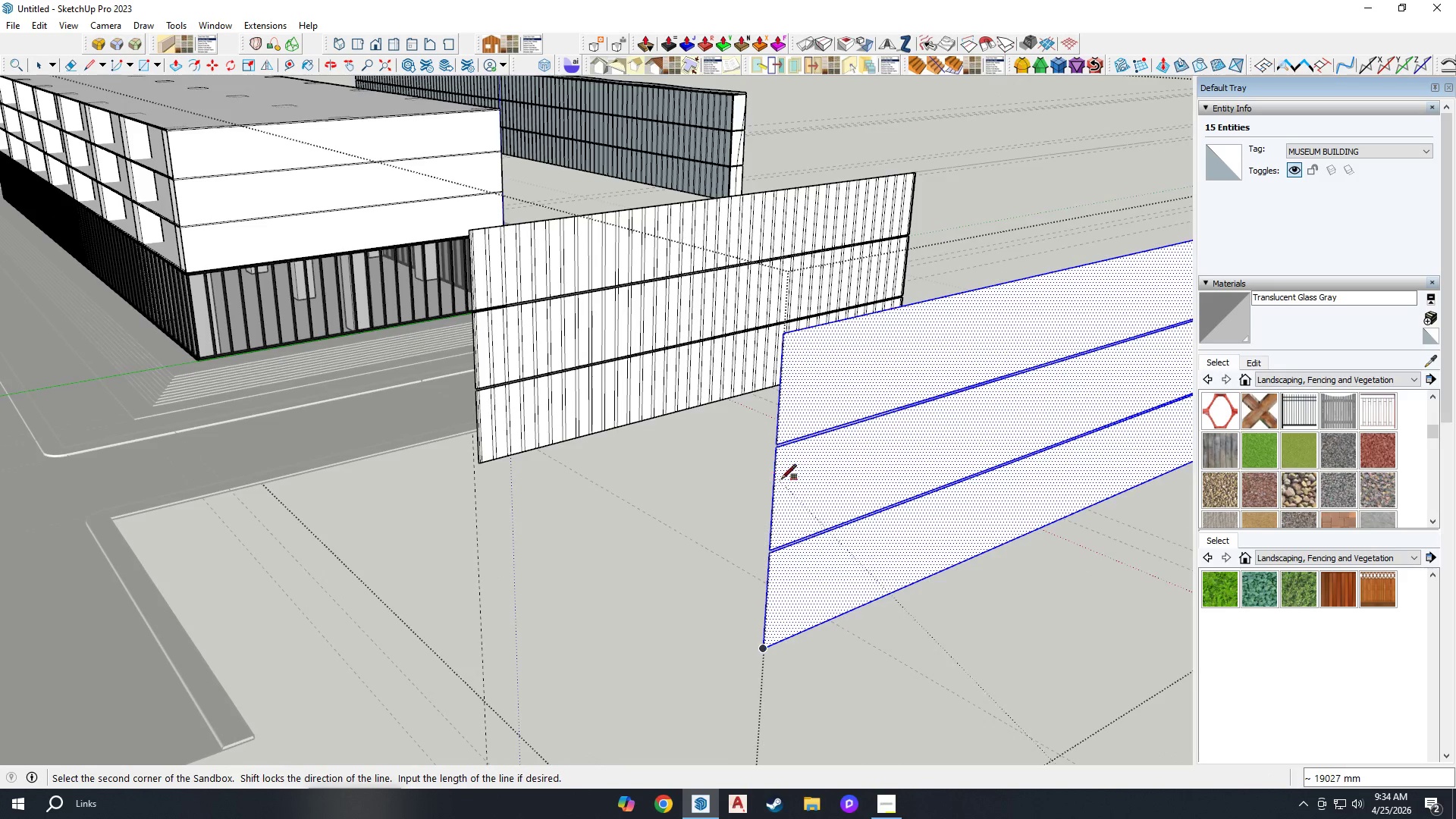 
scroll: coordinate [912, 657], scroll_direction: down, amount: 8.0
 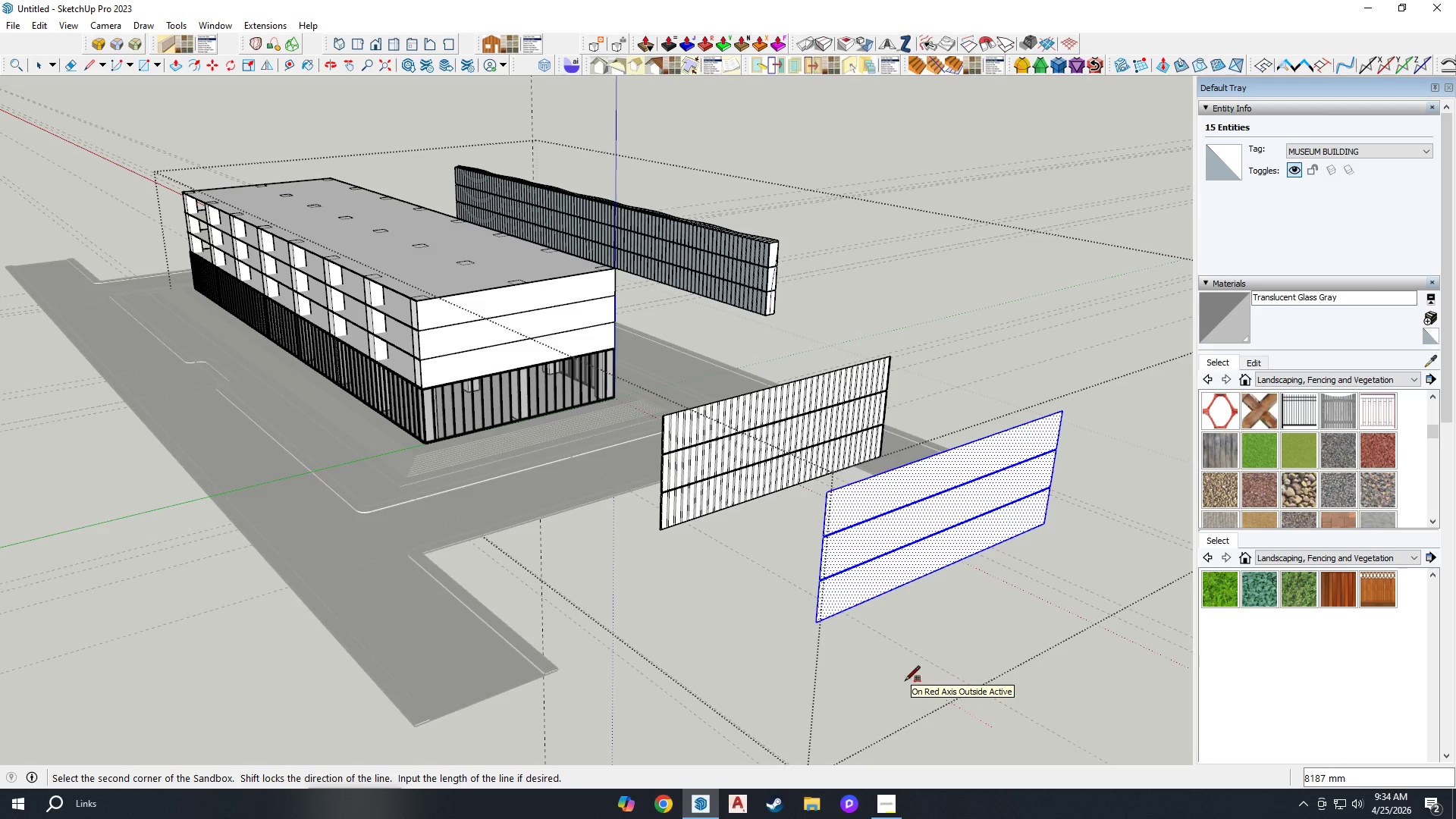 
type(12500)
 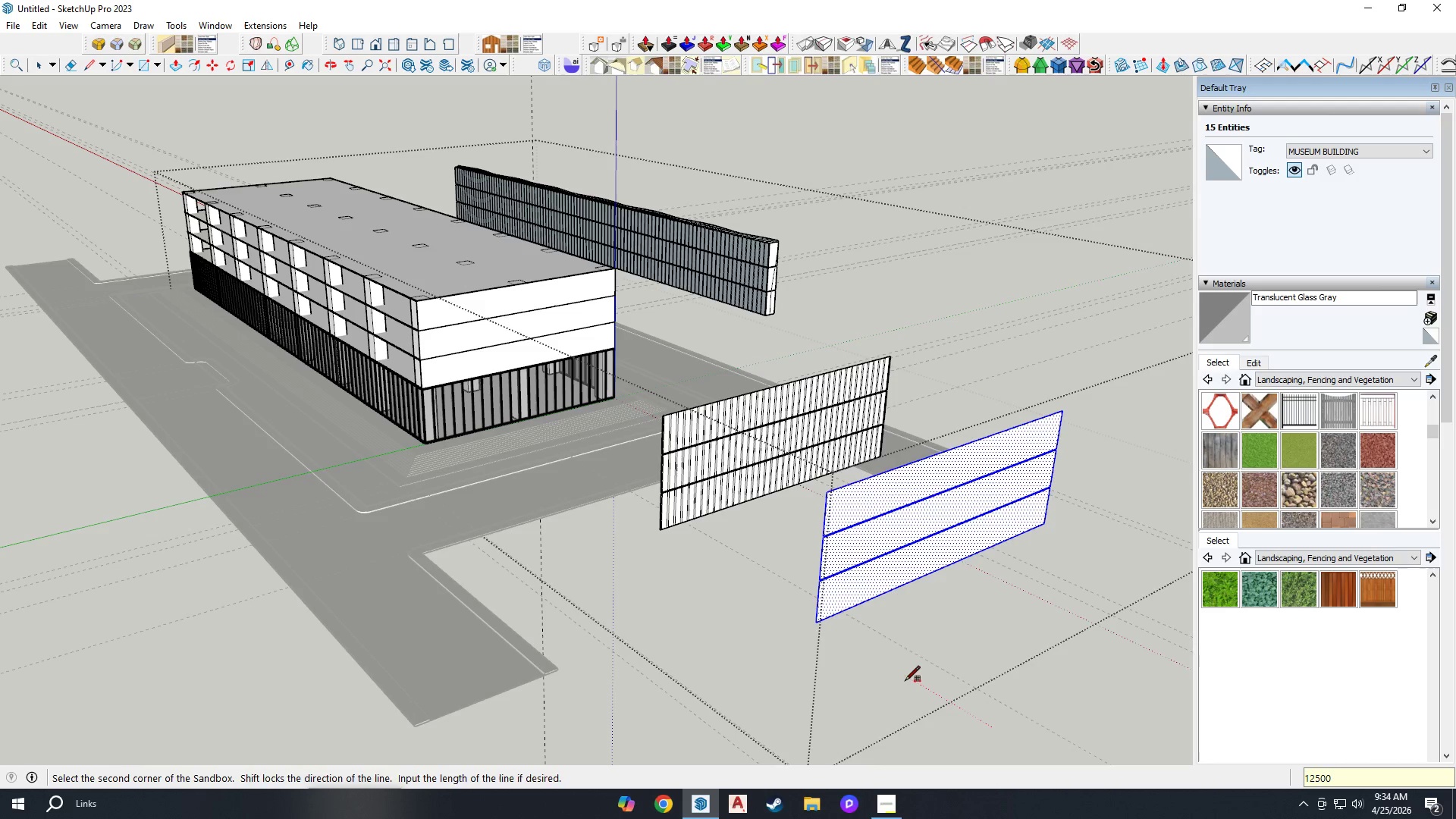 
key(Enter)
 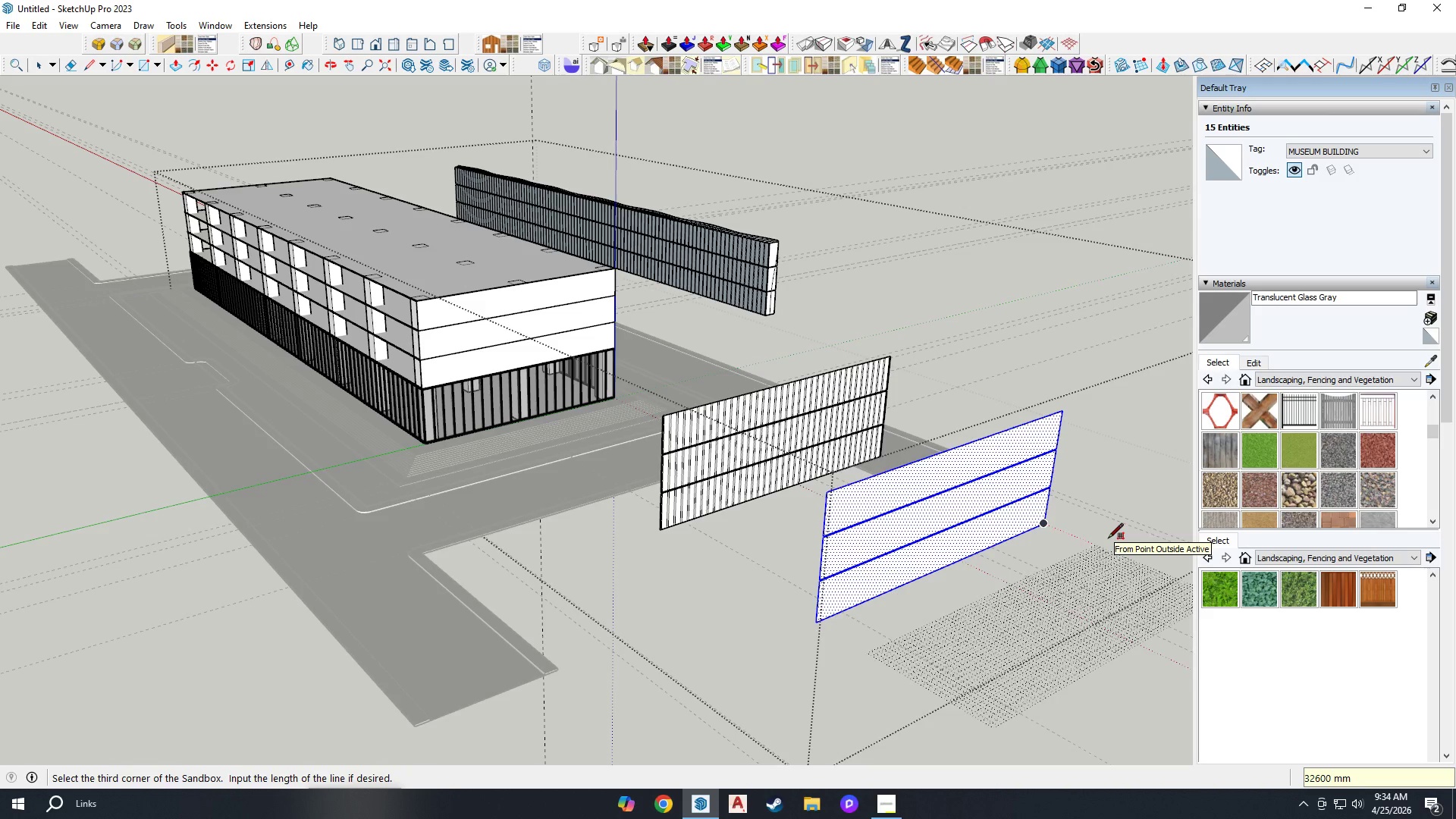 
wait(5.44)
 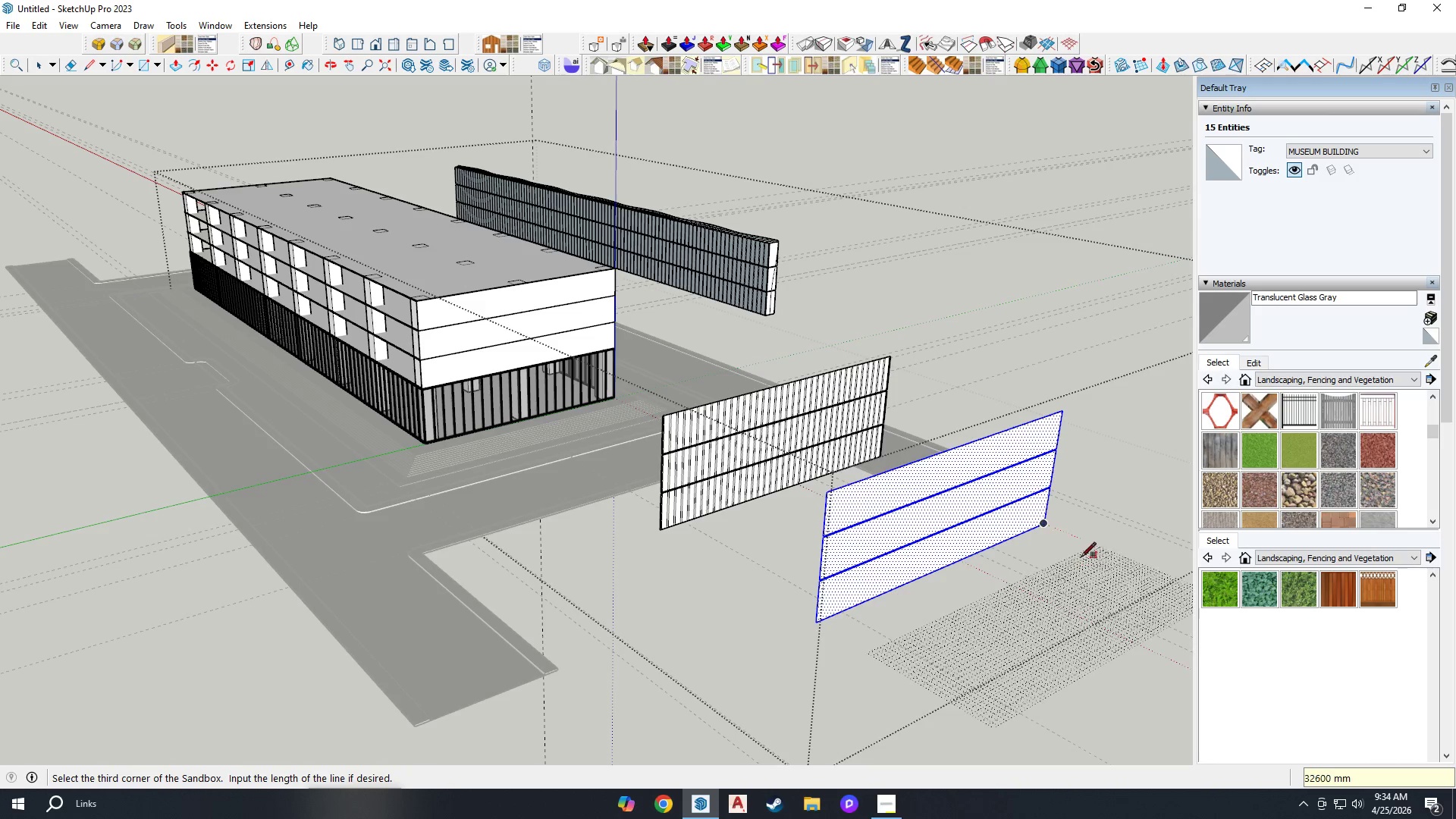 
type(33000)
 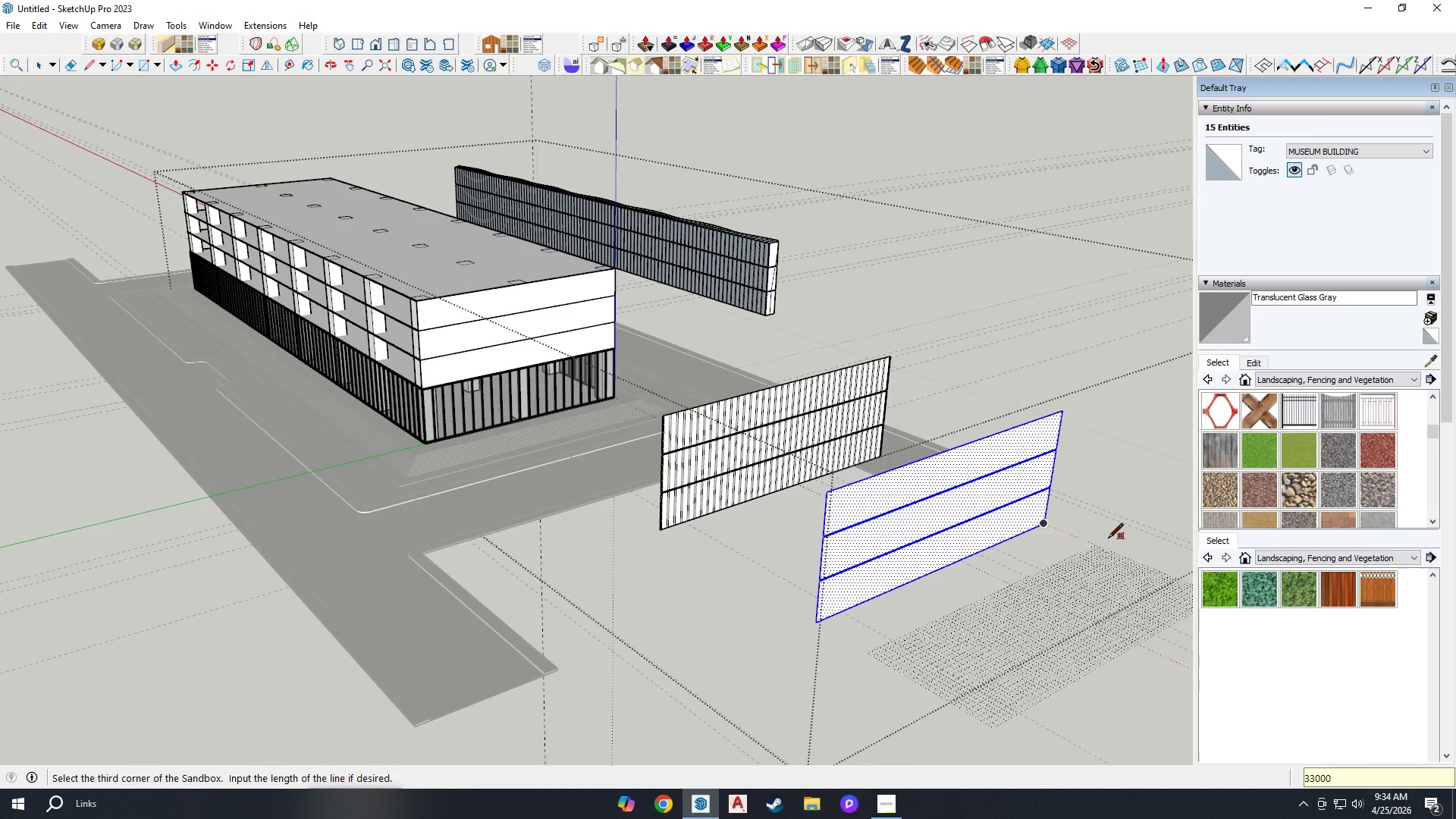 
key(Enter)
 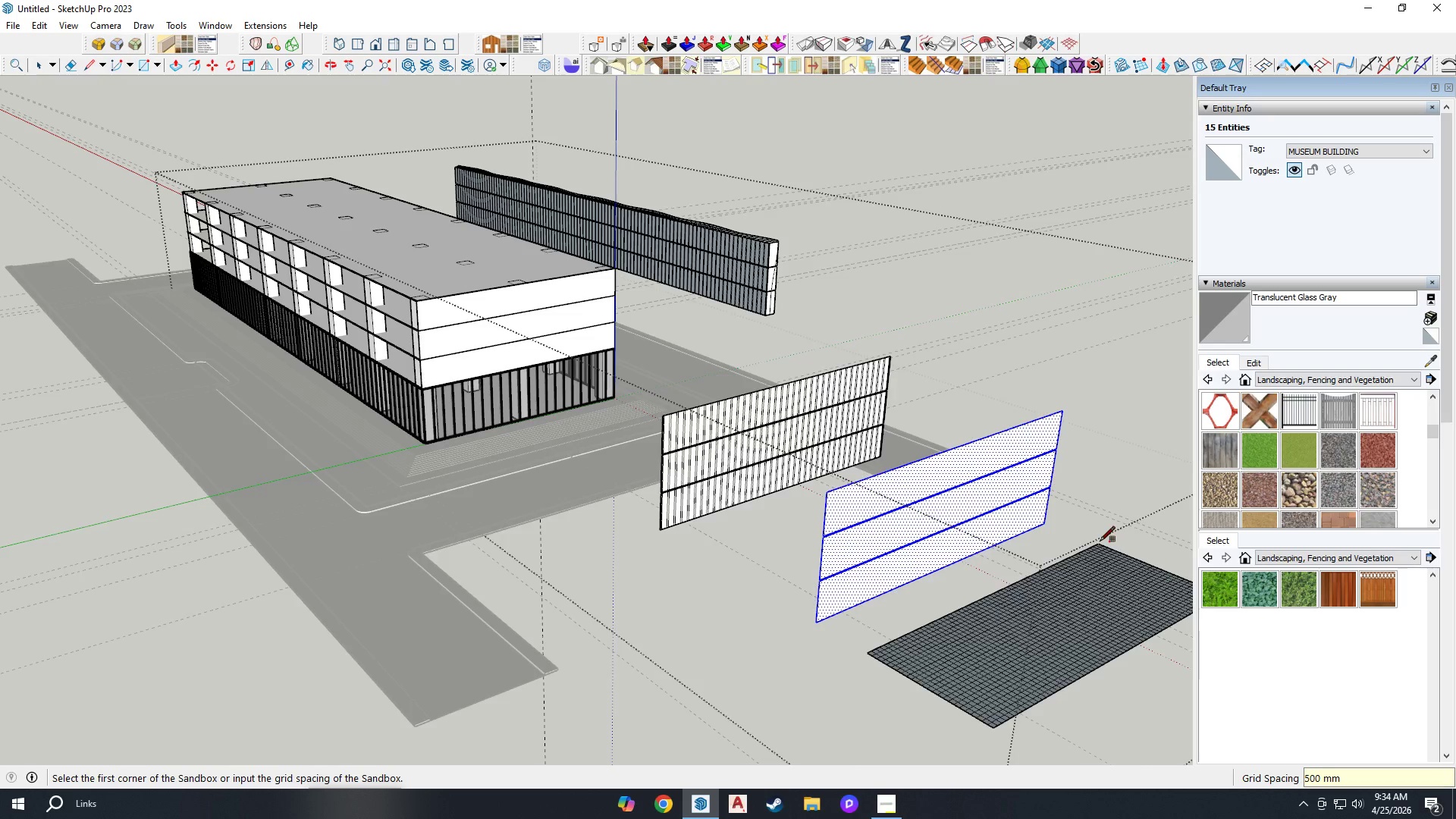 
key(Space)
 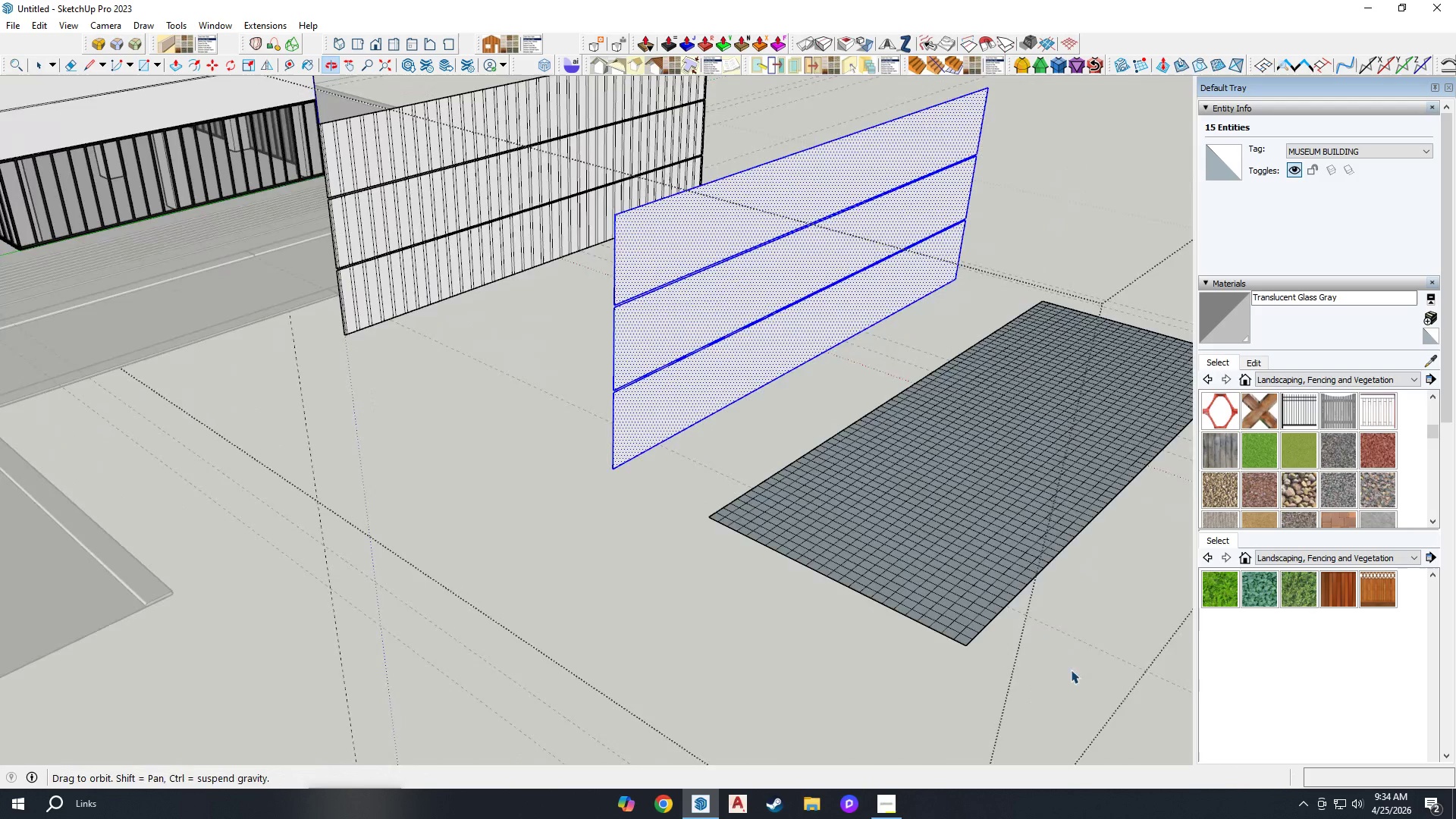 
scroll: coordinate [986, 607], scroll_direction: up, amount: 8.0
 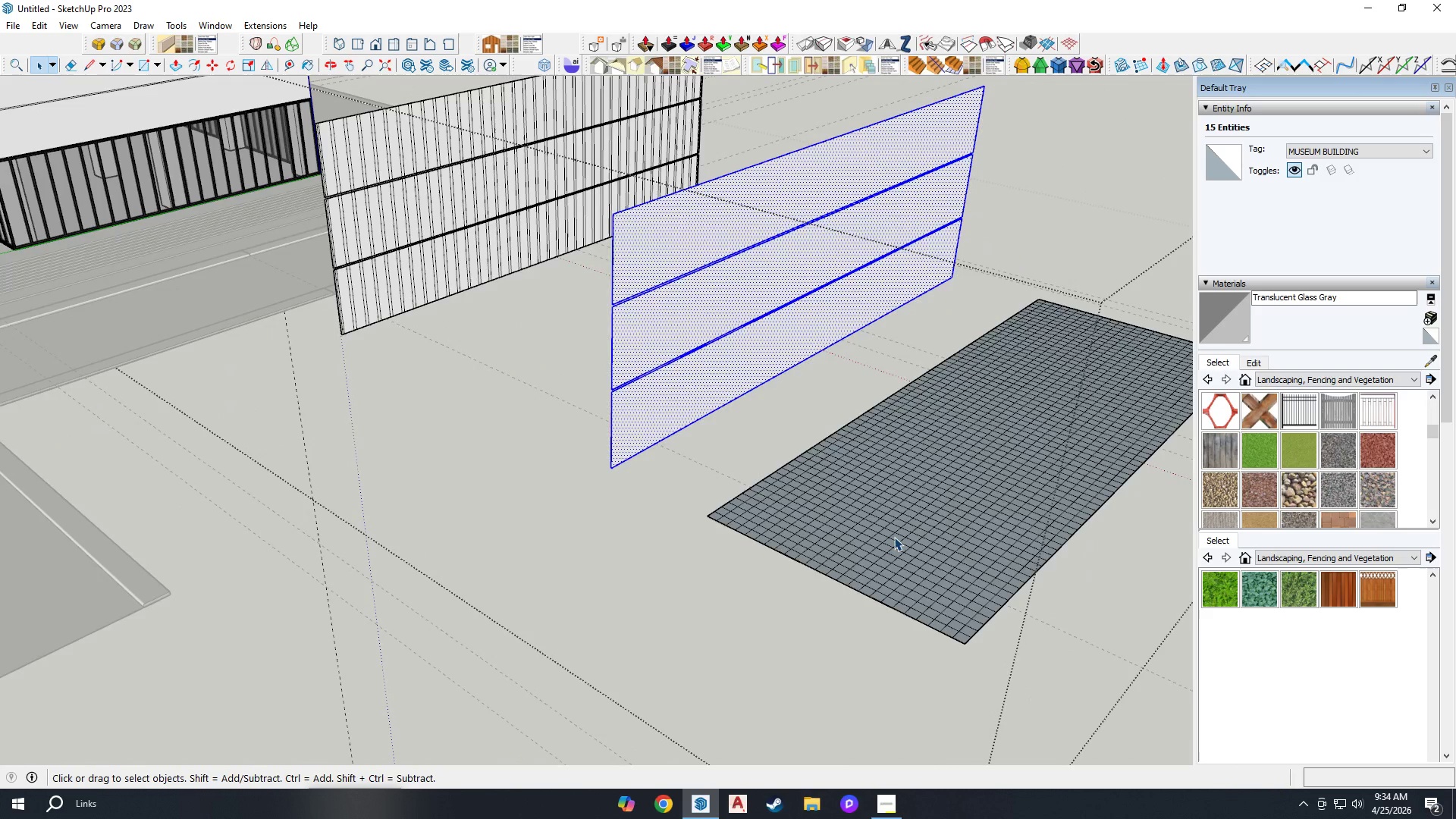 
left_click([894, 537])
 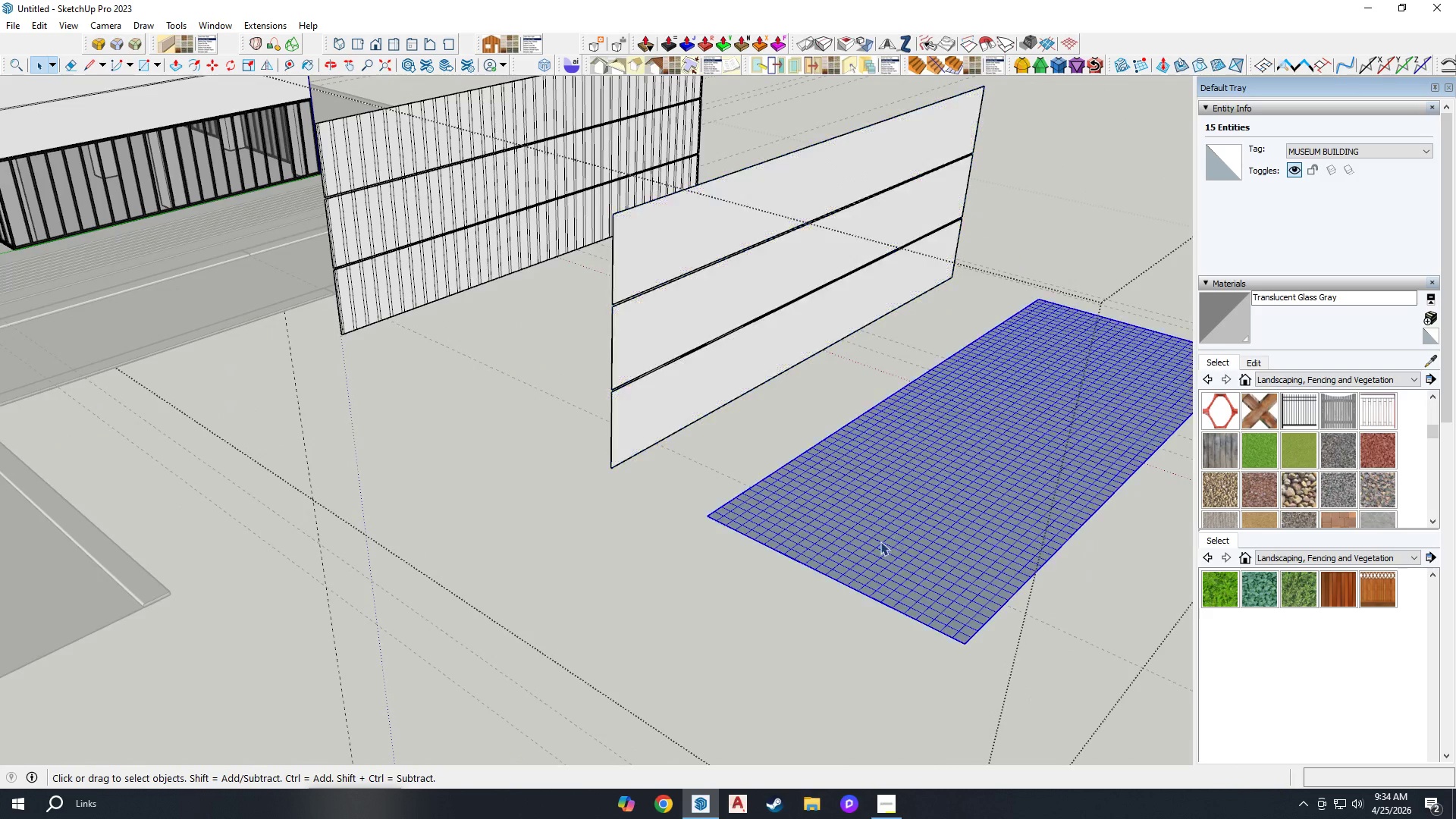 
scroll: coordinate [761, 557], scroll_direction: down, amount: 4.0
 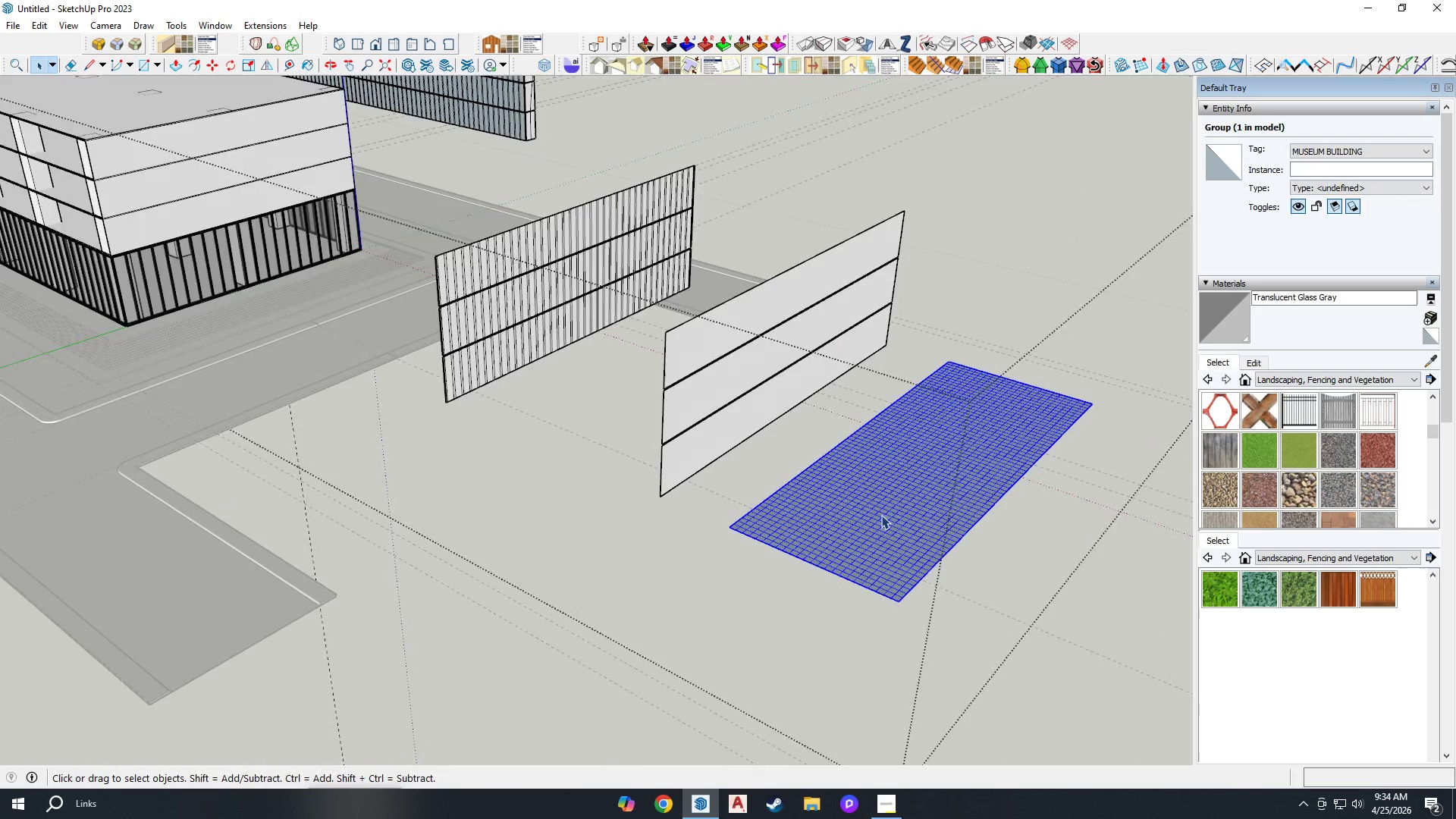 
double_click([881, 515])
 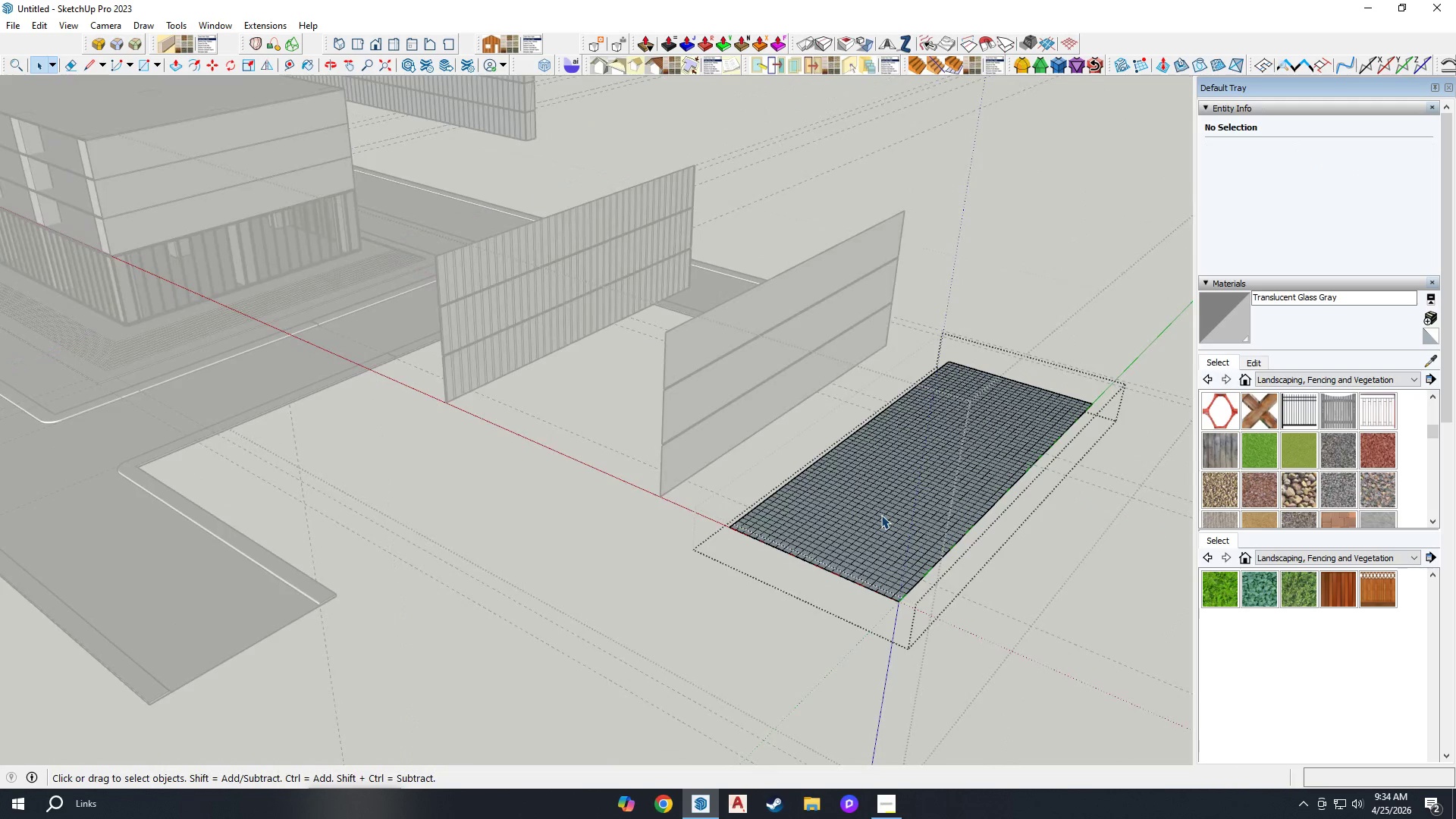 
left_click([881, 515])
 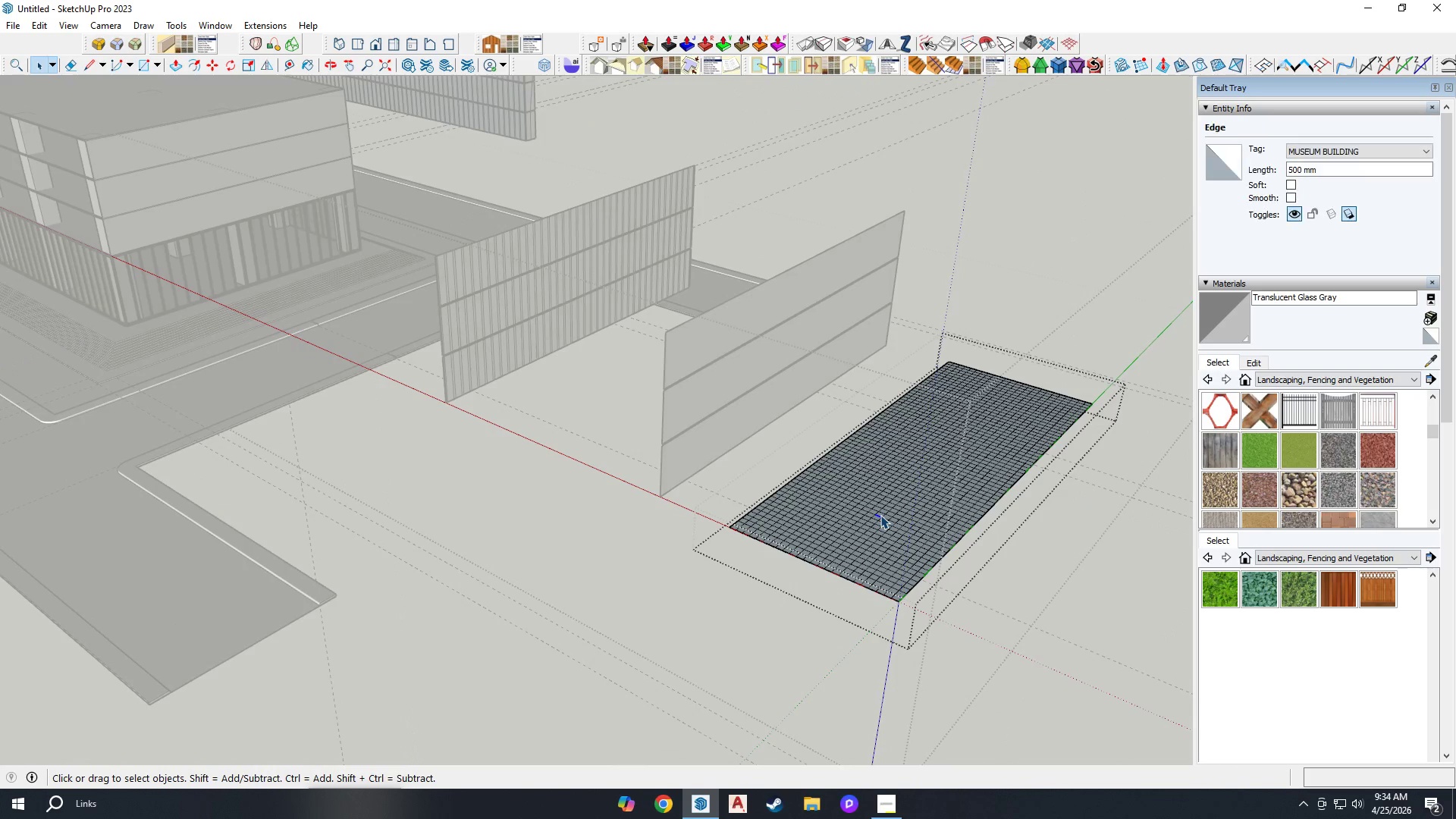 
double_click([880, 515])
 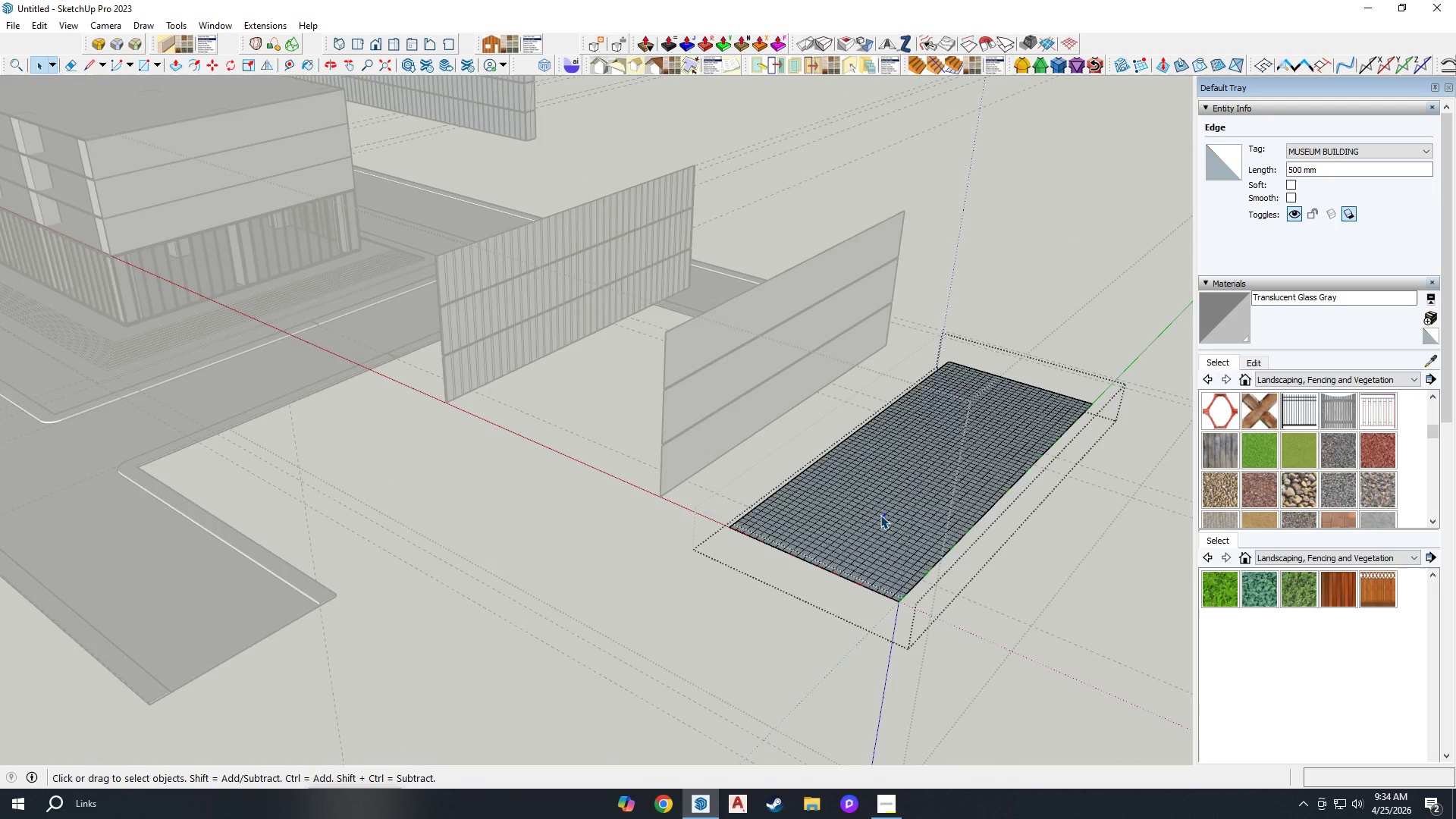 
triple_click([880, 515])
 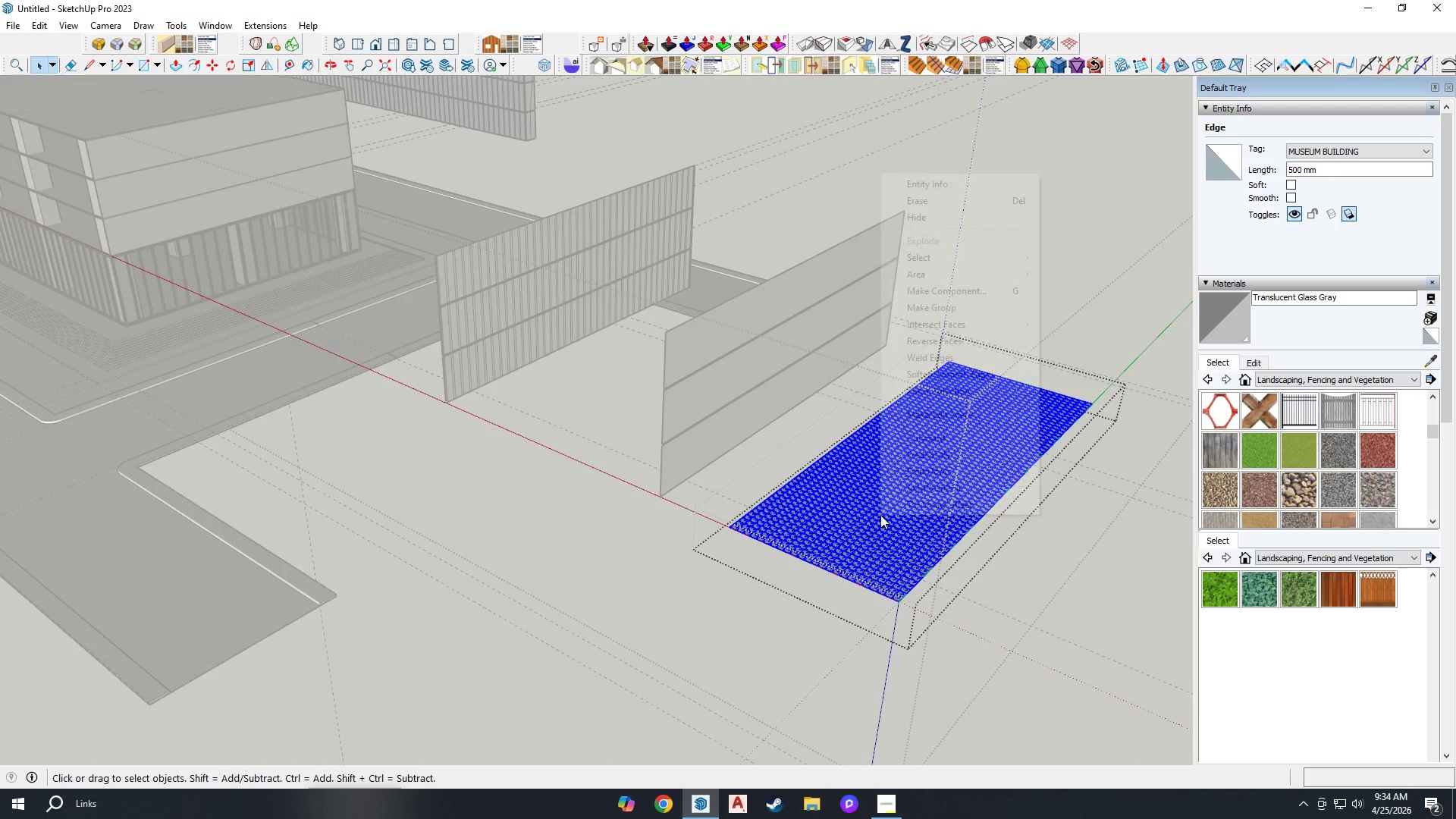 
right_click([880, 515])
 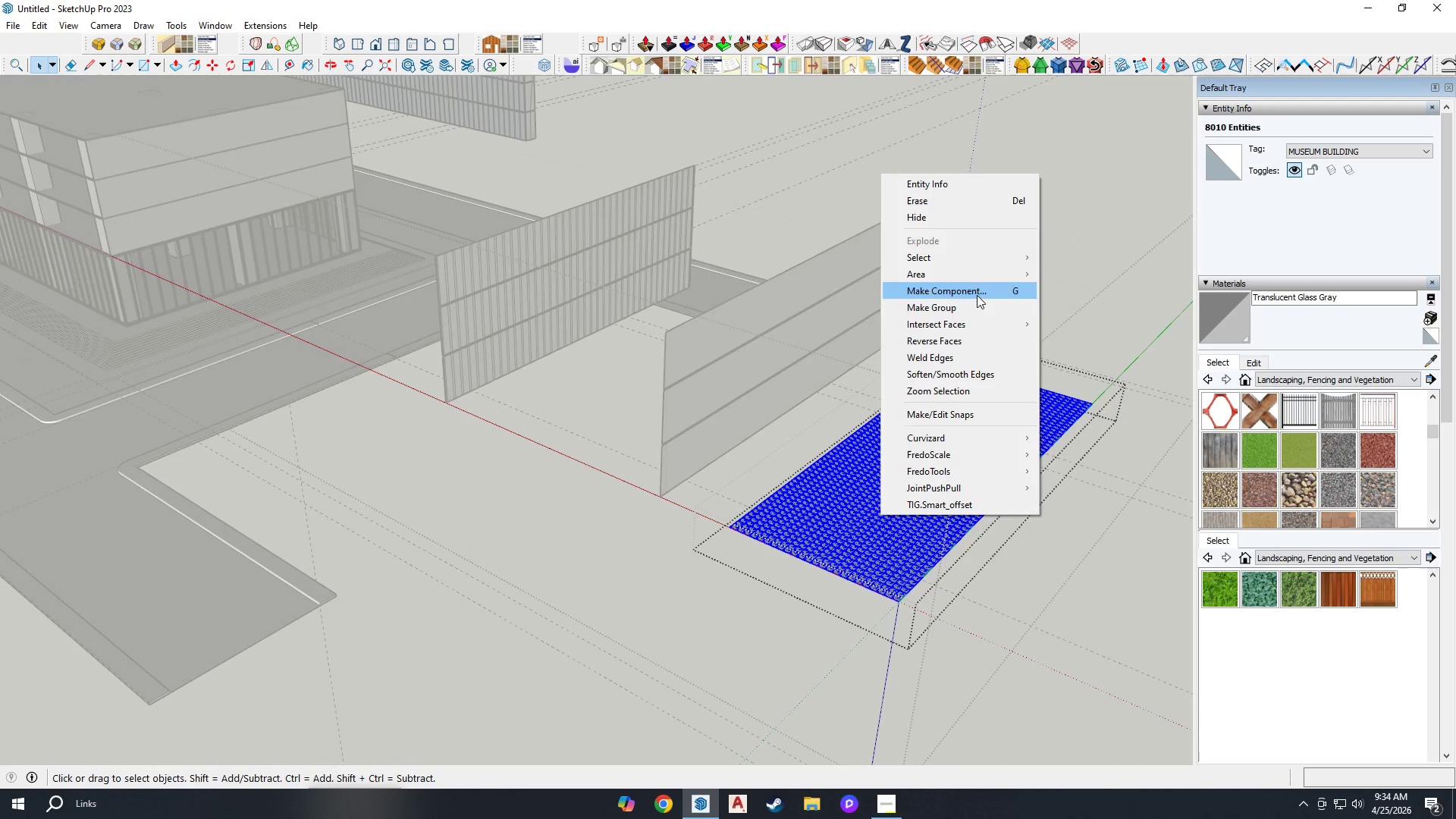 
left_click([974, 337])
 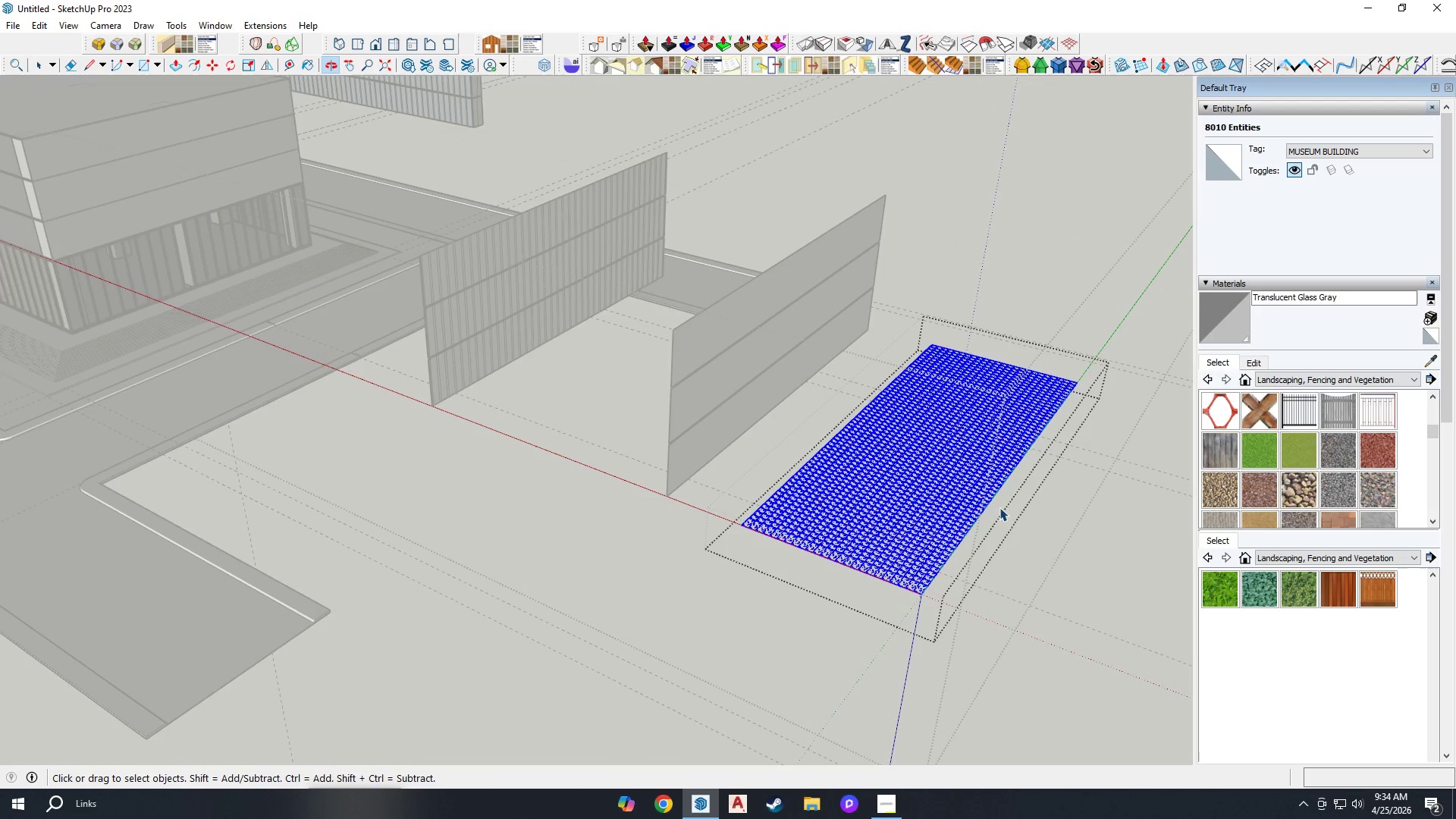 
left_click([1010, 538])
 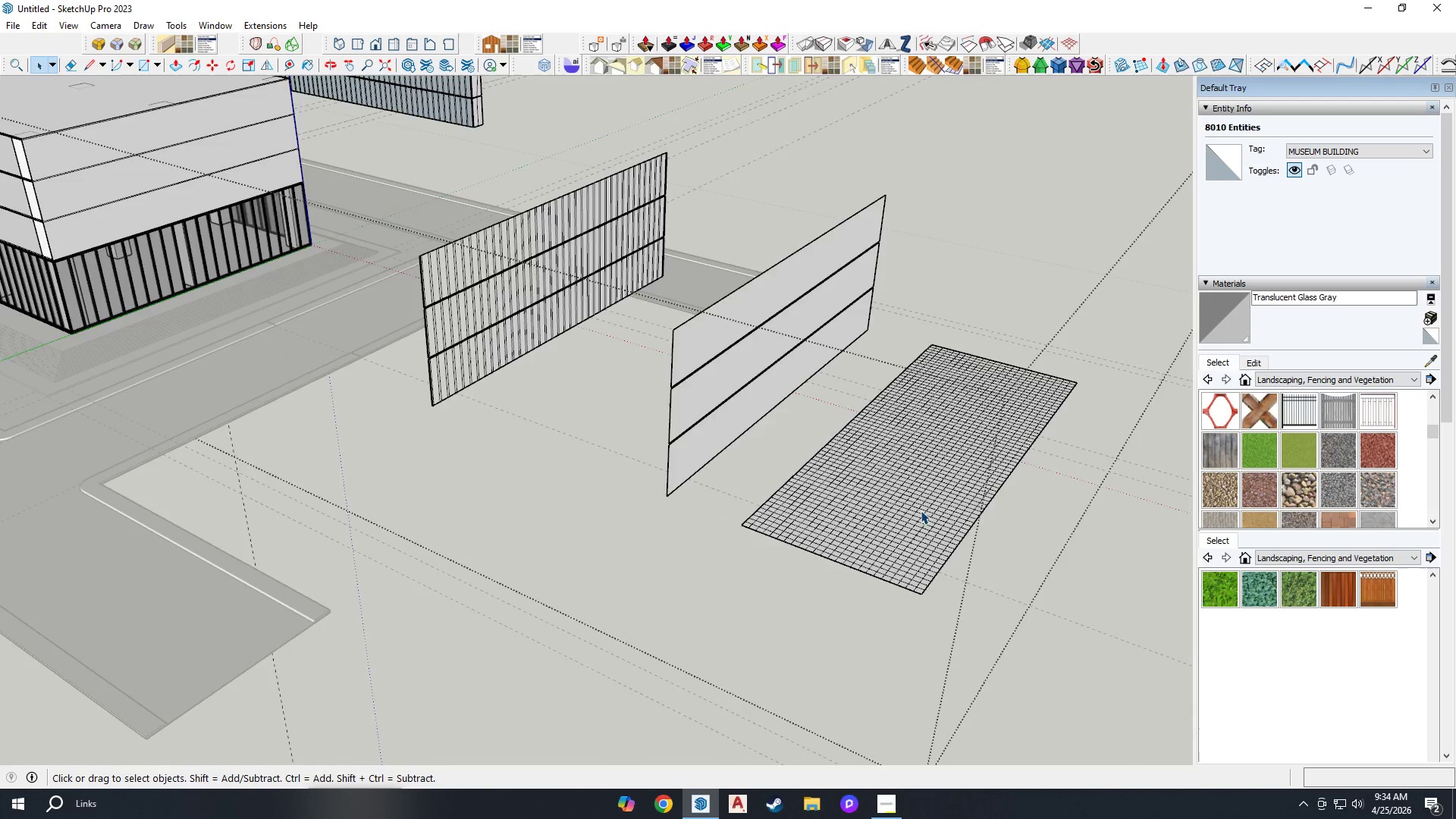 
scroll: coordinate [877, 491], scroll_direction: down, amount: 2.0
 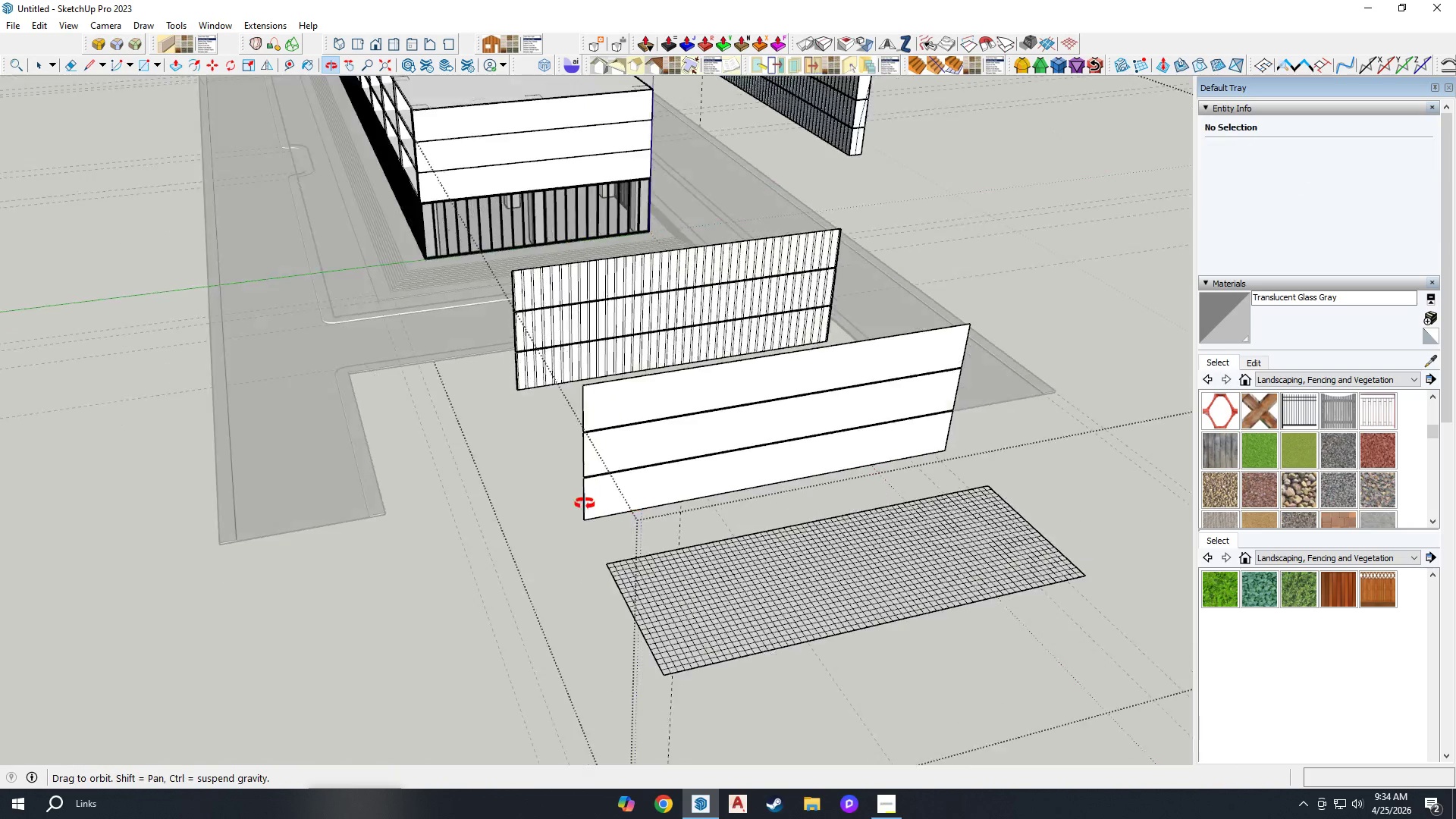 
scroll: coordinate [829, 244], scroll_direction: up, amount: 7.0
 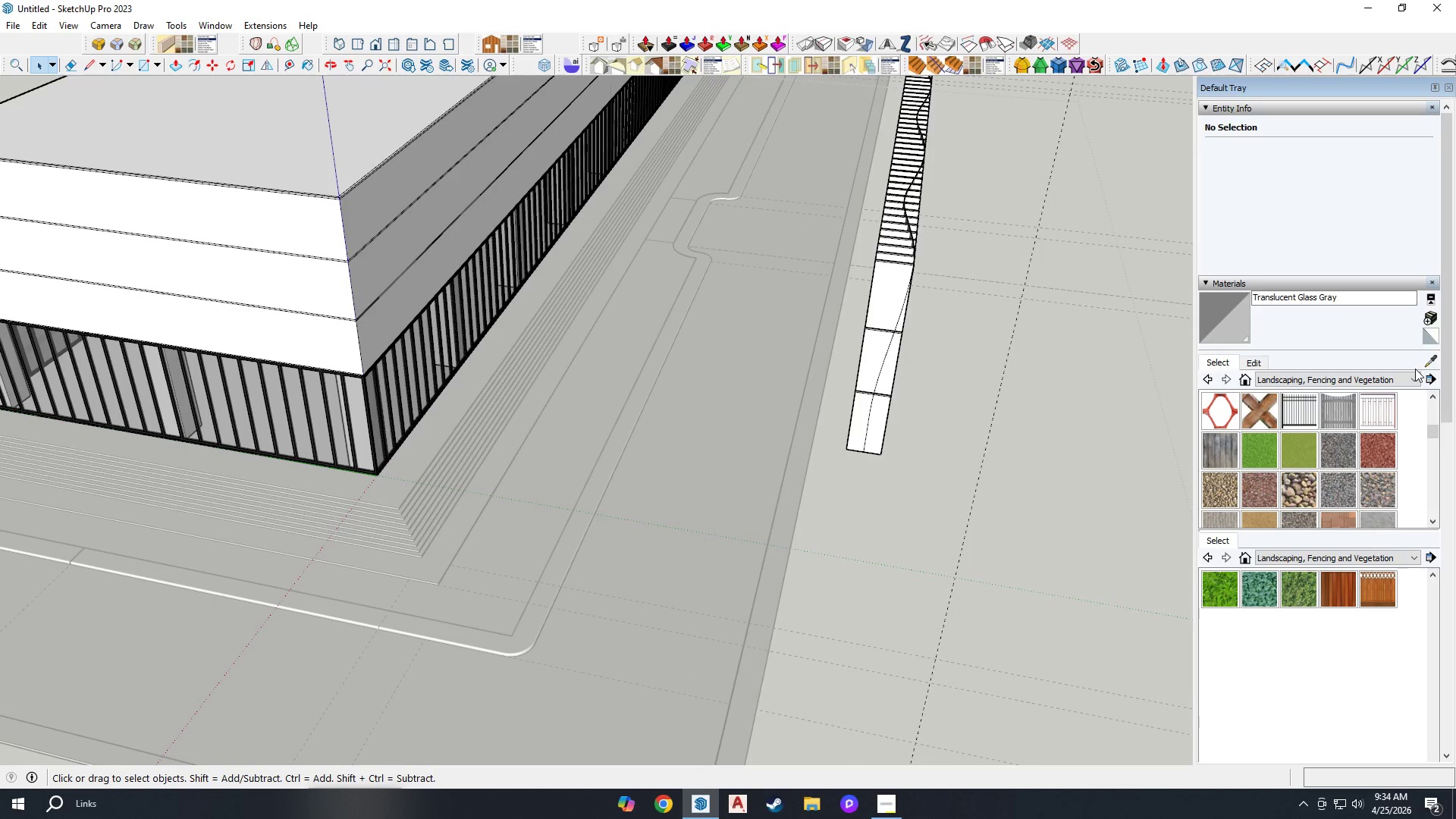 
left_click([1432, 361])
 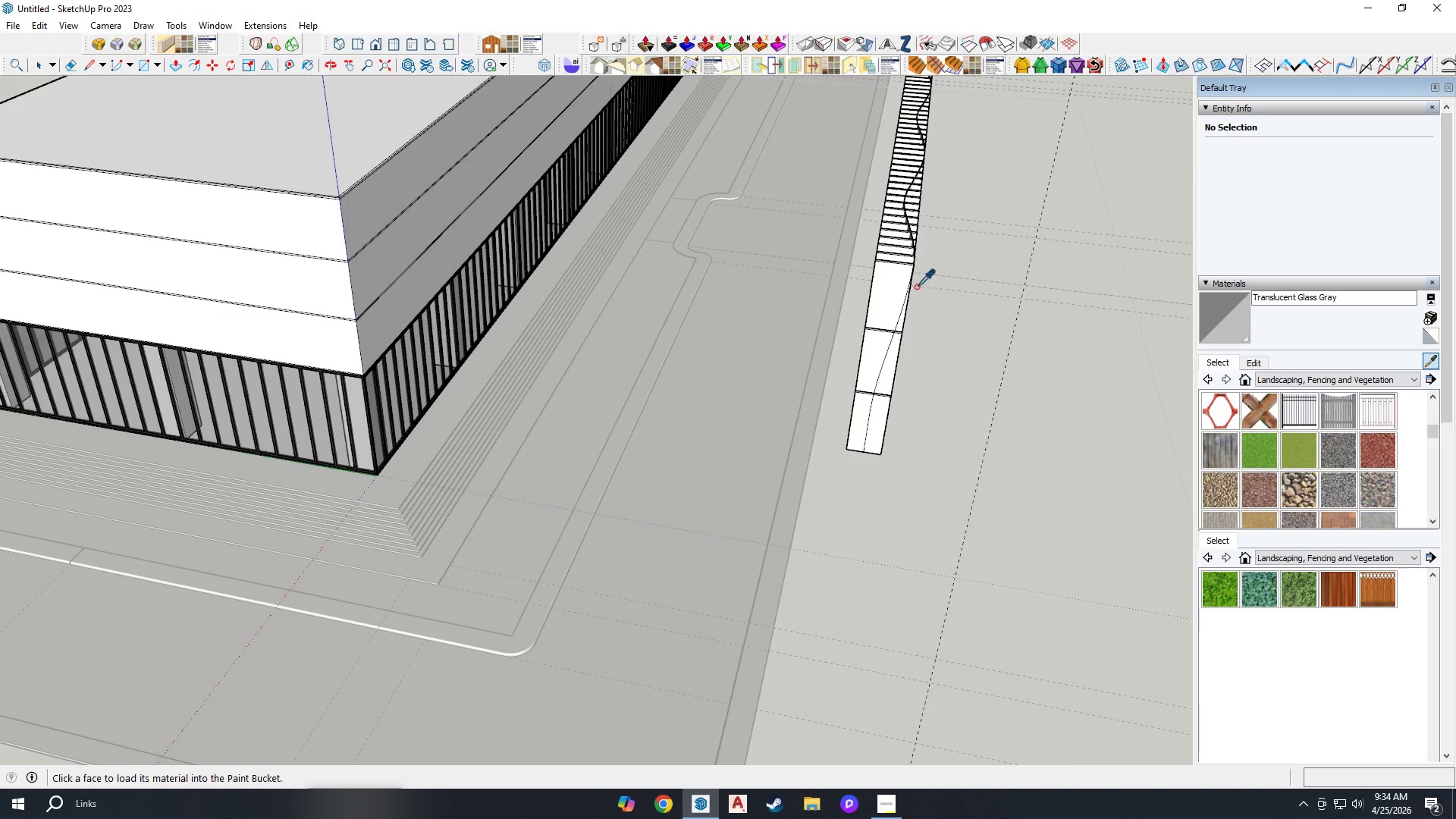 
scroll: coordinate [953, 365], scroll_direction: up, amount: 11.0
 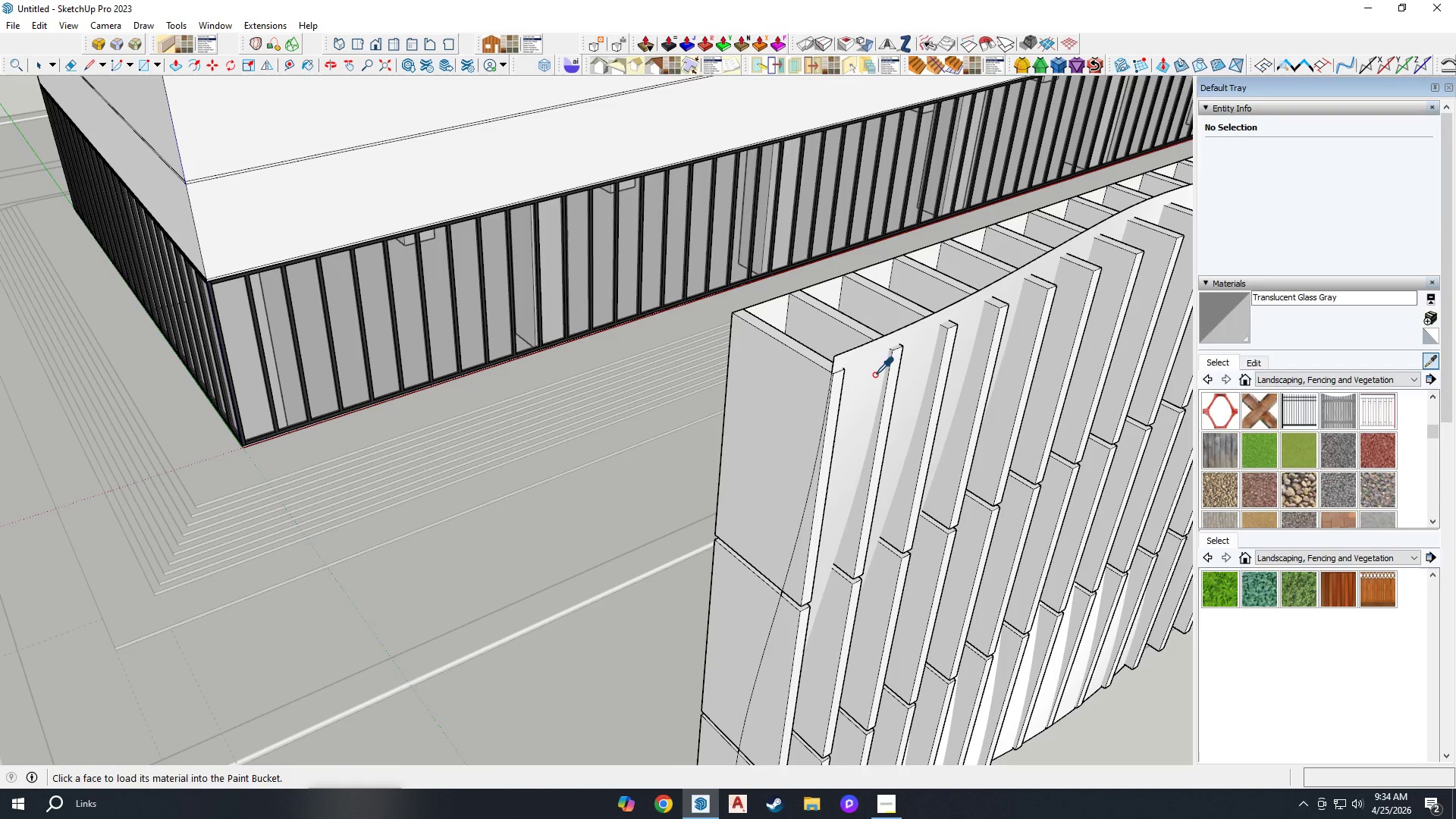 
left_click([874, 375])
 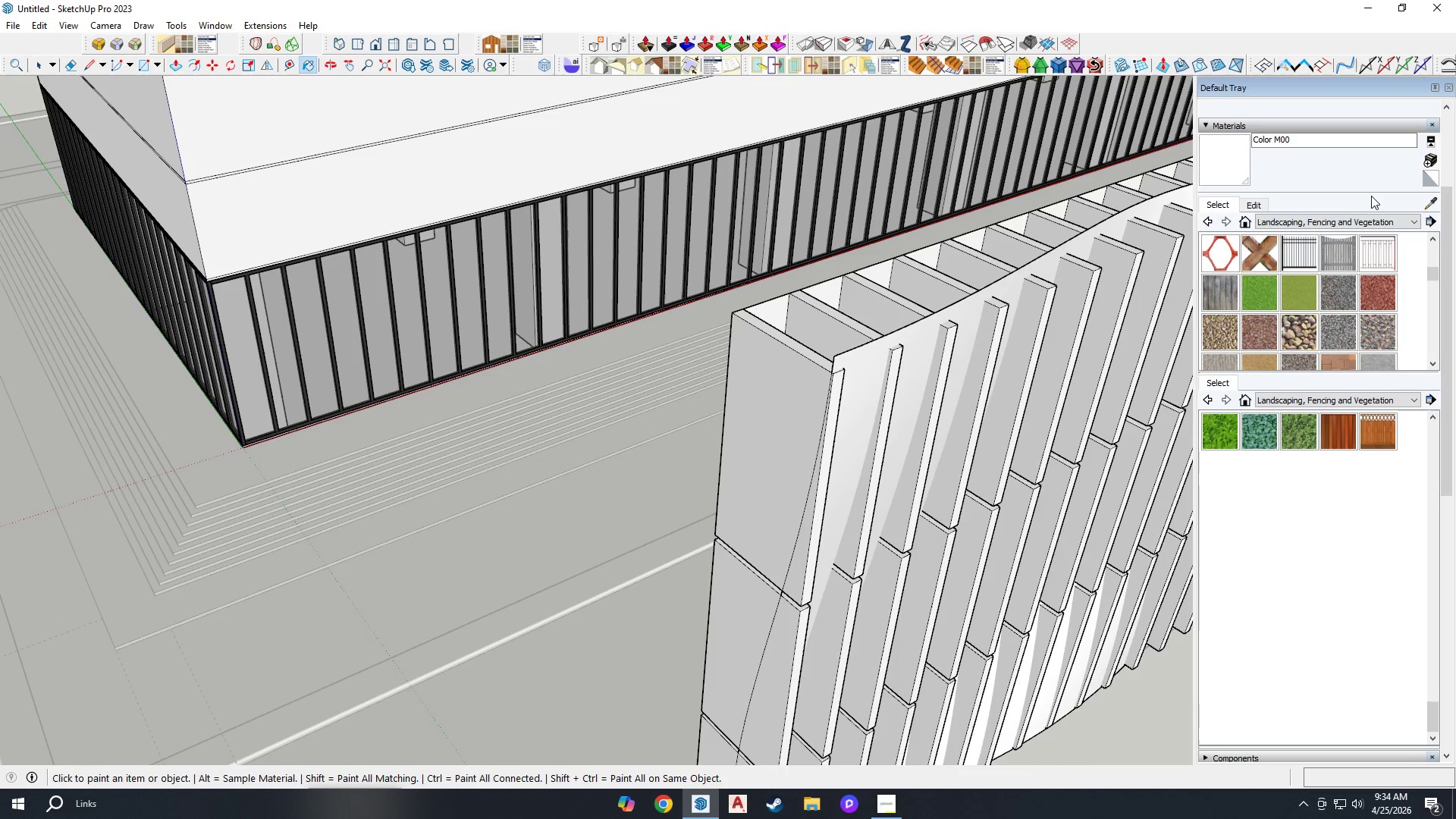 
key(H)
 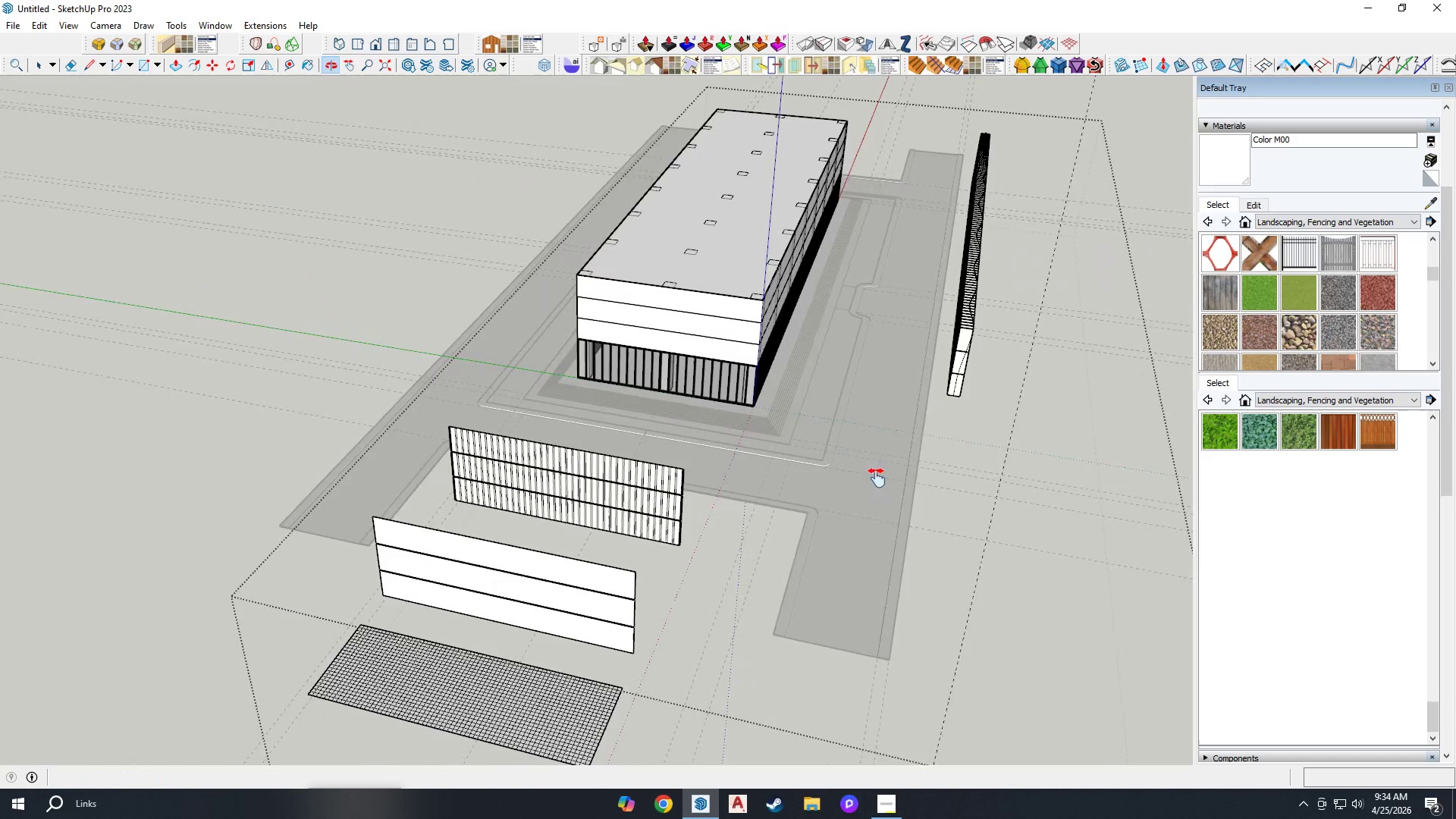 
scroll: coordinate [566, 489], scroll_direction: down, amount: 19.0
 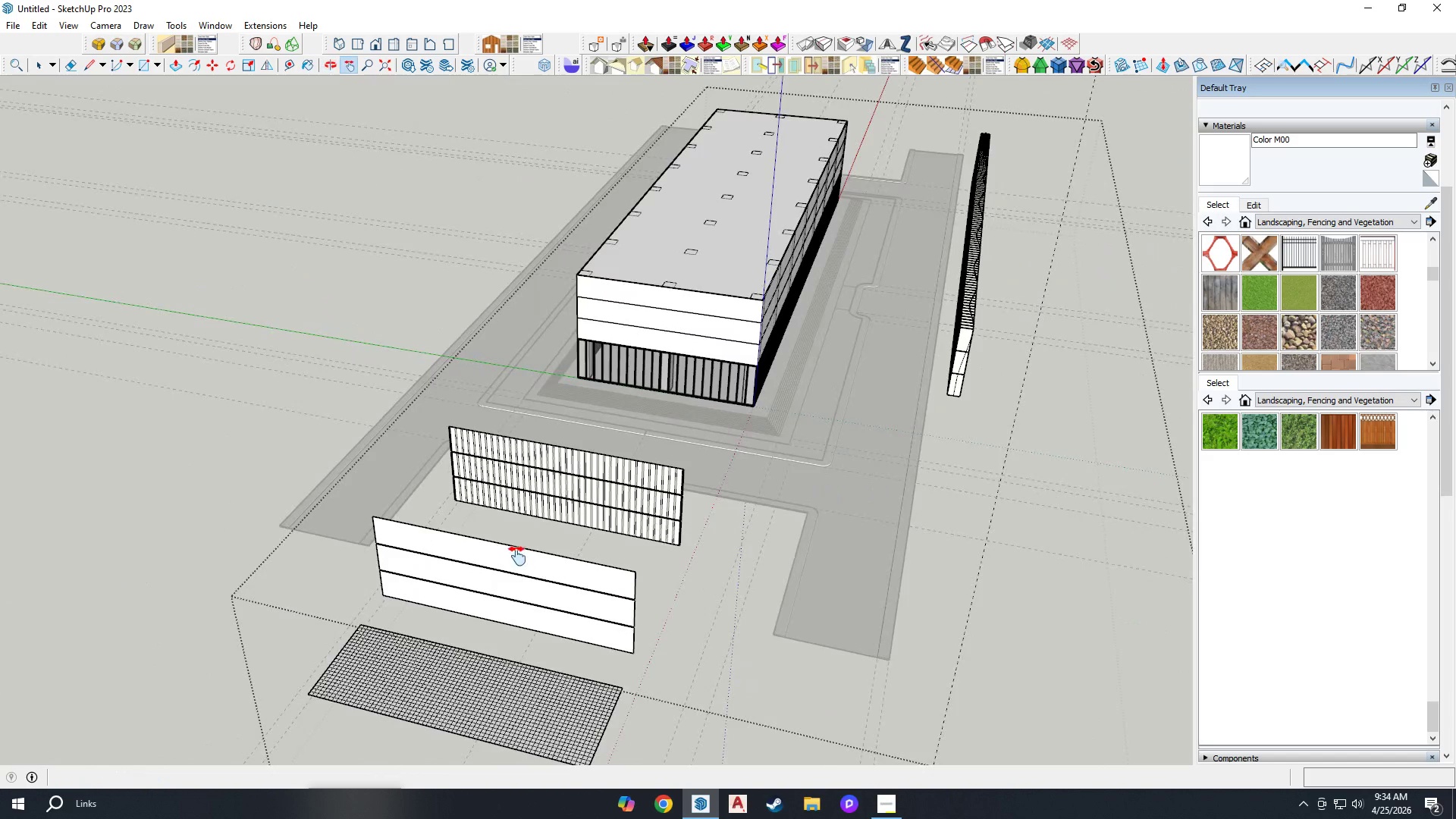 
left_click_drag(start_coordinate=[509, 560], to_coordinate=[627, 472])
 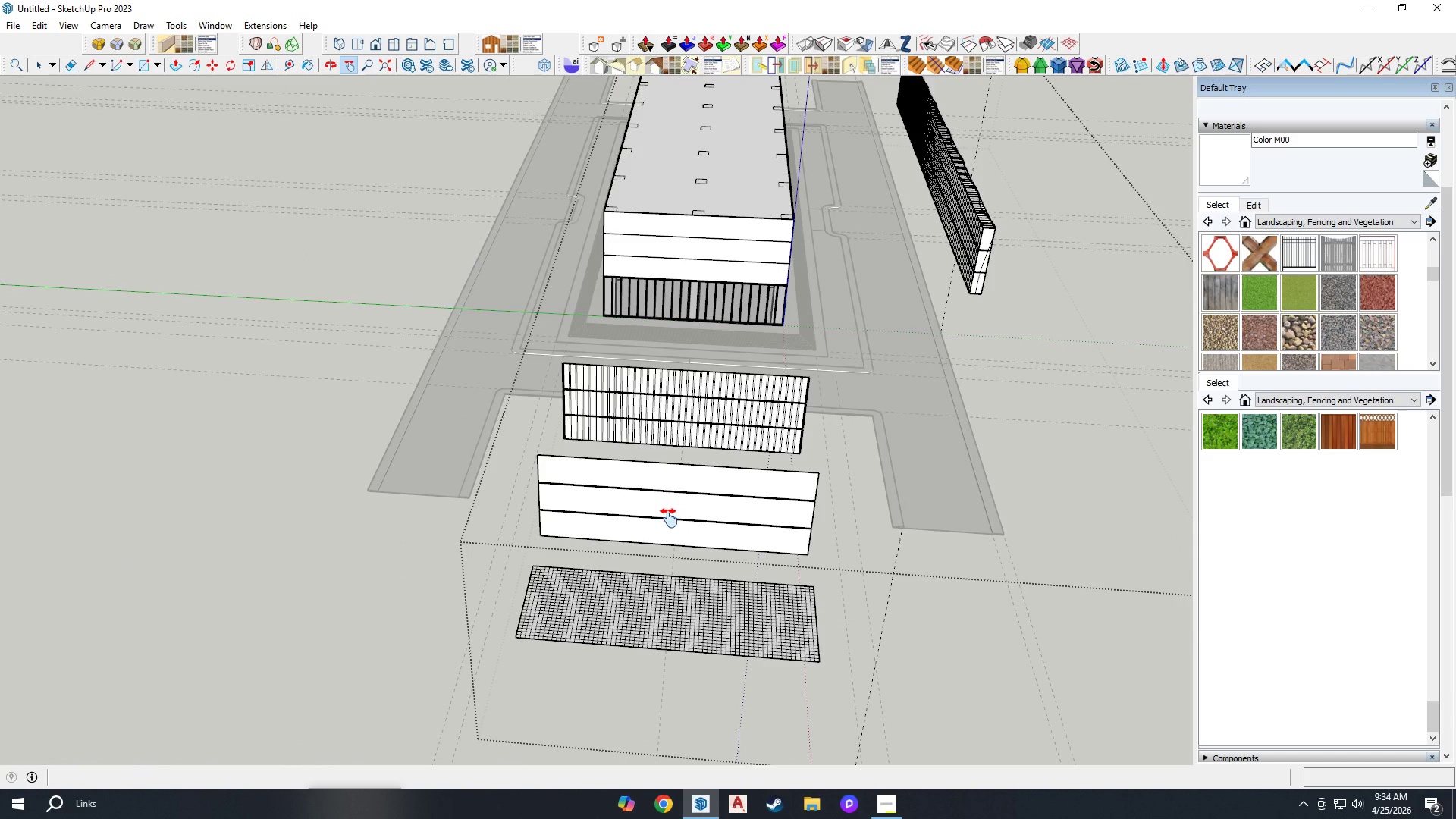 
scroll: coordinate [639, 524], scroll_direction: up, amount: 4.0
 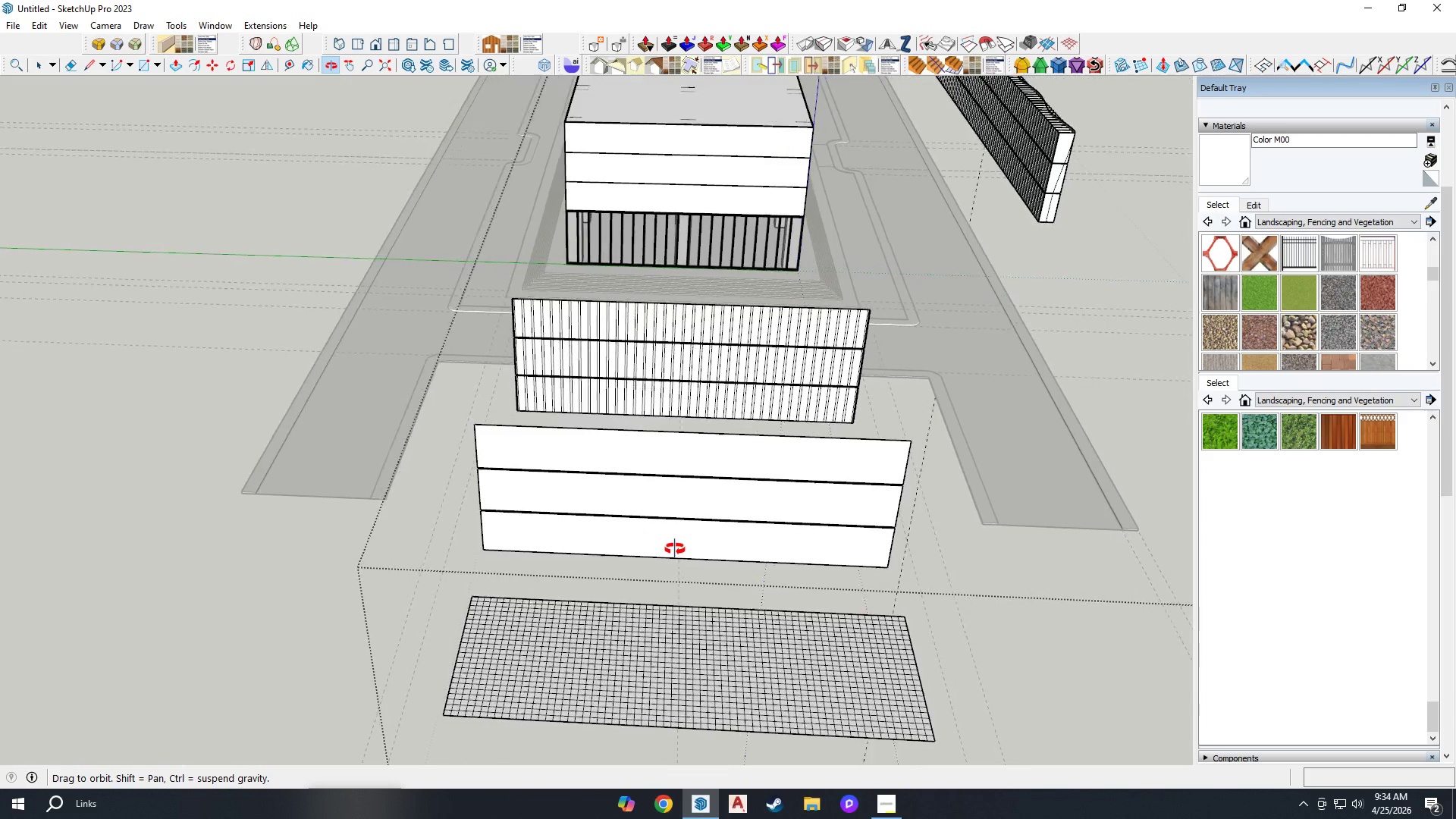 
key(Space)
 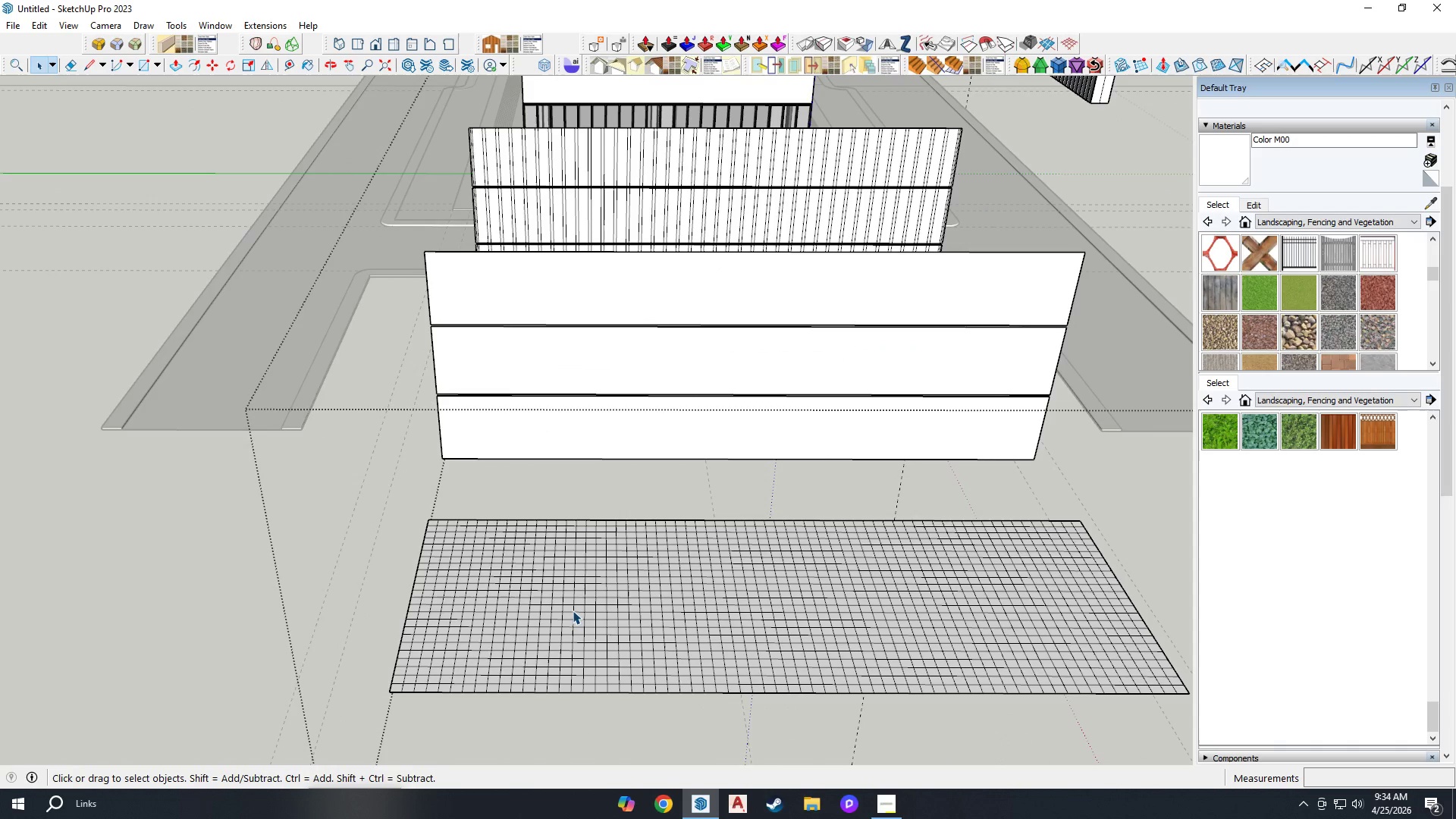 
scroll: coordinate [570, 618], scroll_direction: up, amount: 4.0
 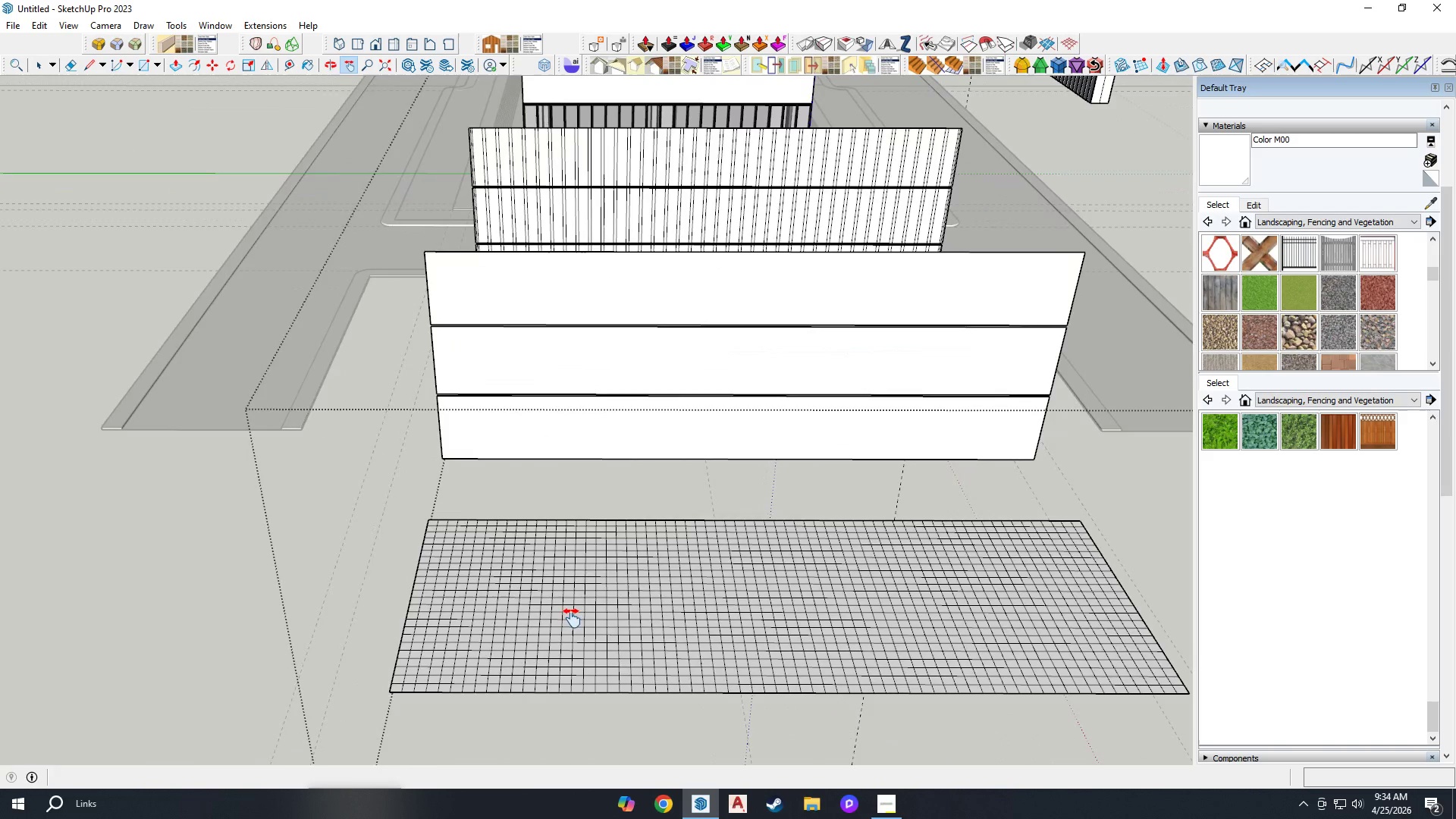 
wait(5.76)
 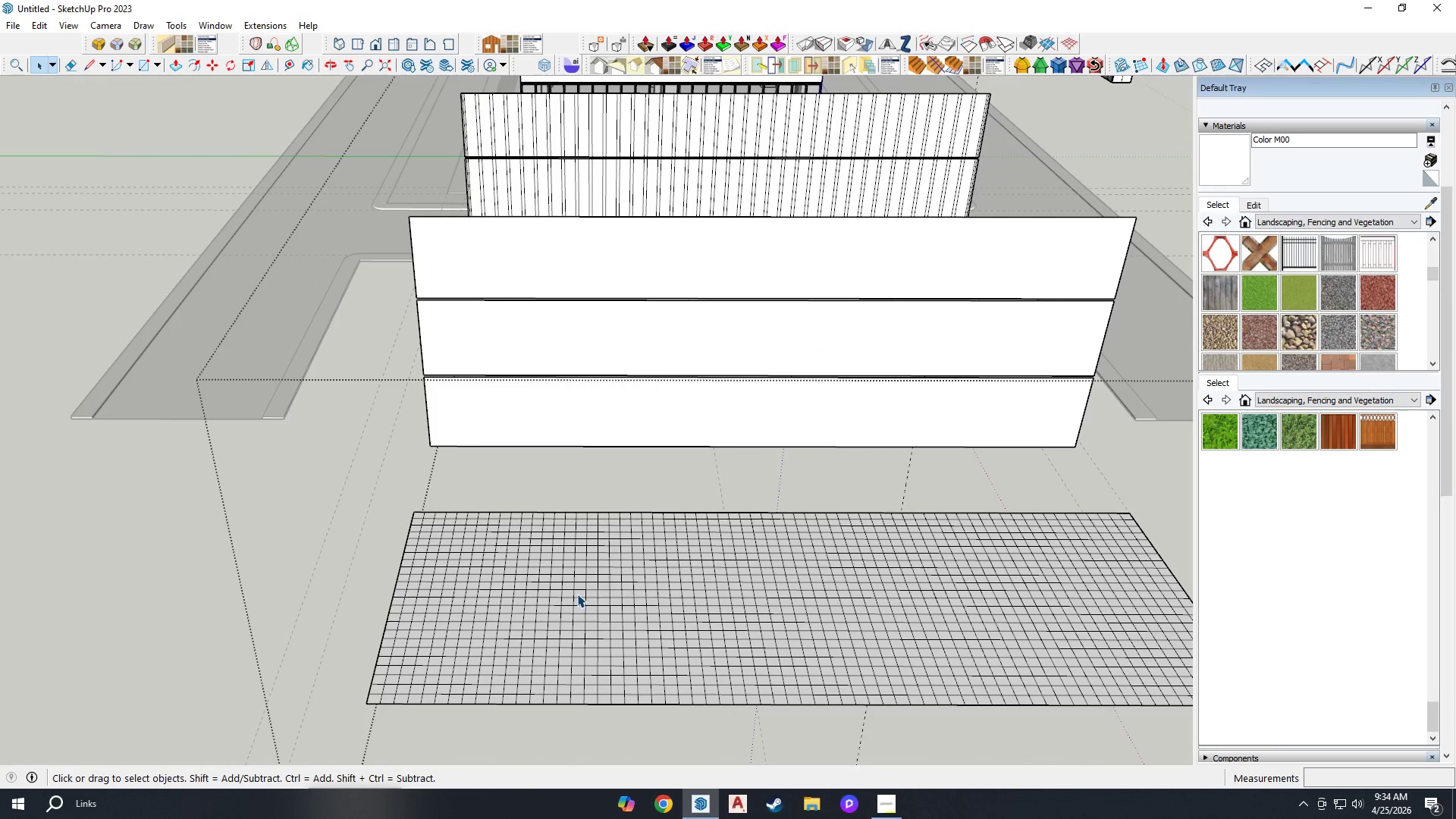 
key(Space)
 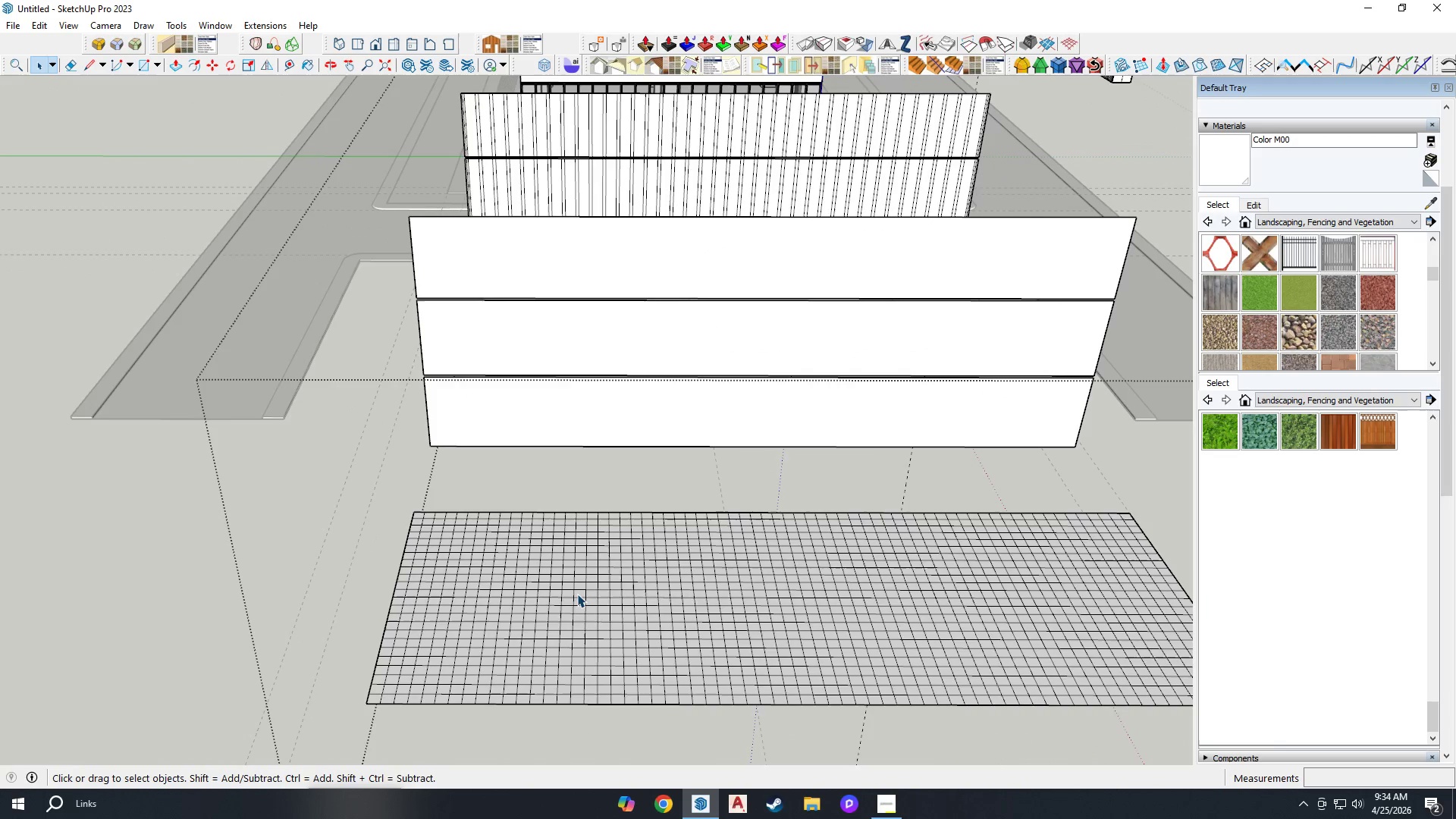 
left_click([577, 594])
 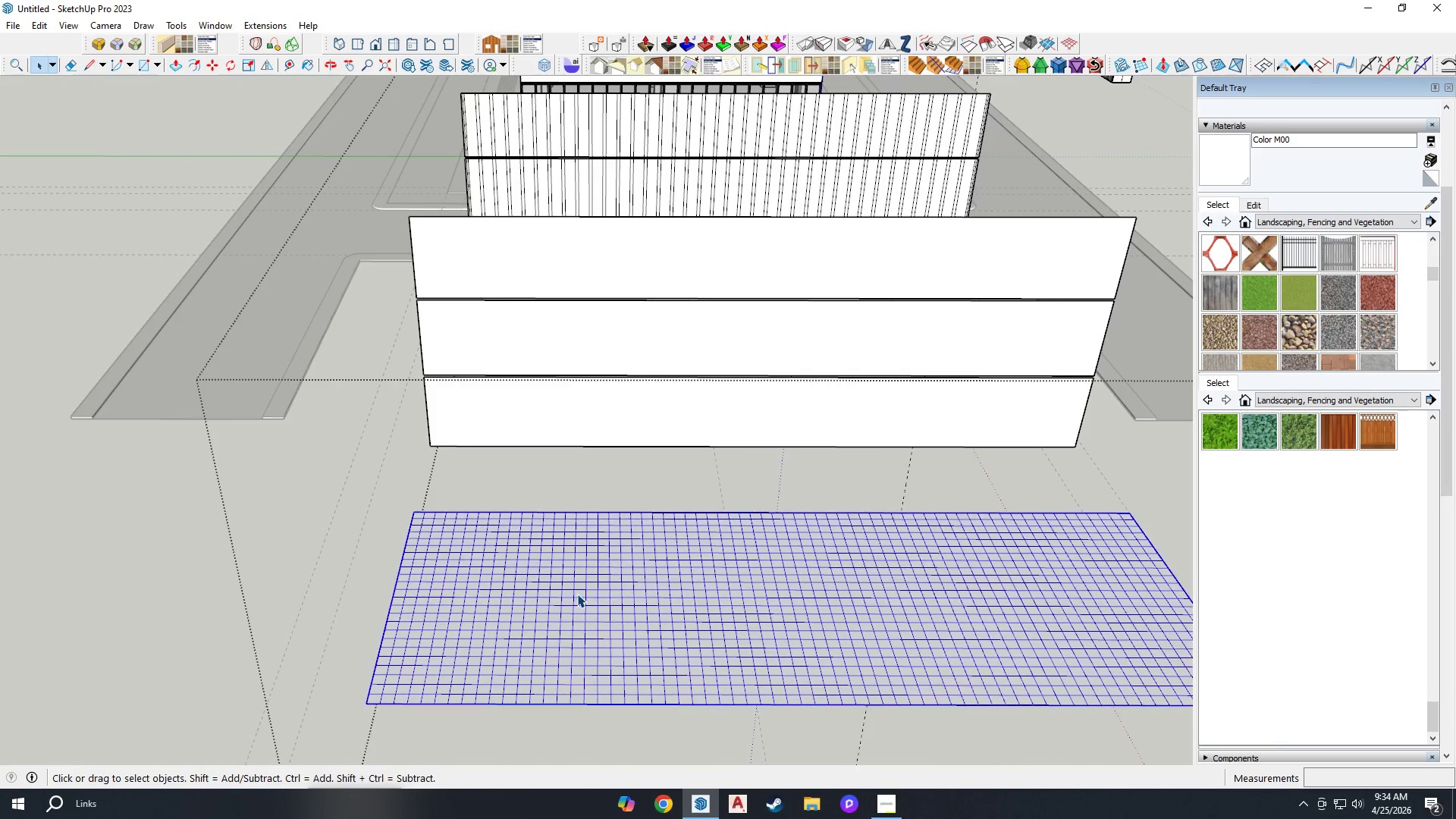 
scroll: coordinate [577, 598], scroll_direction: up, amount: 1.0
 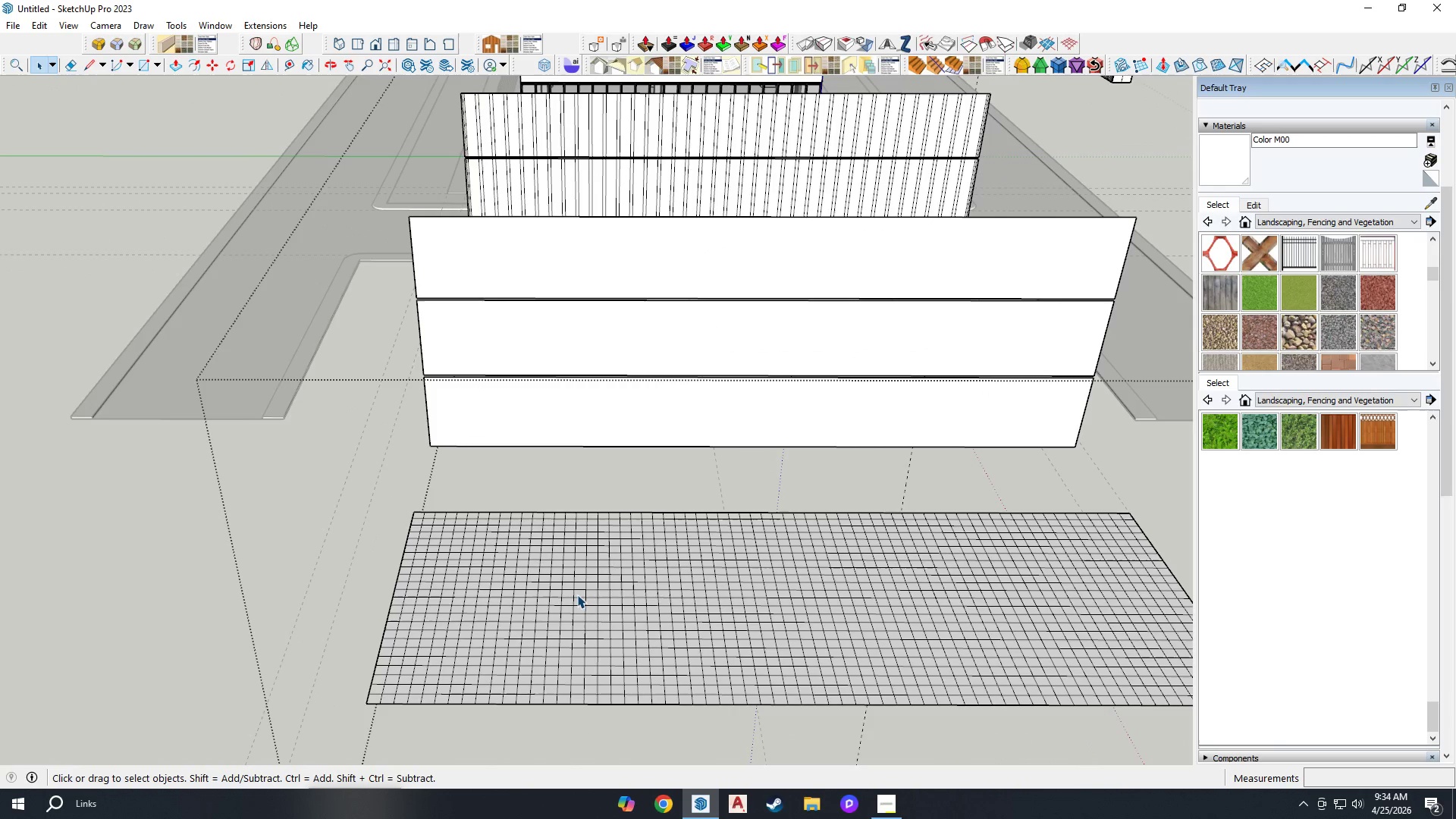 
double_click([577, 594])
 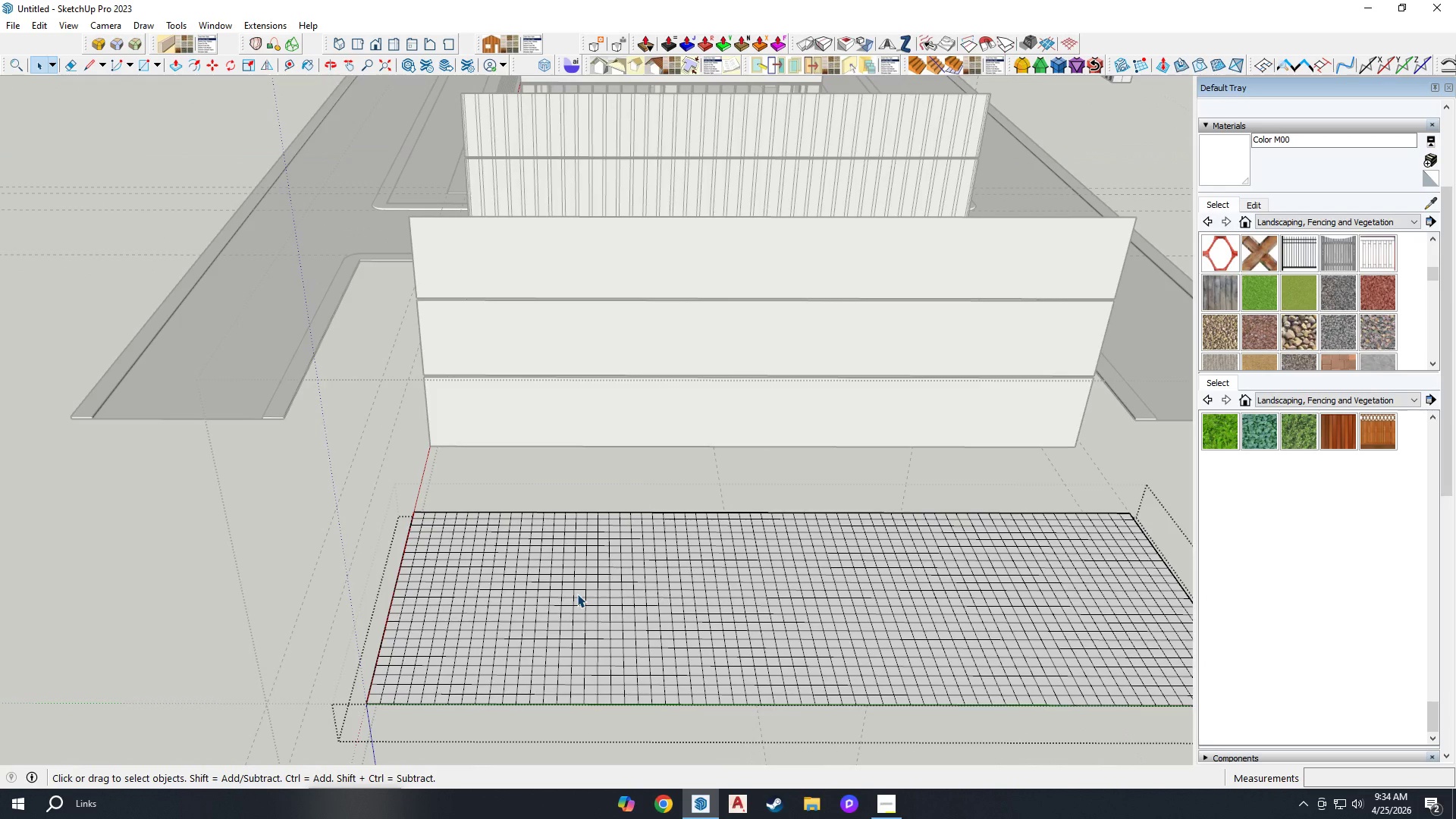 
triple_click([577, 594])
 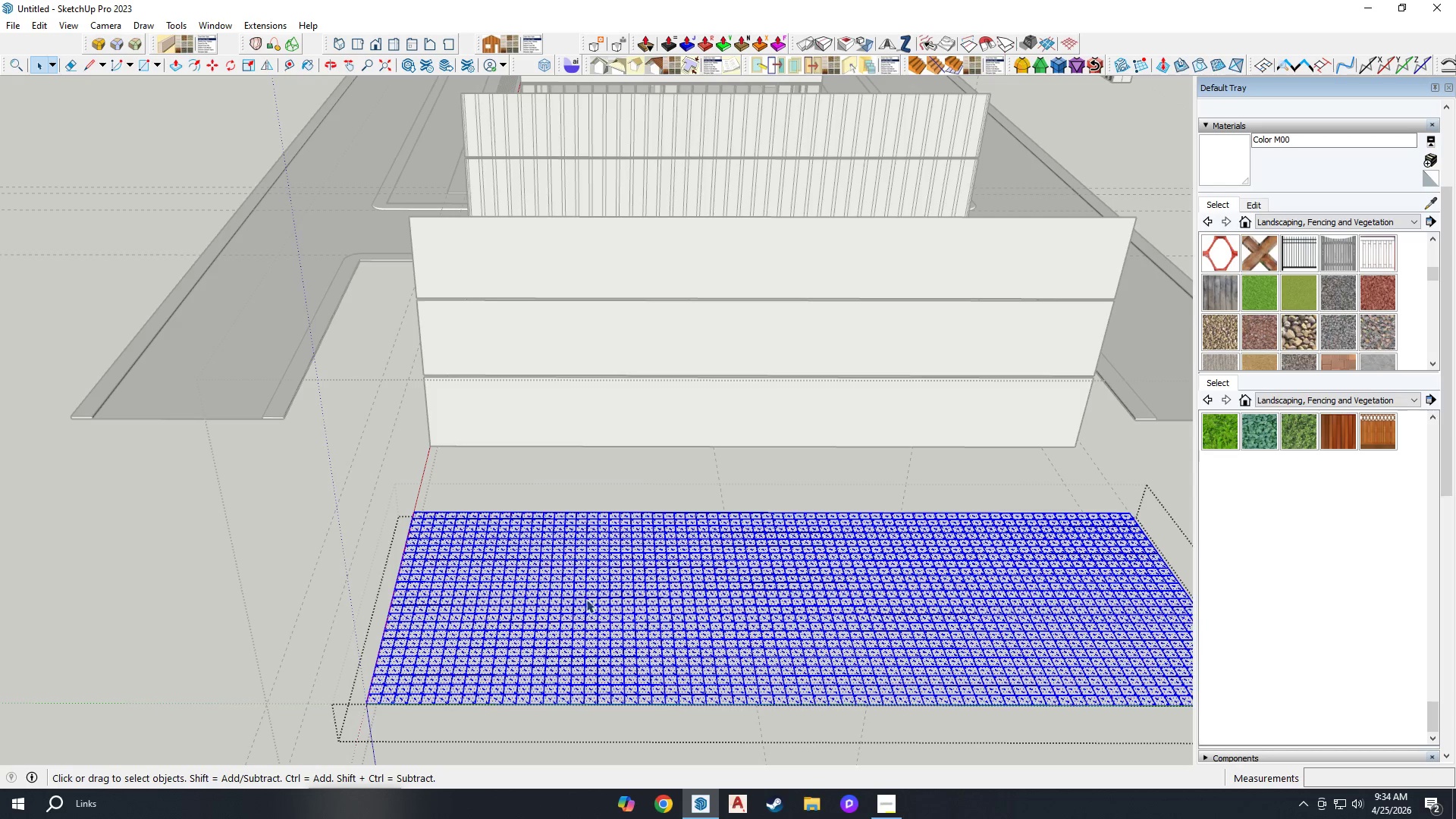 
key(B)
 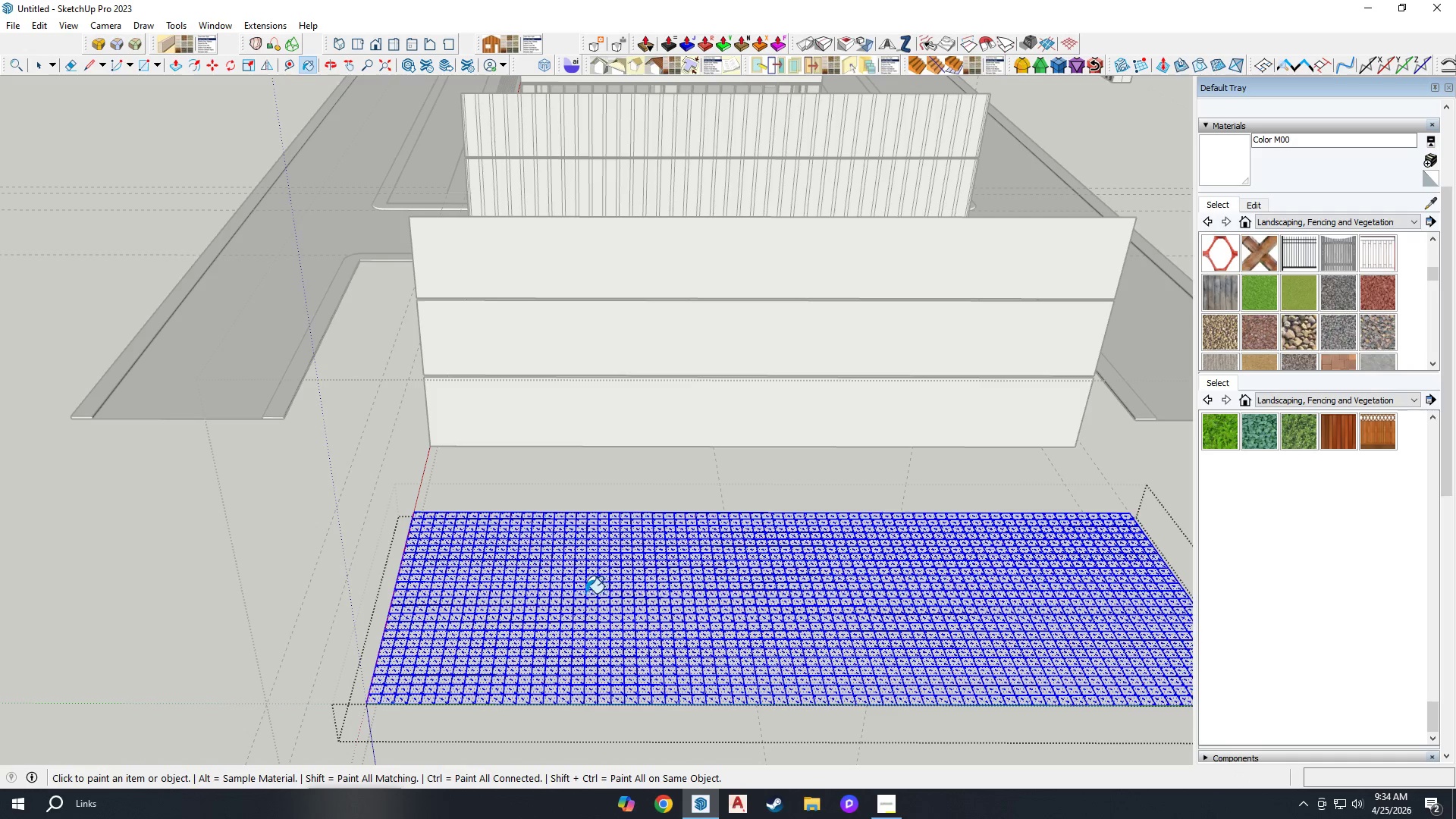 
left_click([585, 592])
 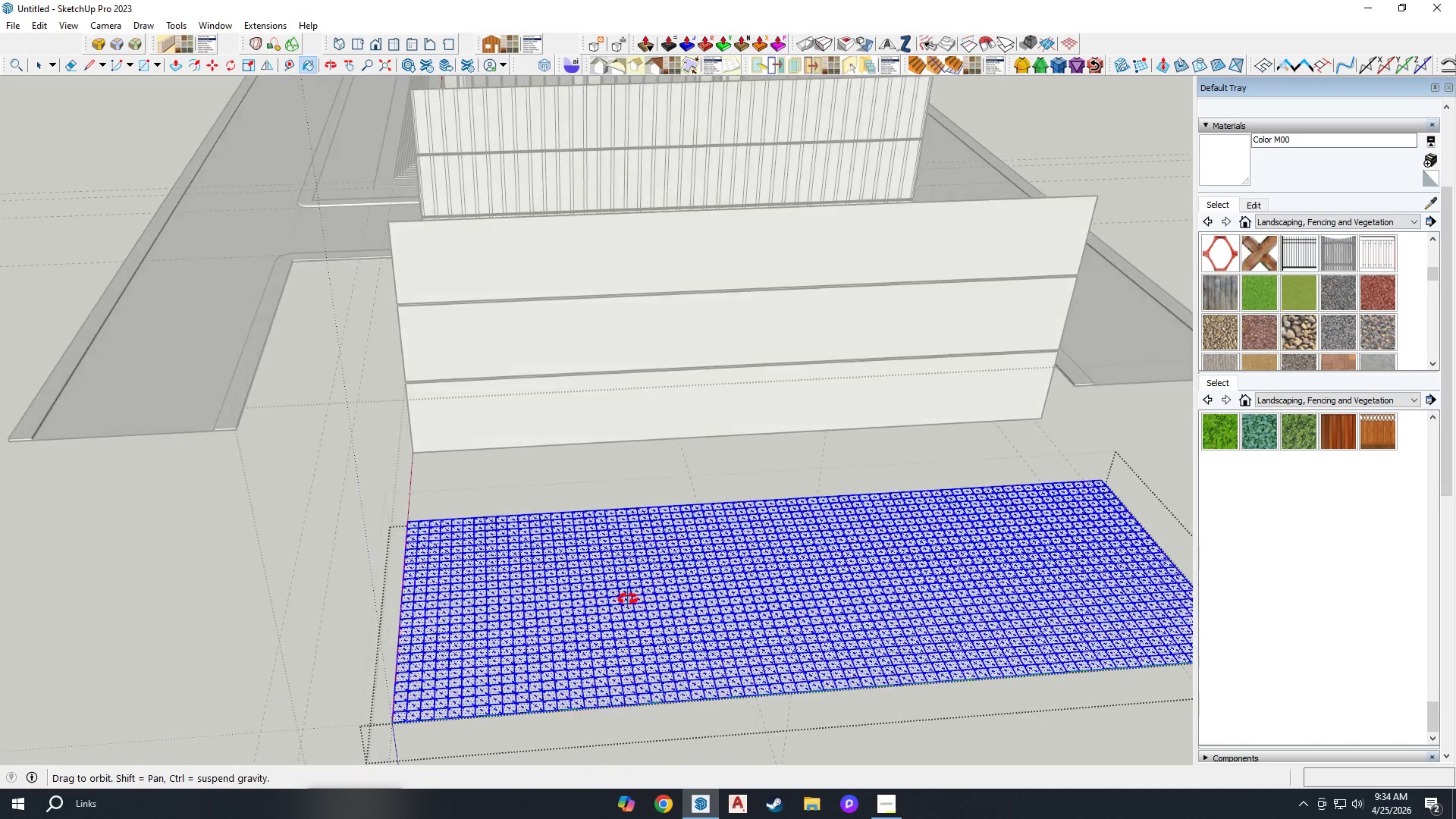 
key(Space)
 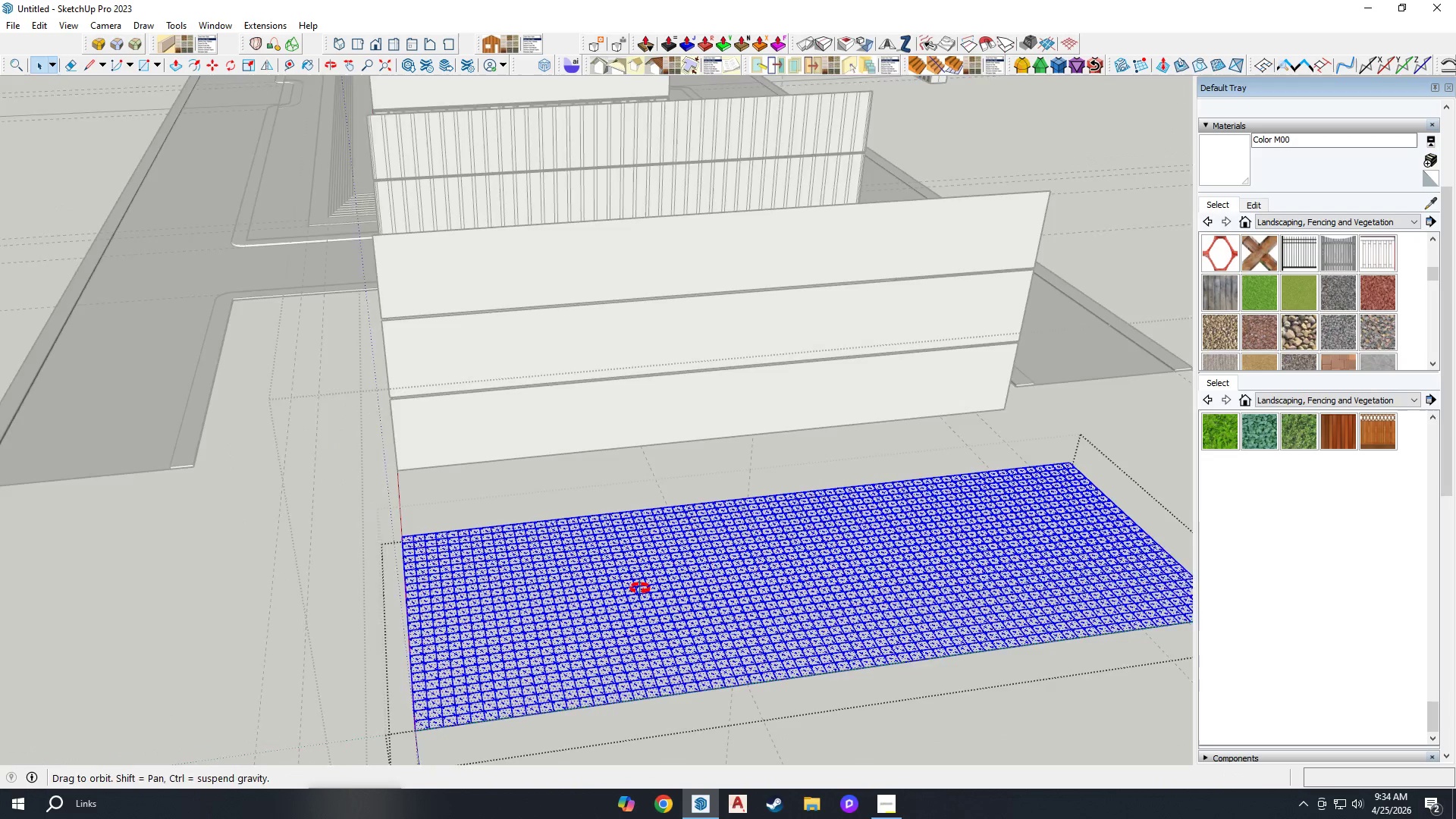 
key(Escape)
 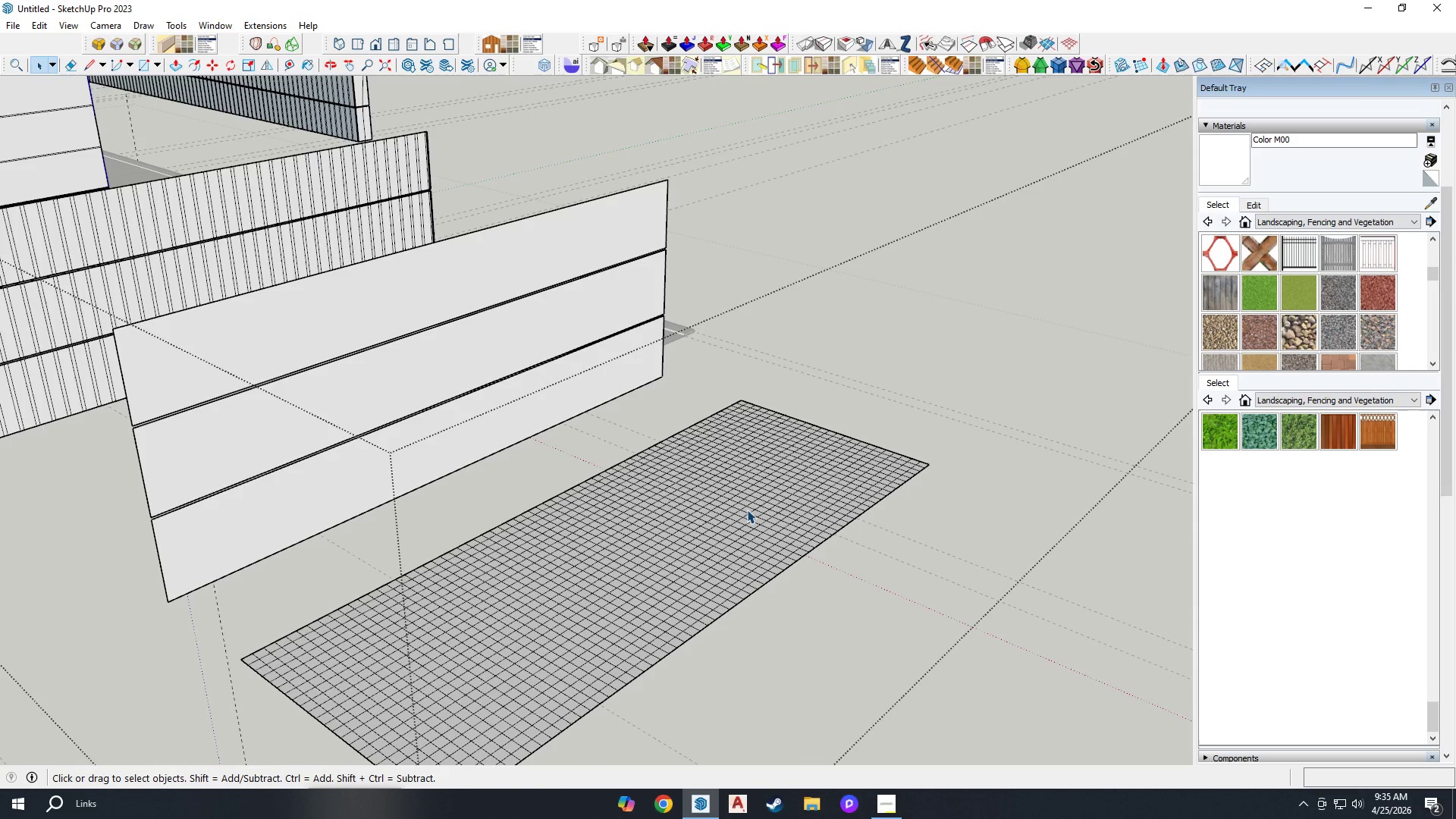 
wait(7.86)
 